 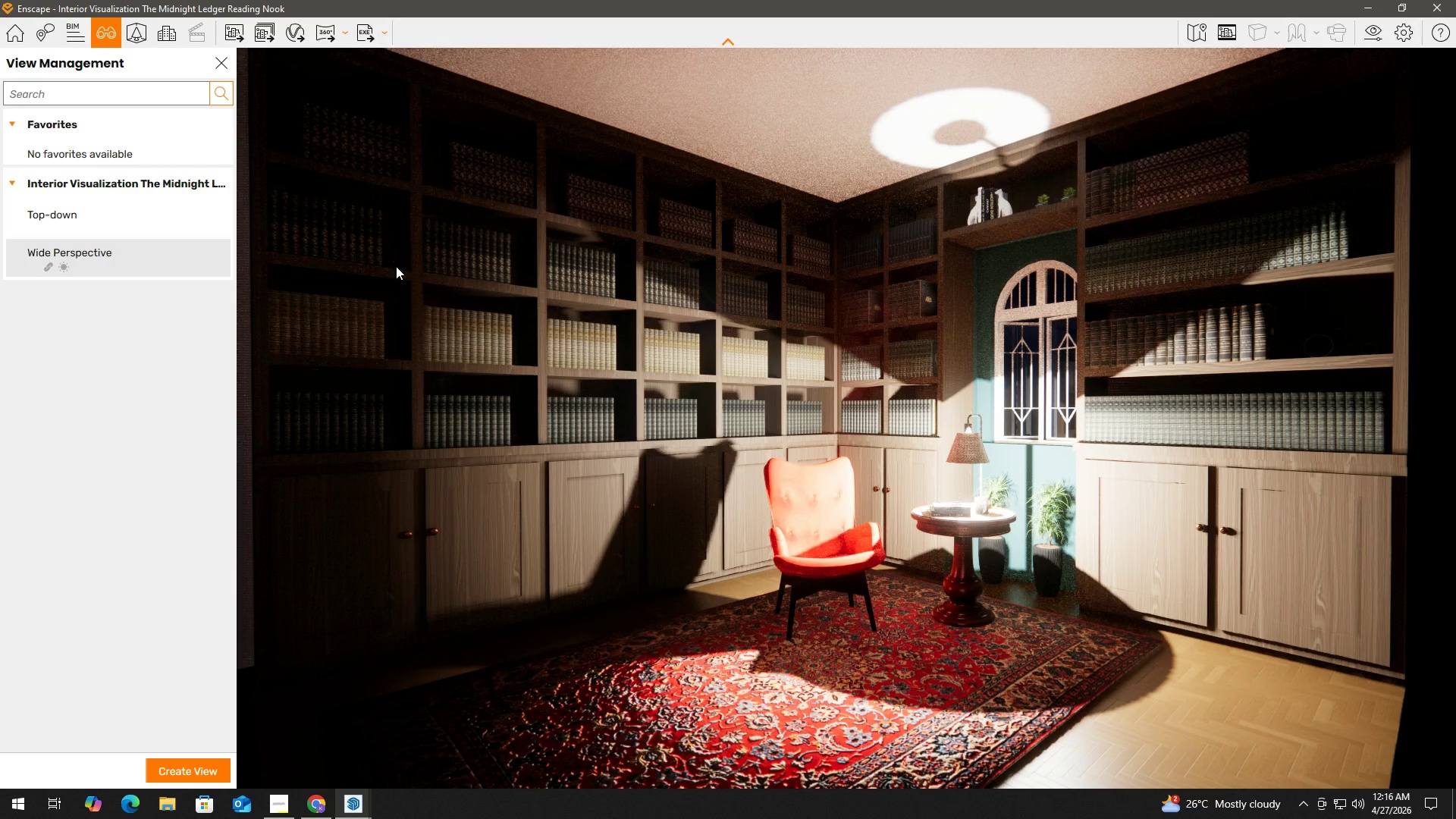 
hold_key(key=W, duration=0.48)
 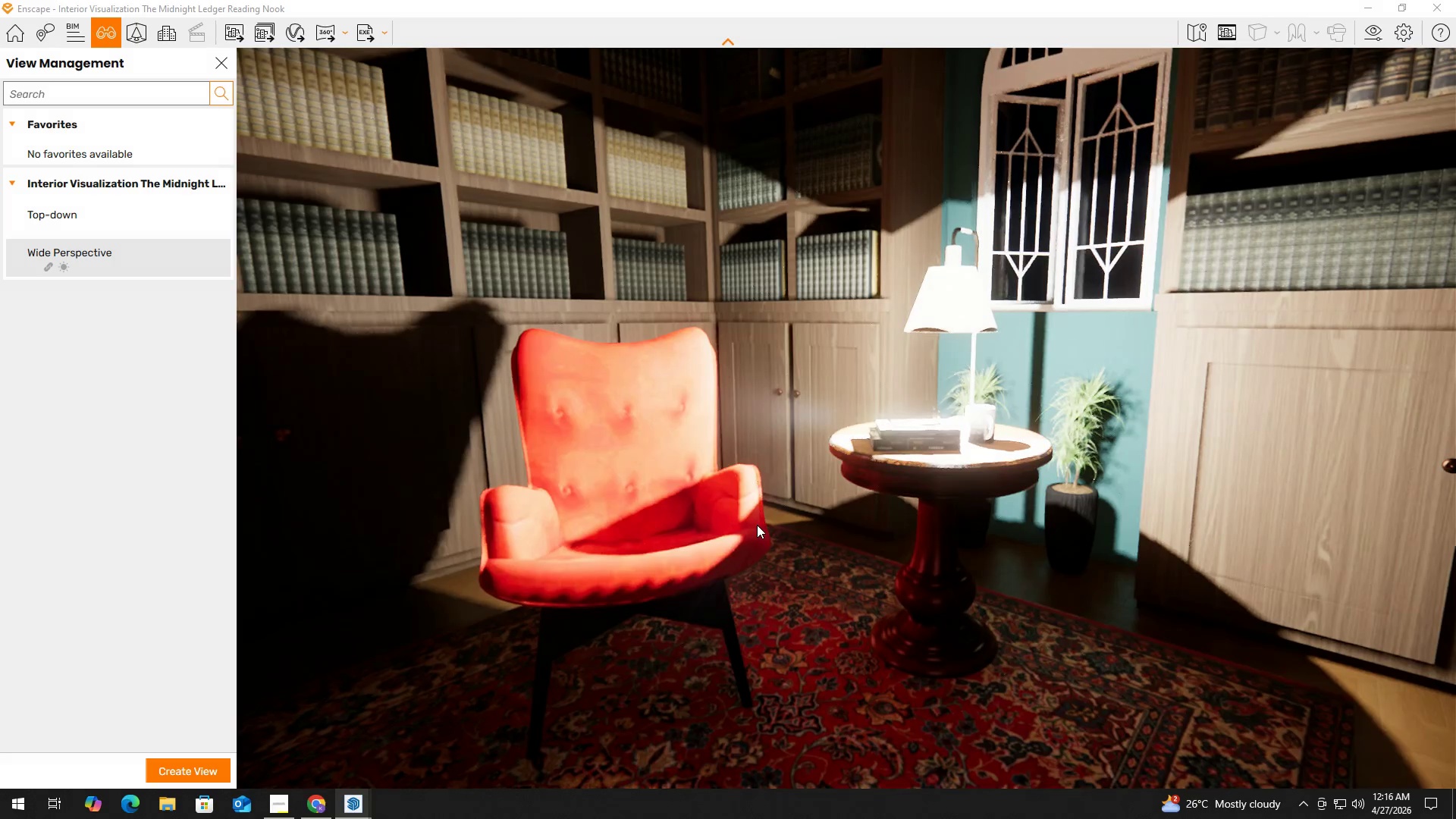 
type(eqQ)
 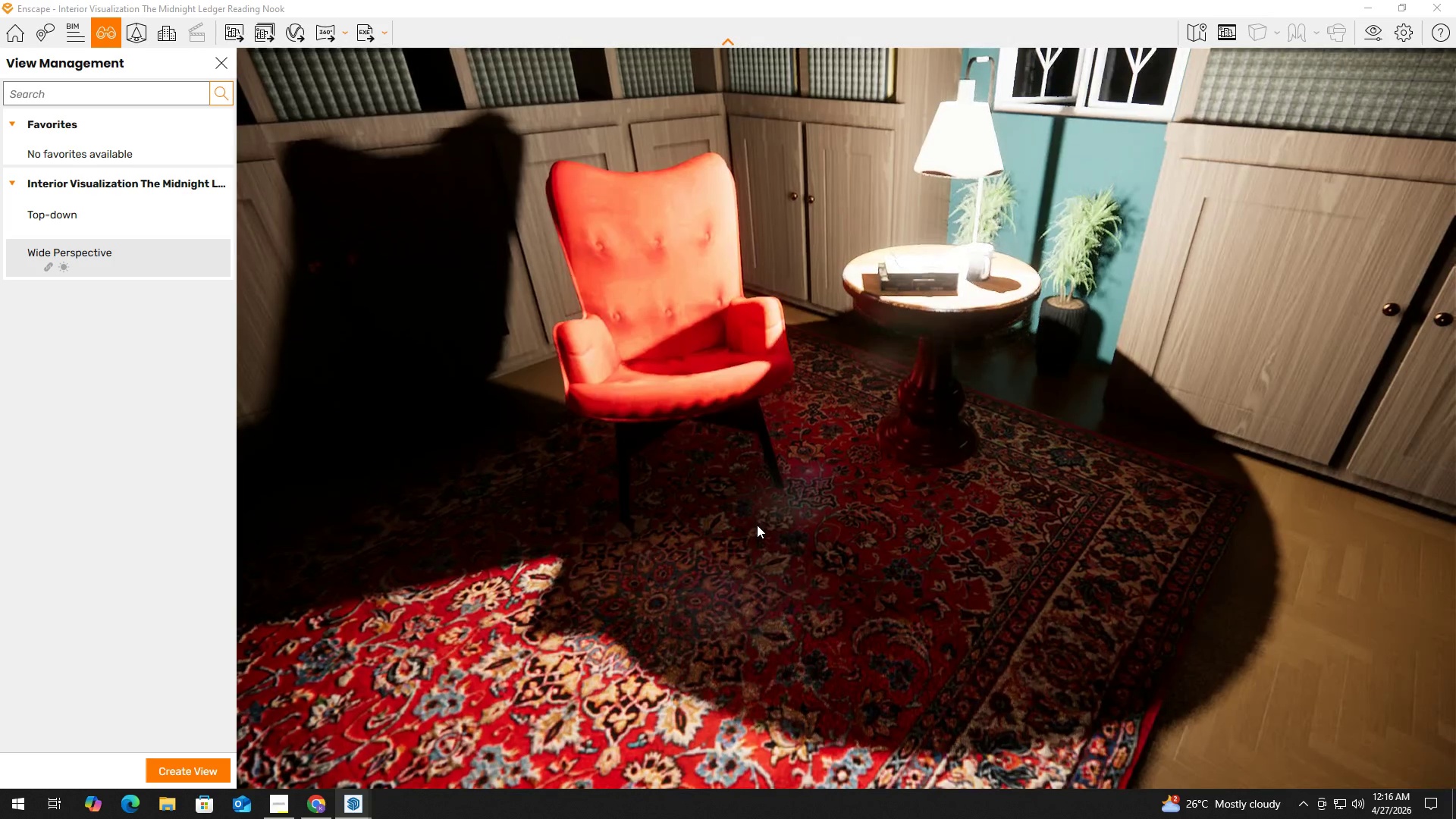 
key(Alt+Tab)
 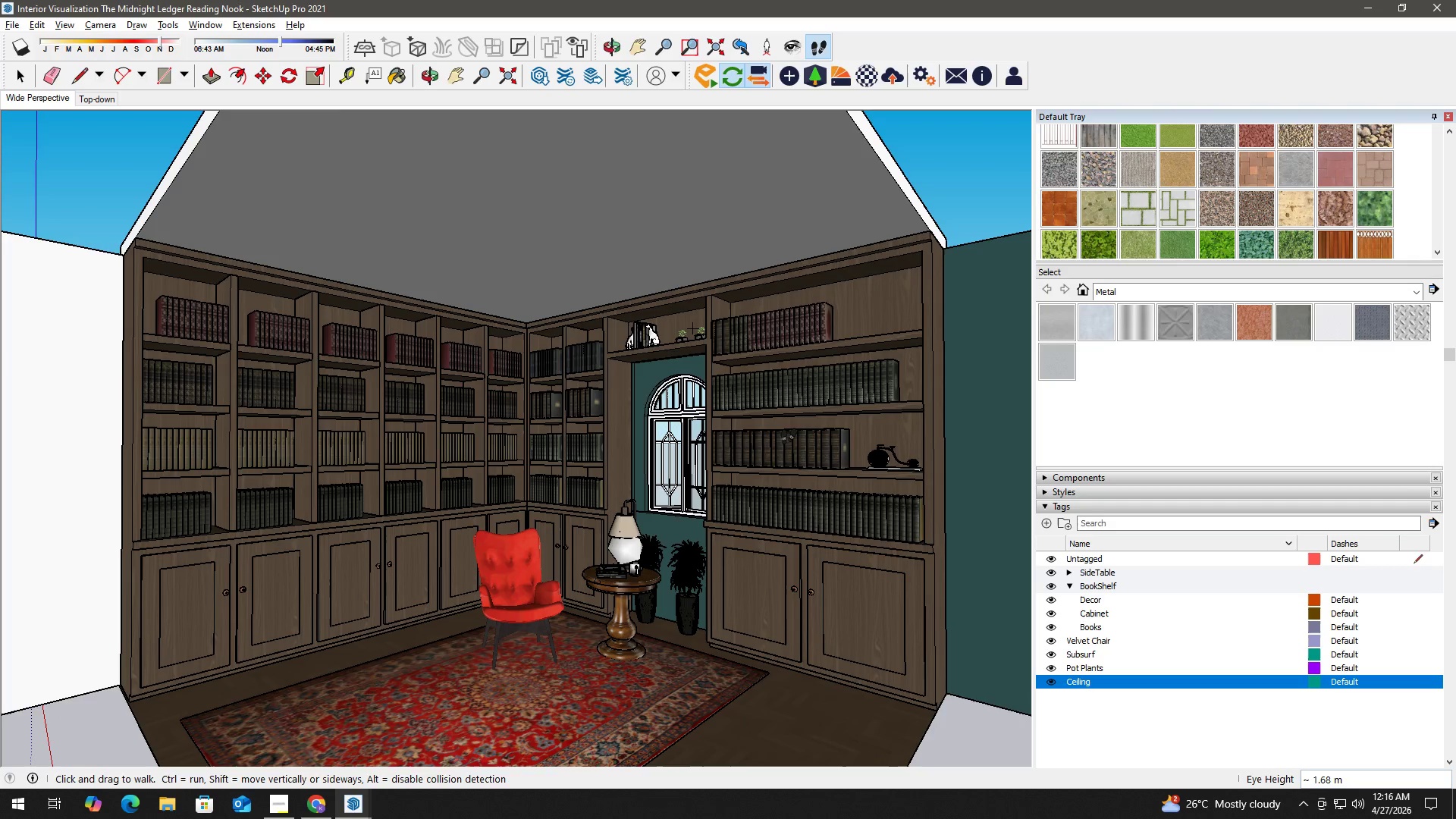 
hold_key(key=W, duration=0.44)
 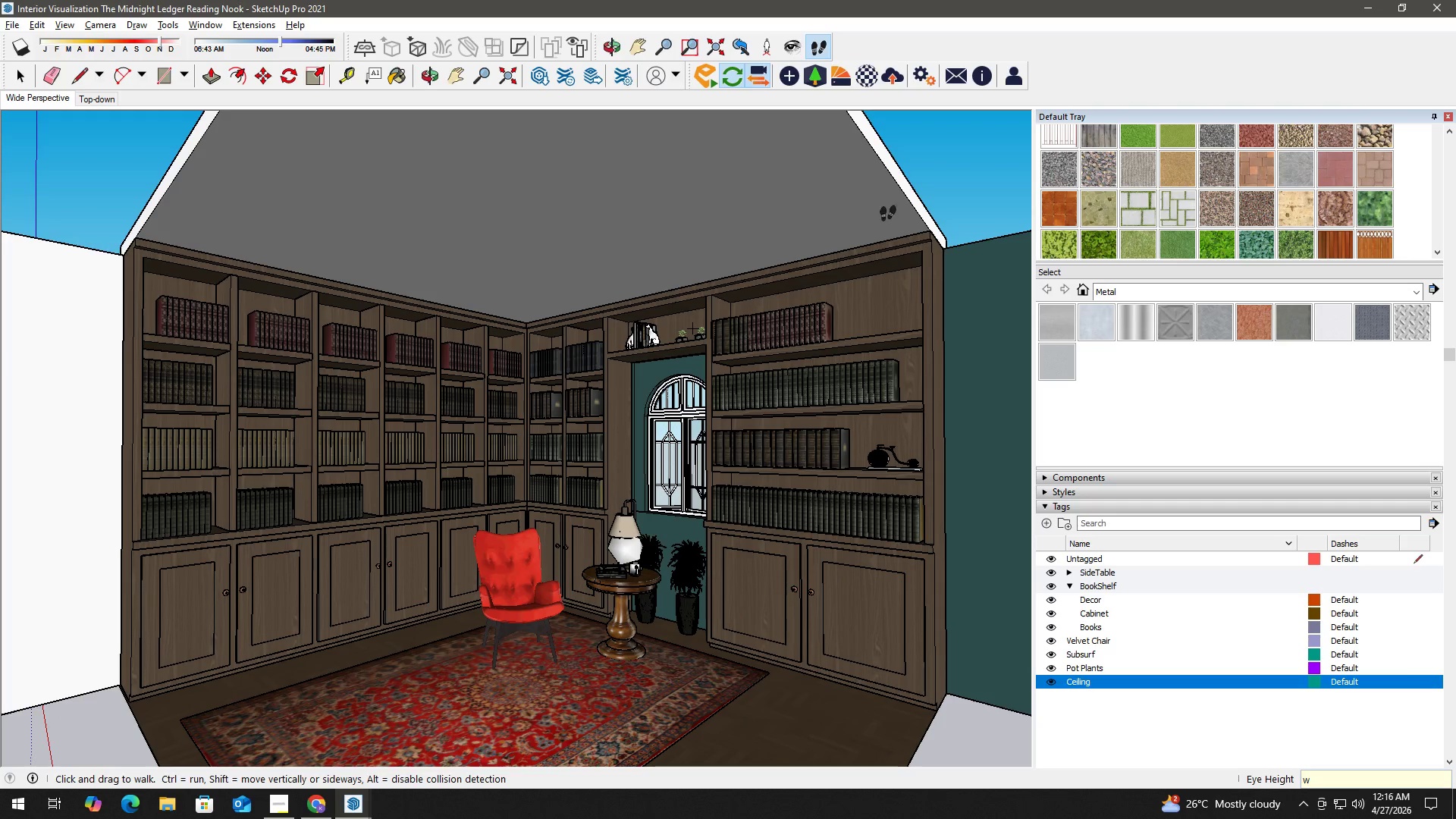 
key(Space)
 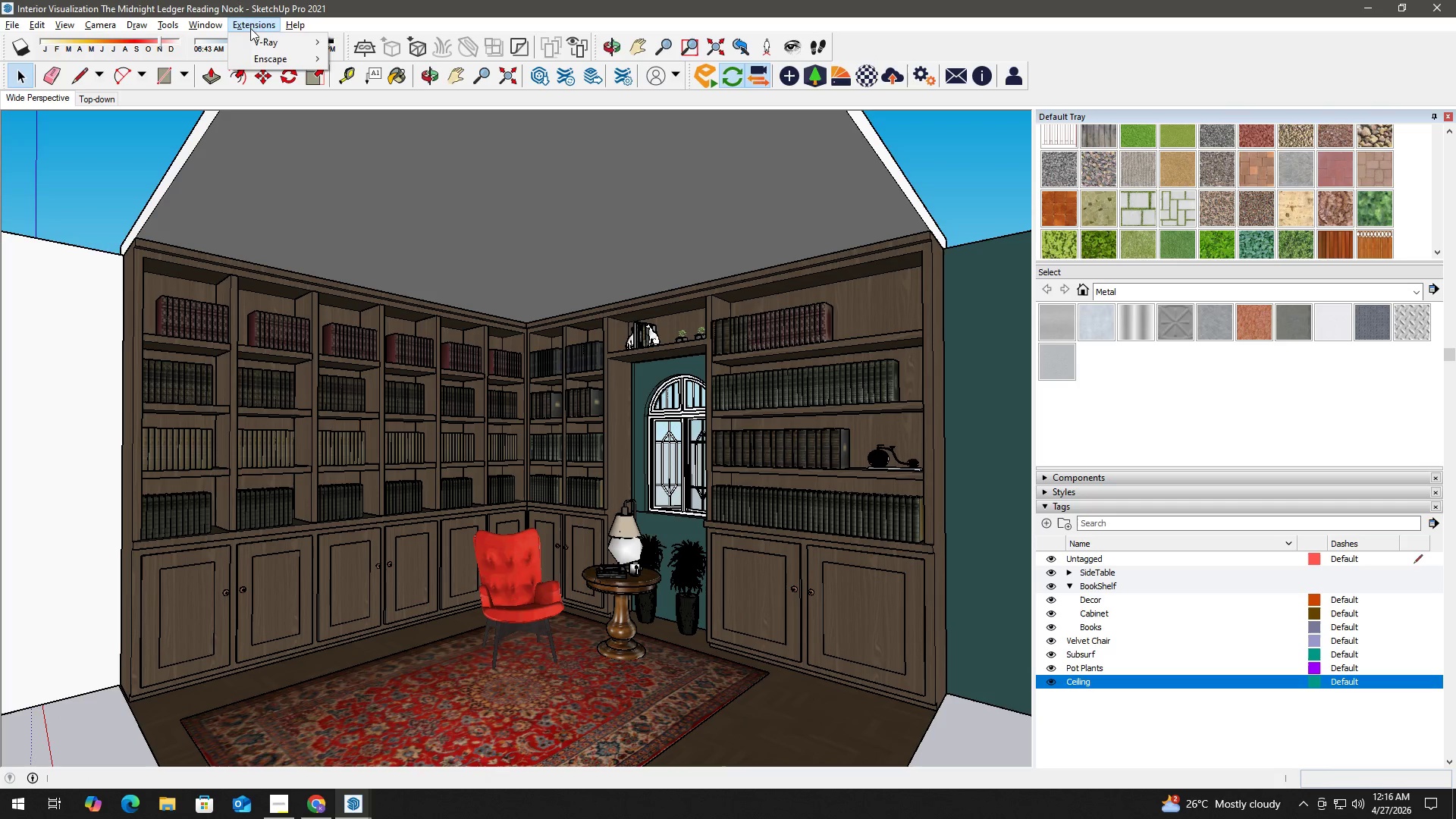 
double_click([271, 61])
 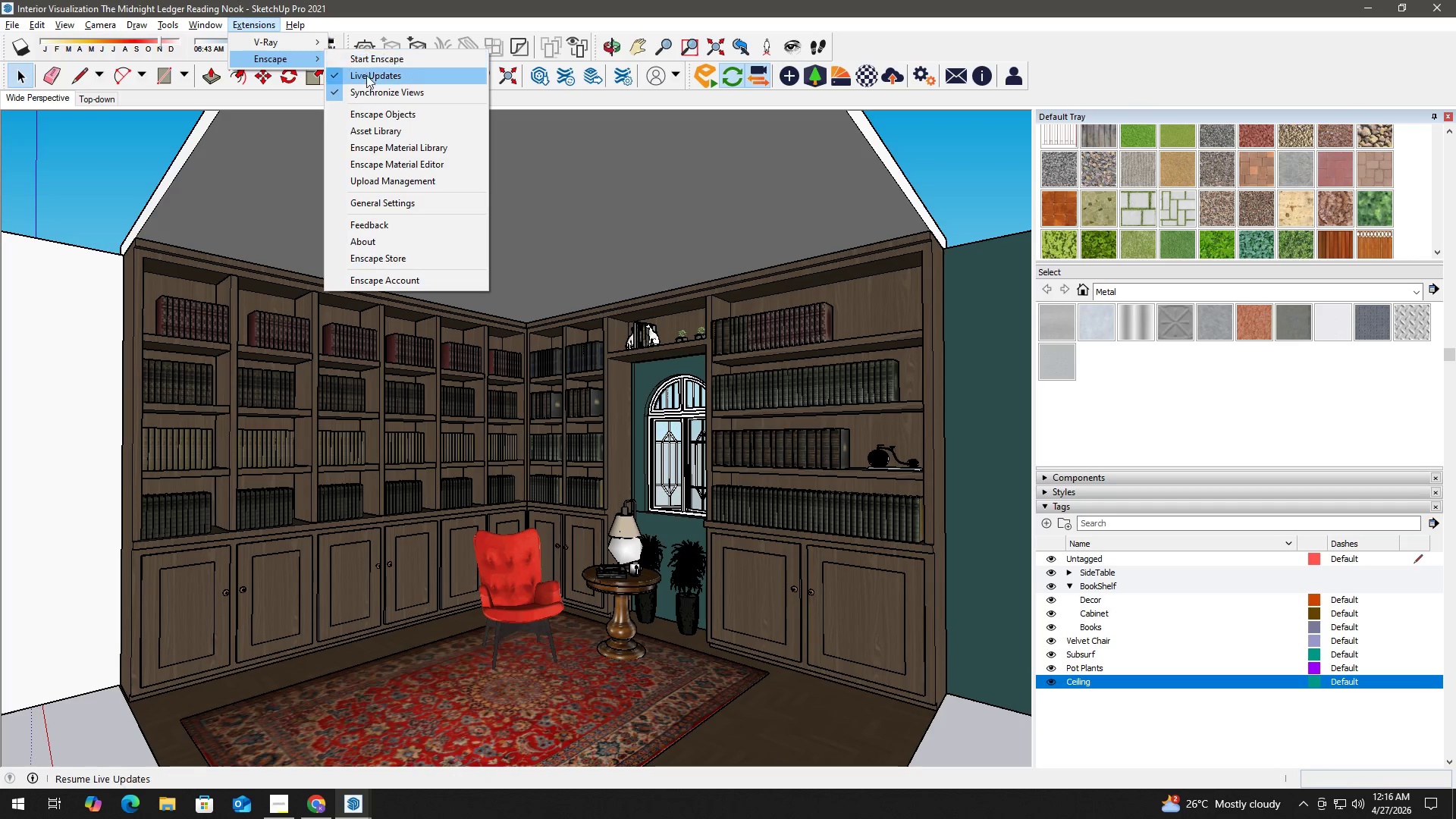 
left_click([375, 93])
 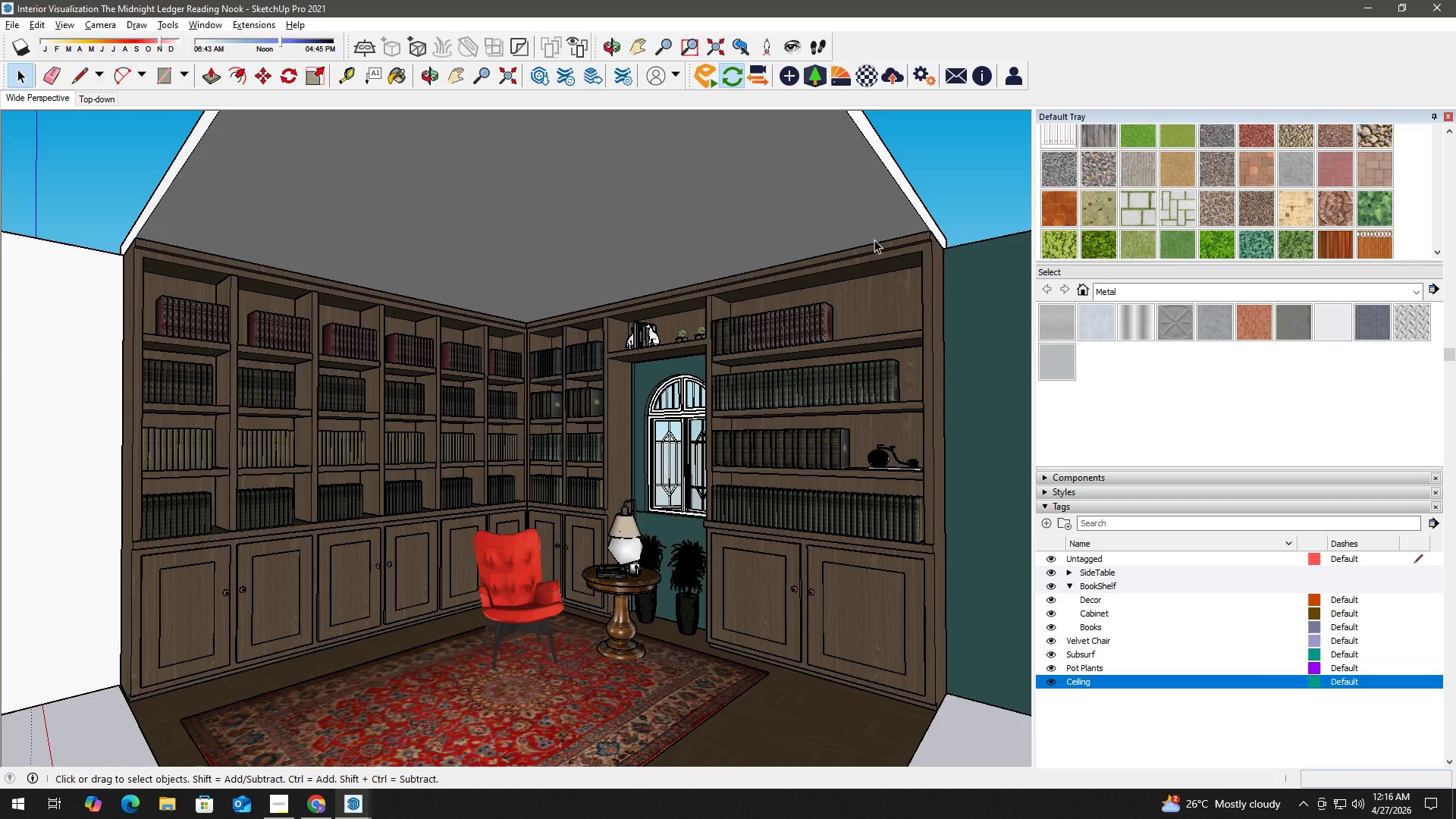 
scroll: coordinate [502, 574], scroll_direction: up, amount: 6.0
 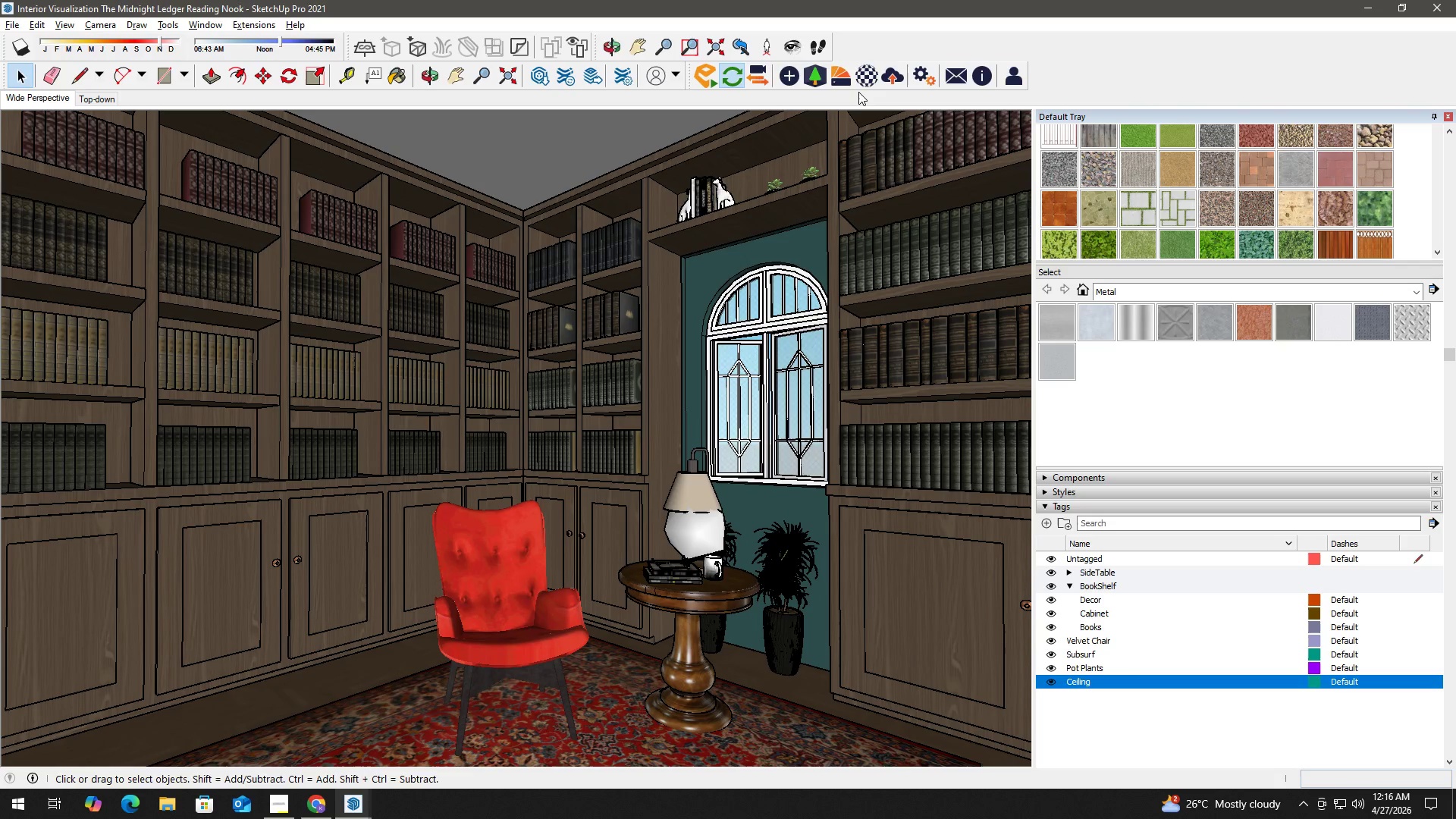 
left_click([865, 78])
 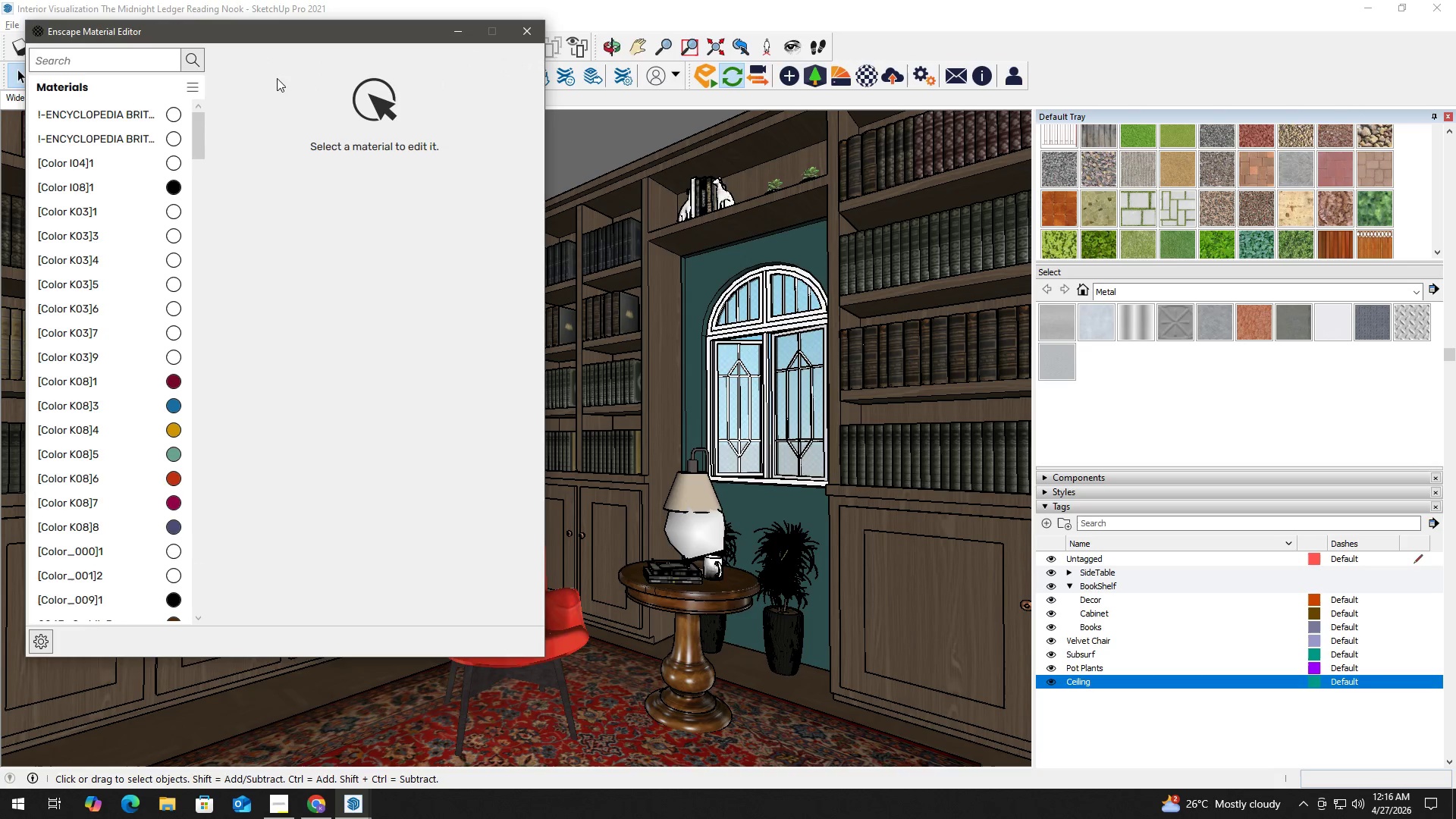 
left_click_drag(start_coordinate=[353, 33], to_coordinate=[339, 38])
 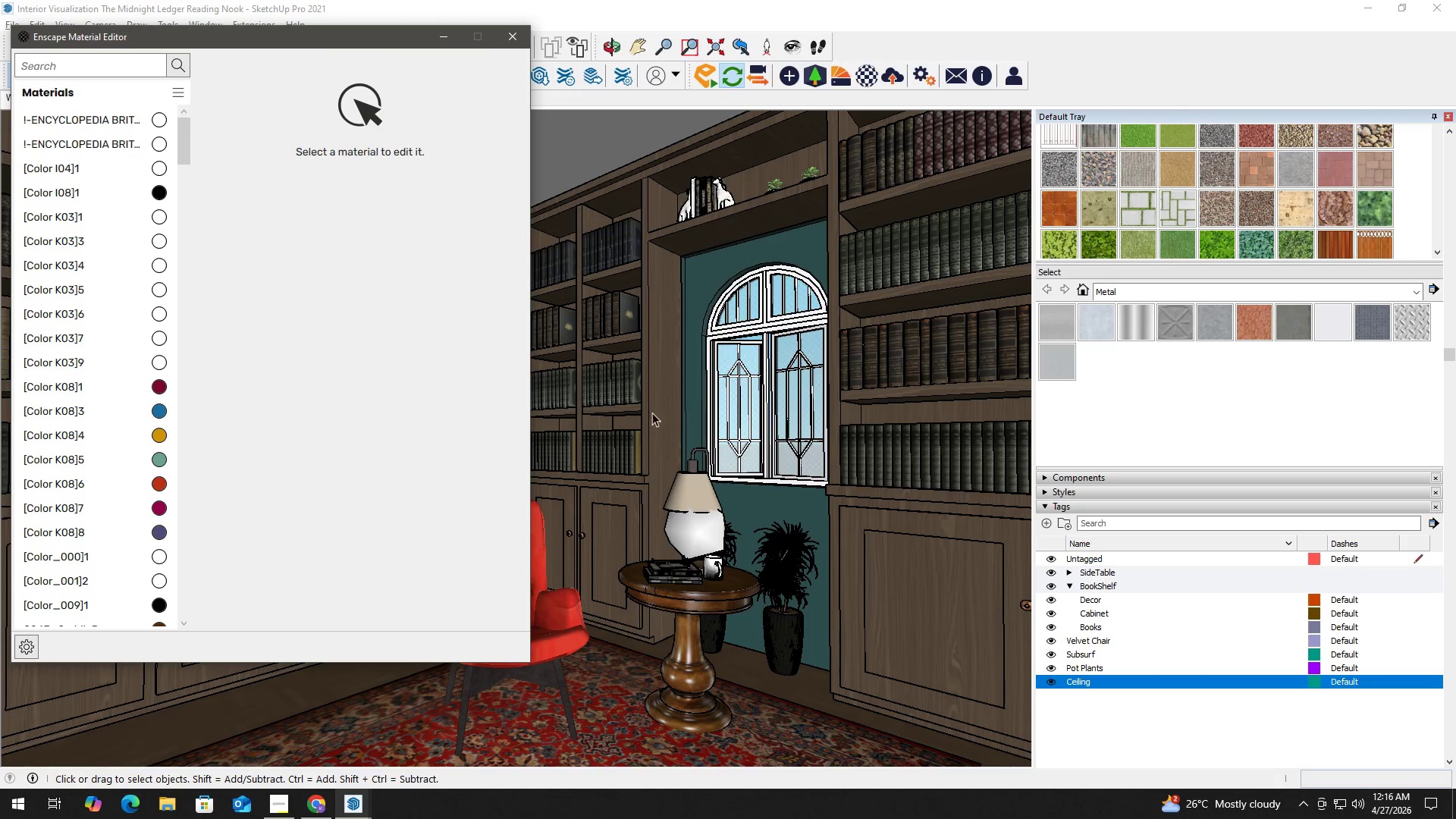 
left_click([639, 414])
 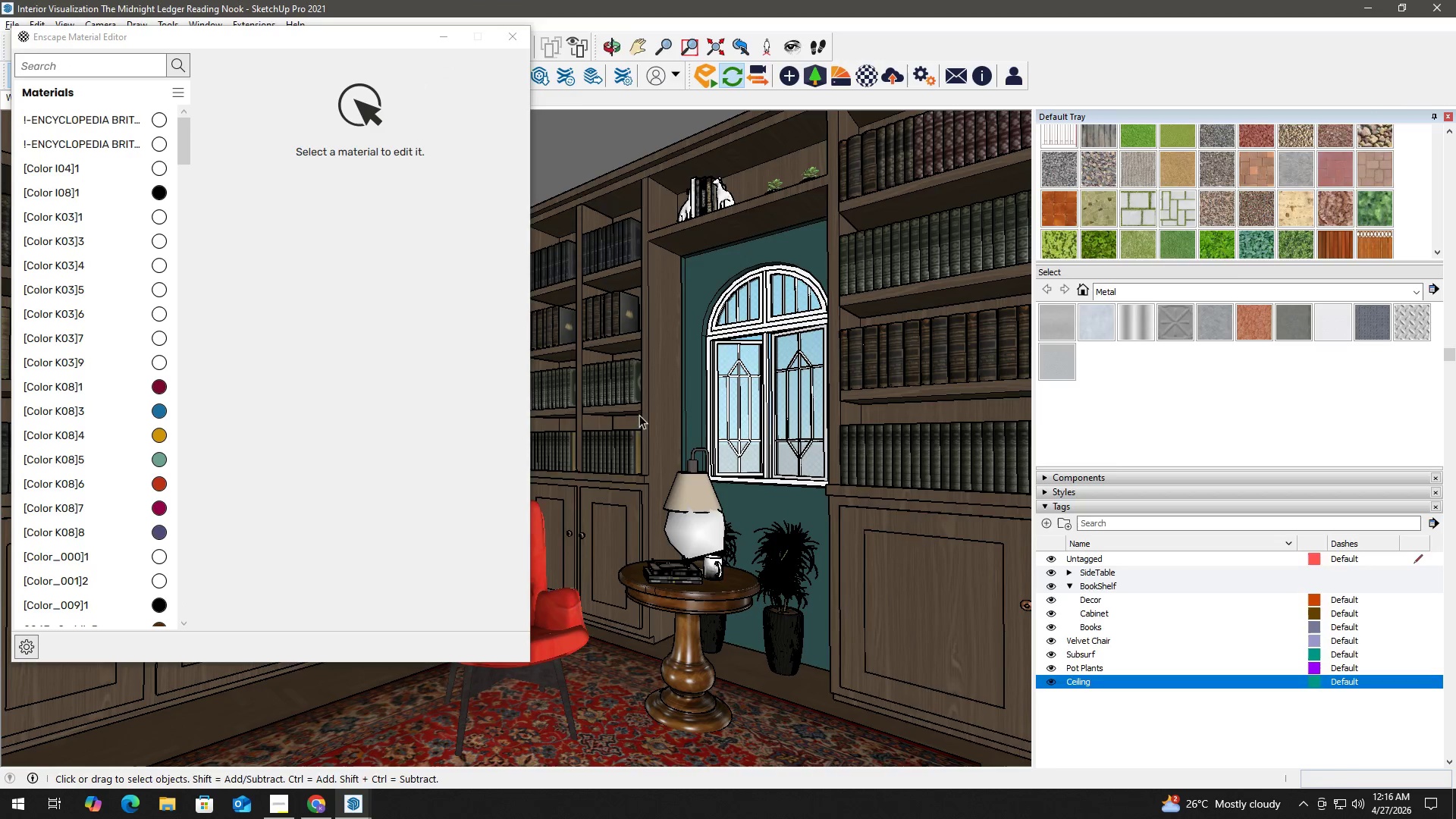 
key(B)
 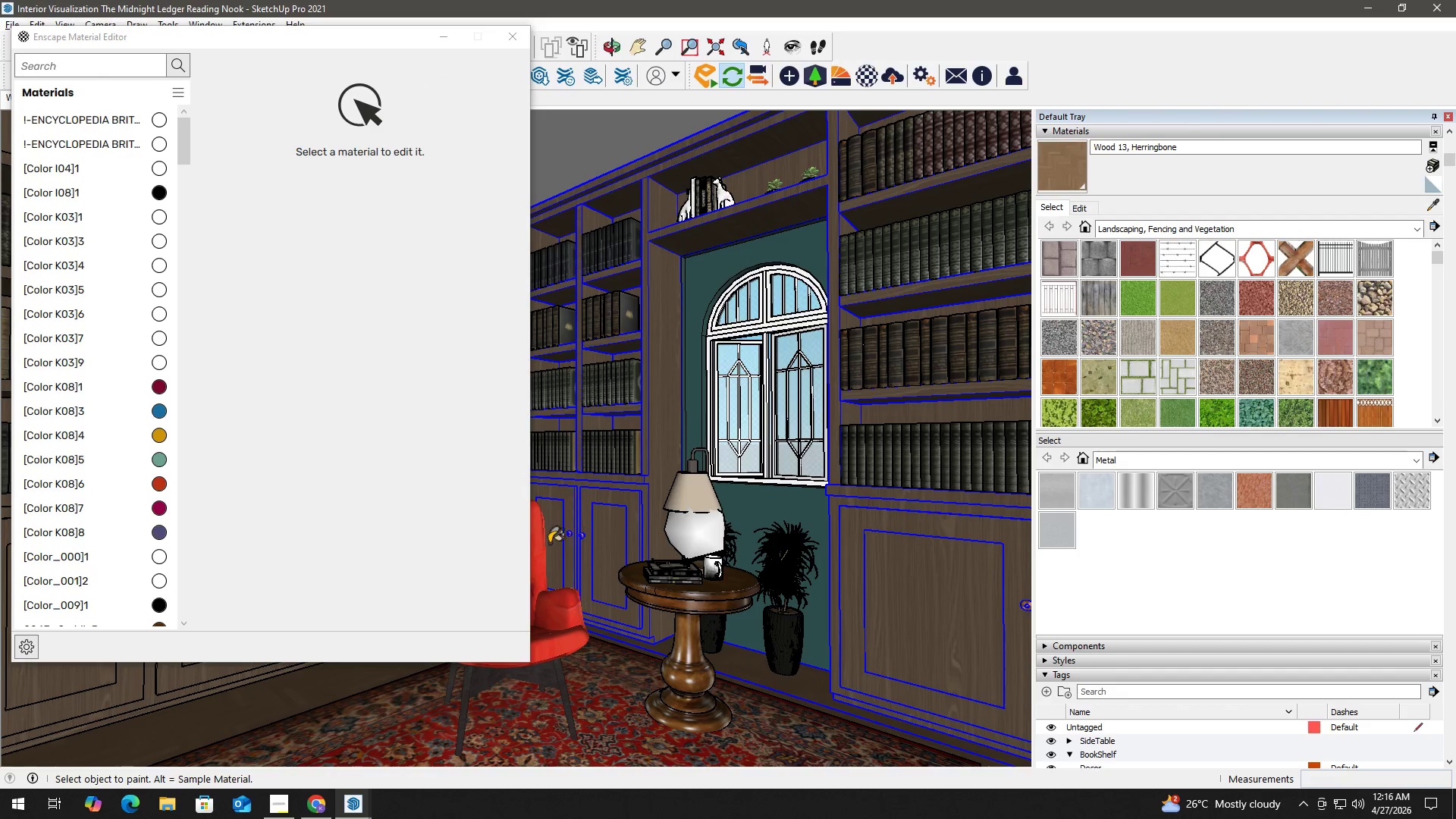 
hold_key(key=AltLeft, duration=0.59)
 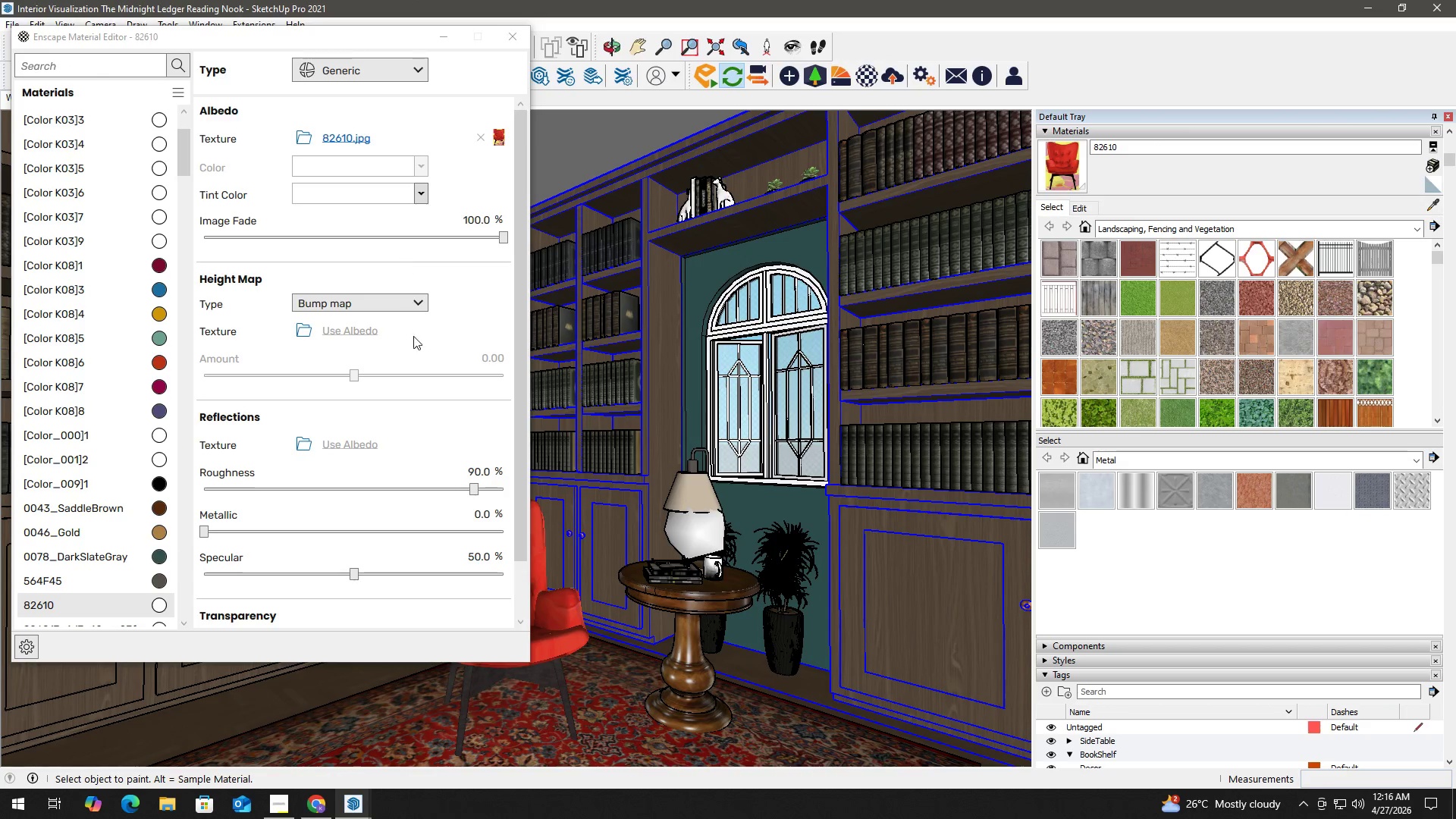 
left_click([464, 314])
 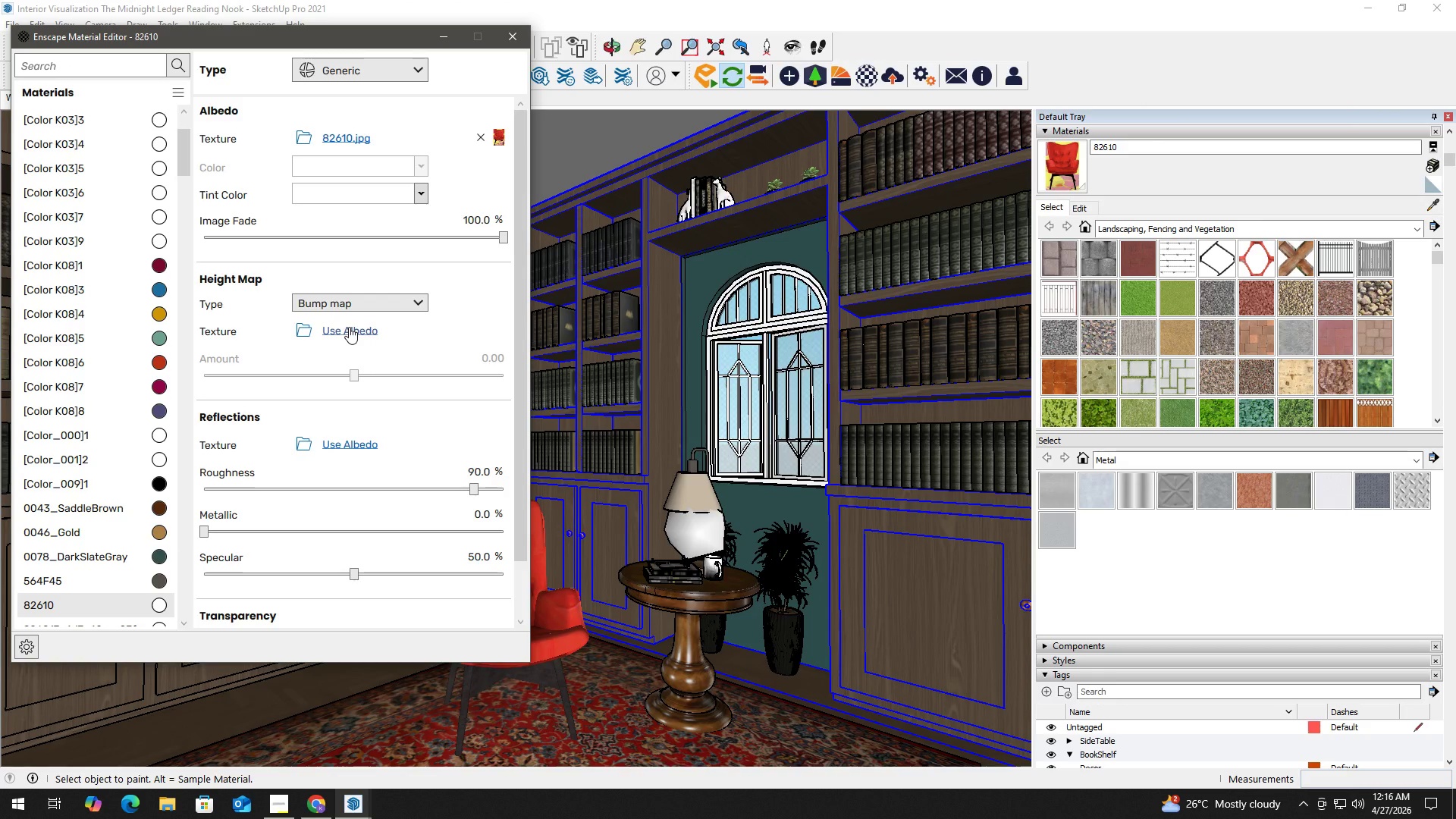 
left_click([349, 327])
 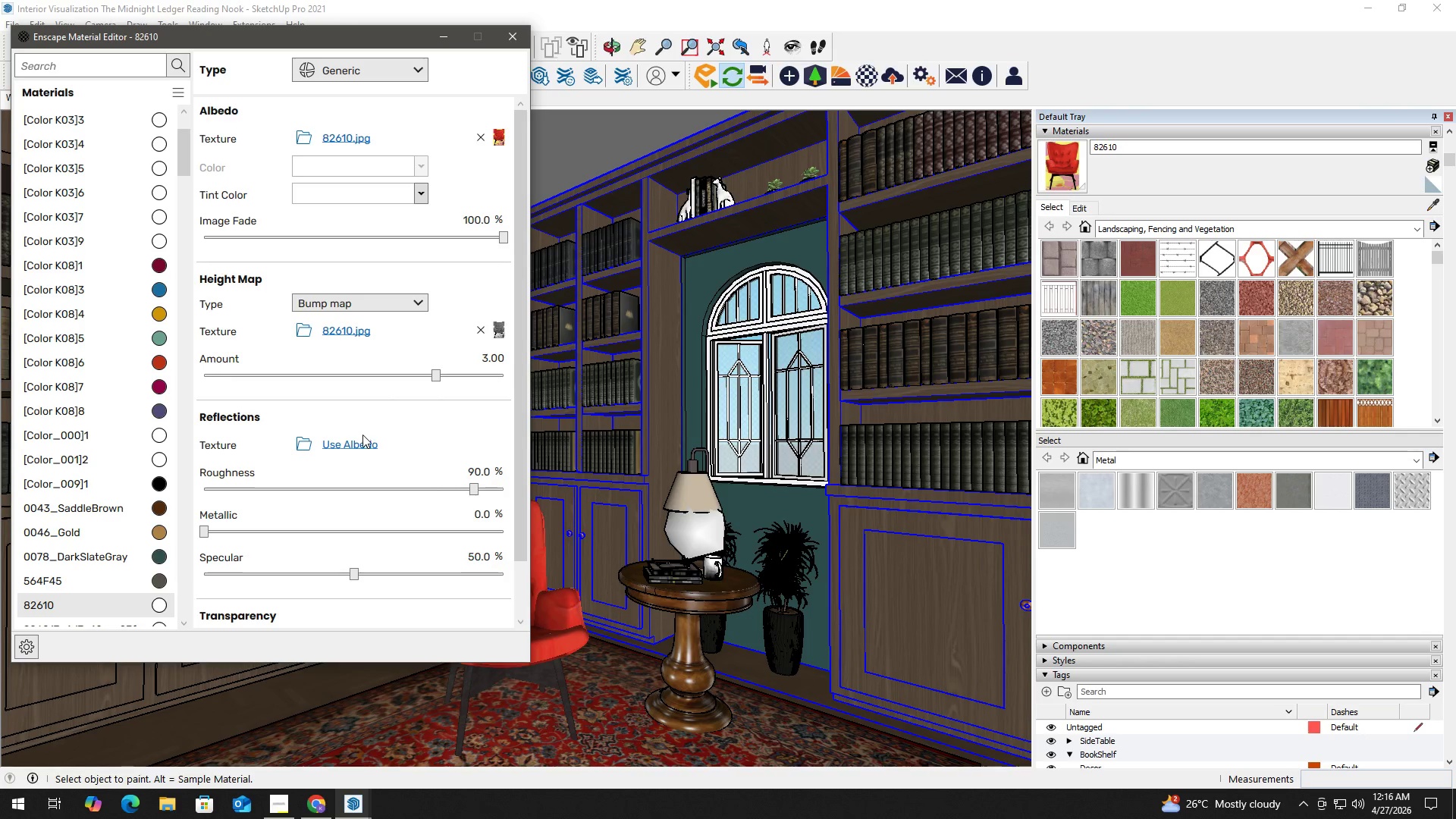 
left_click([362, 436])
 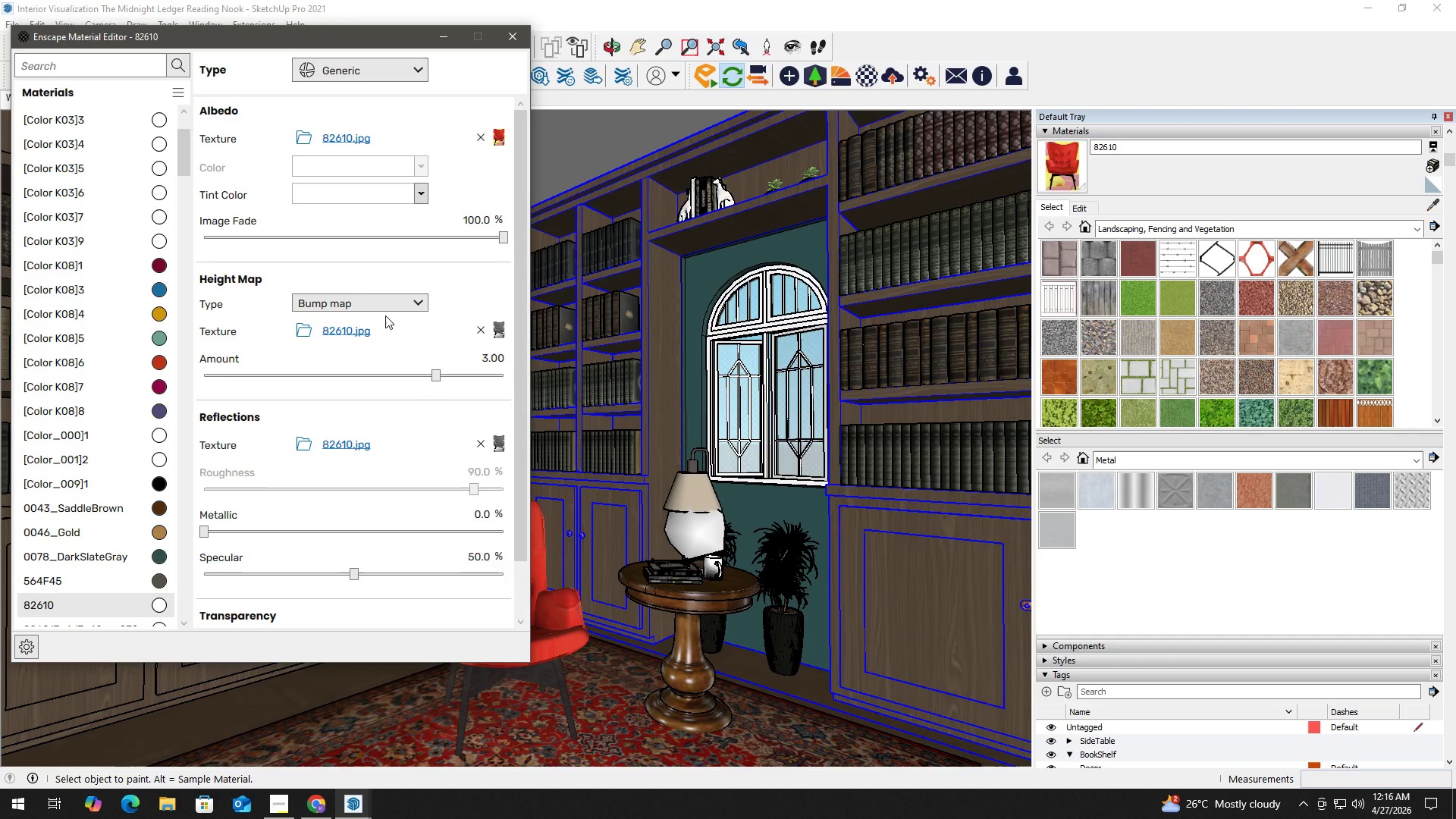 
wait(6.02)
 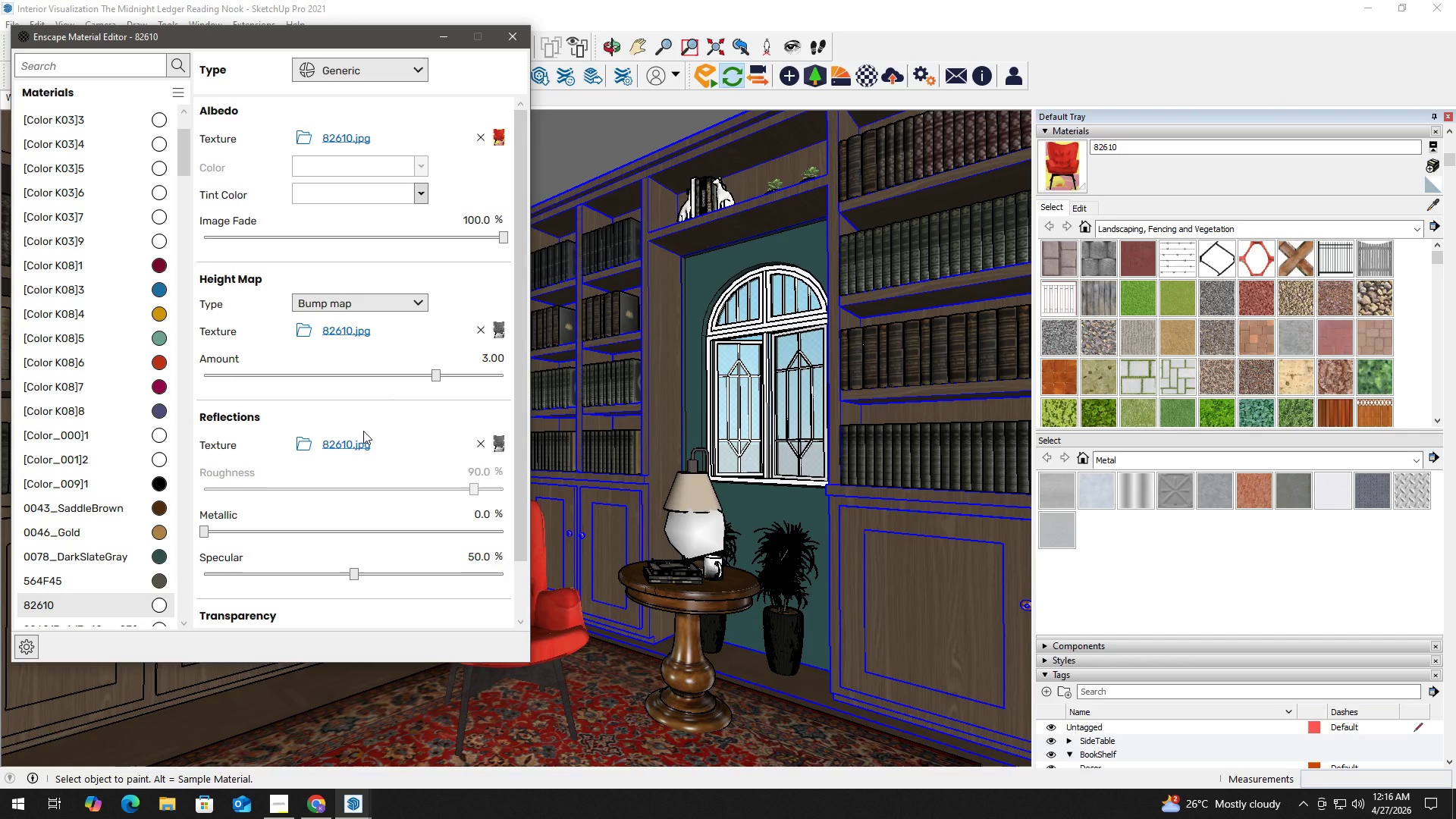 
left_click([519, 34])
 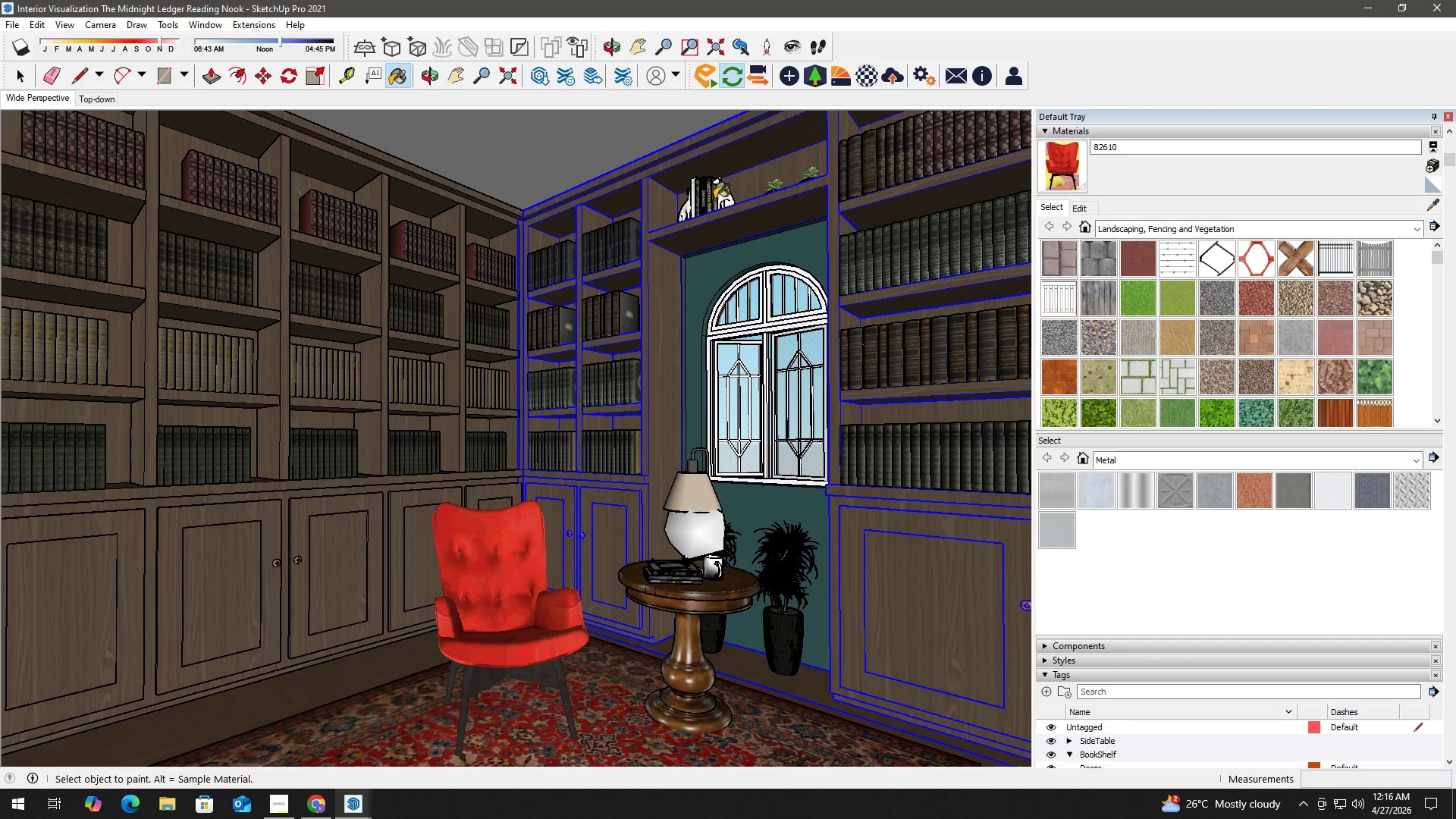 
left_click([869, 71])
 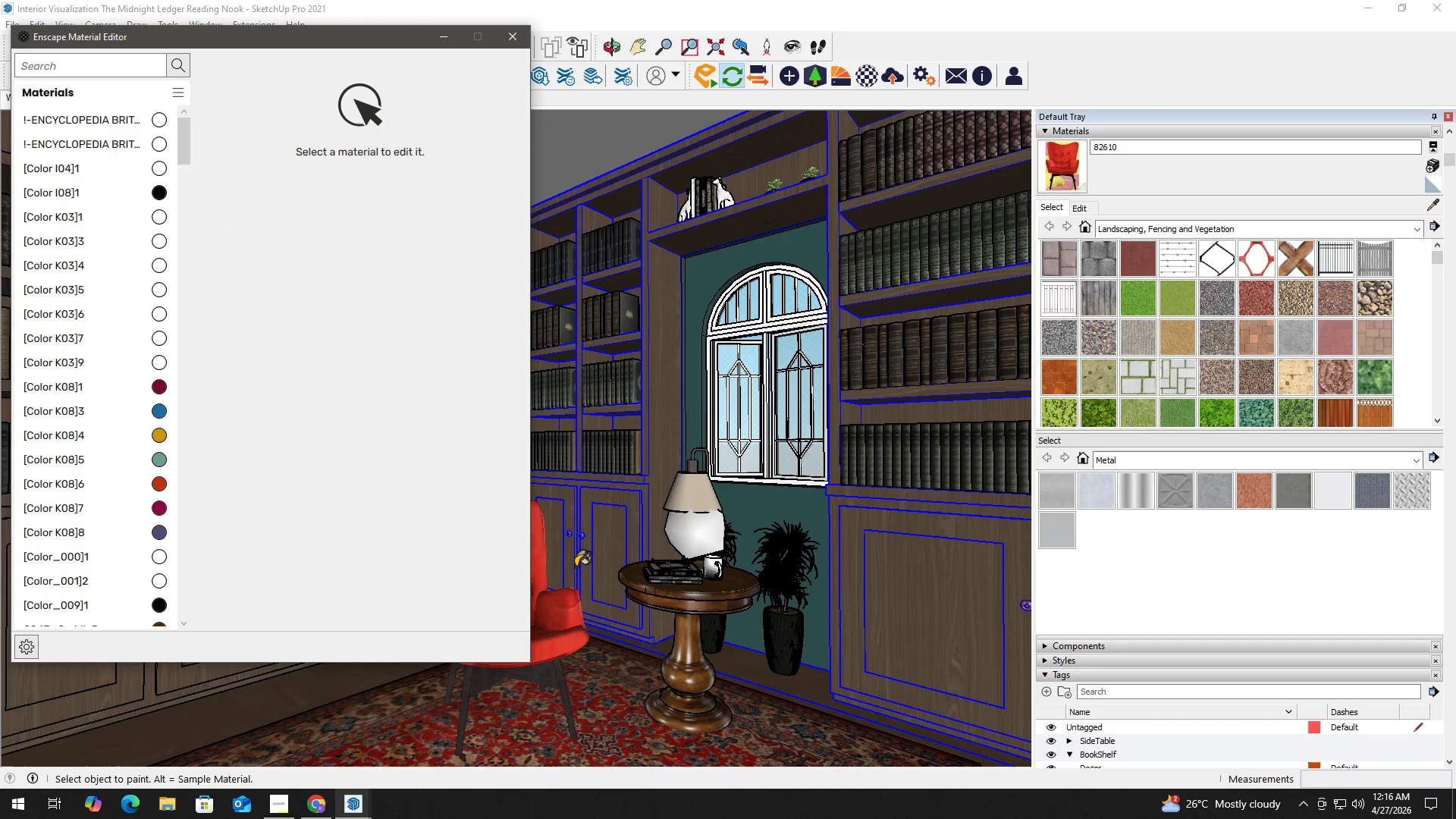 
hold_key(key=AltLeft, duration=0.42)
left_click([561, 610])
 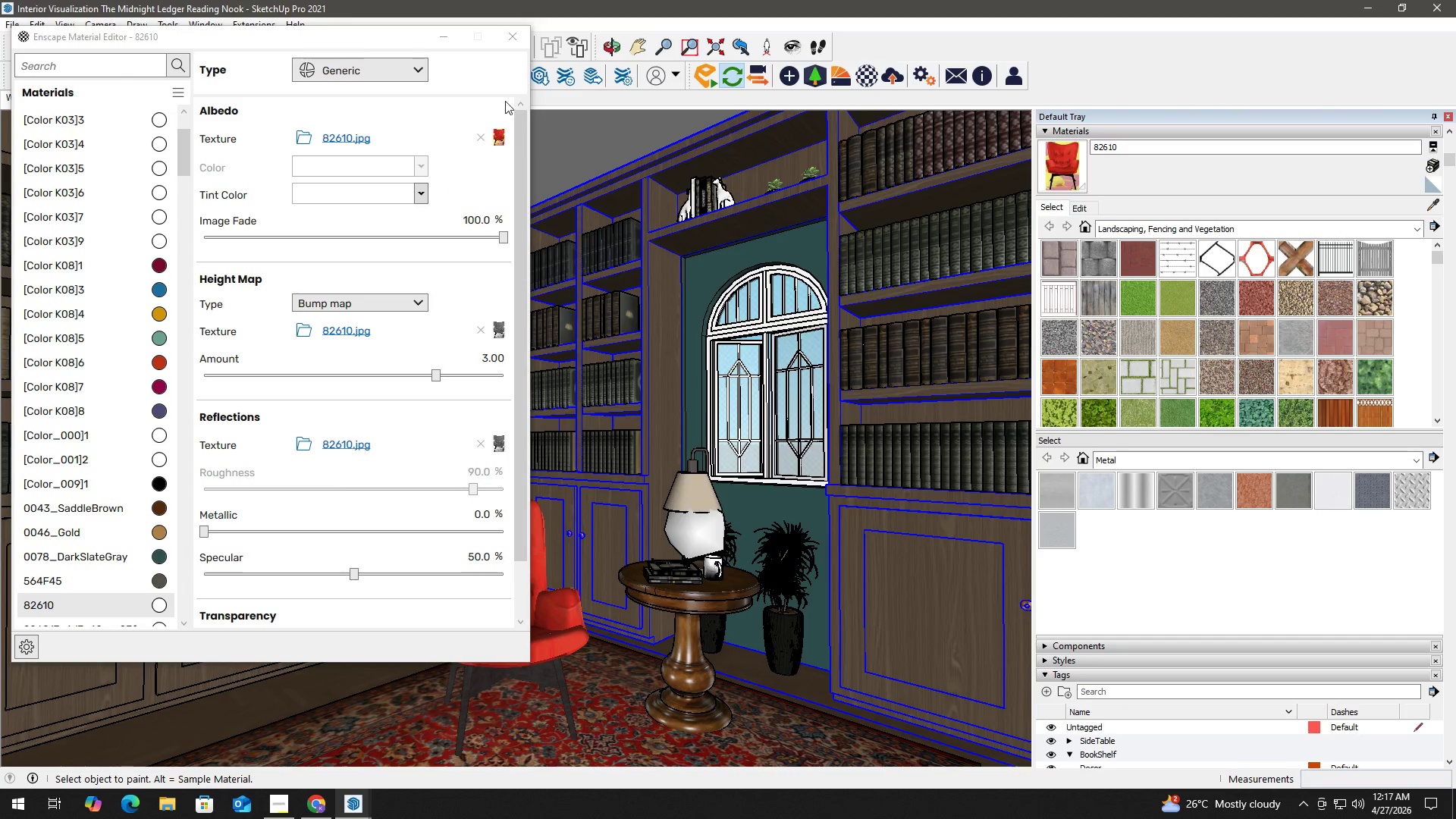 
key(Alt+Tab)
 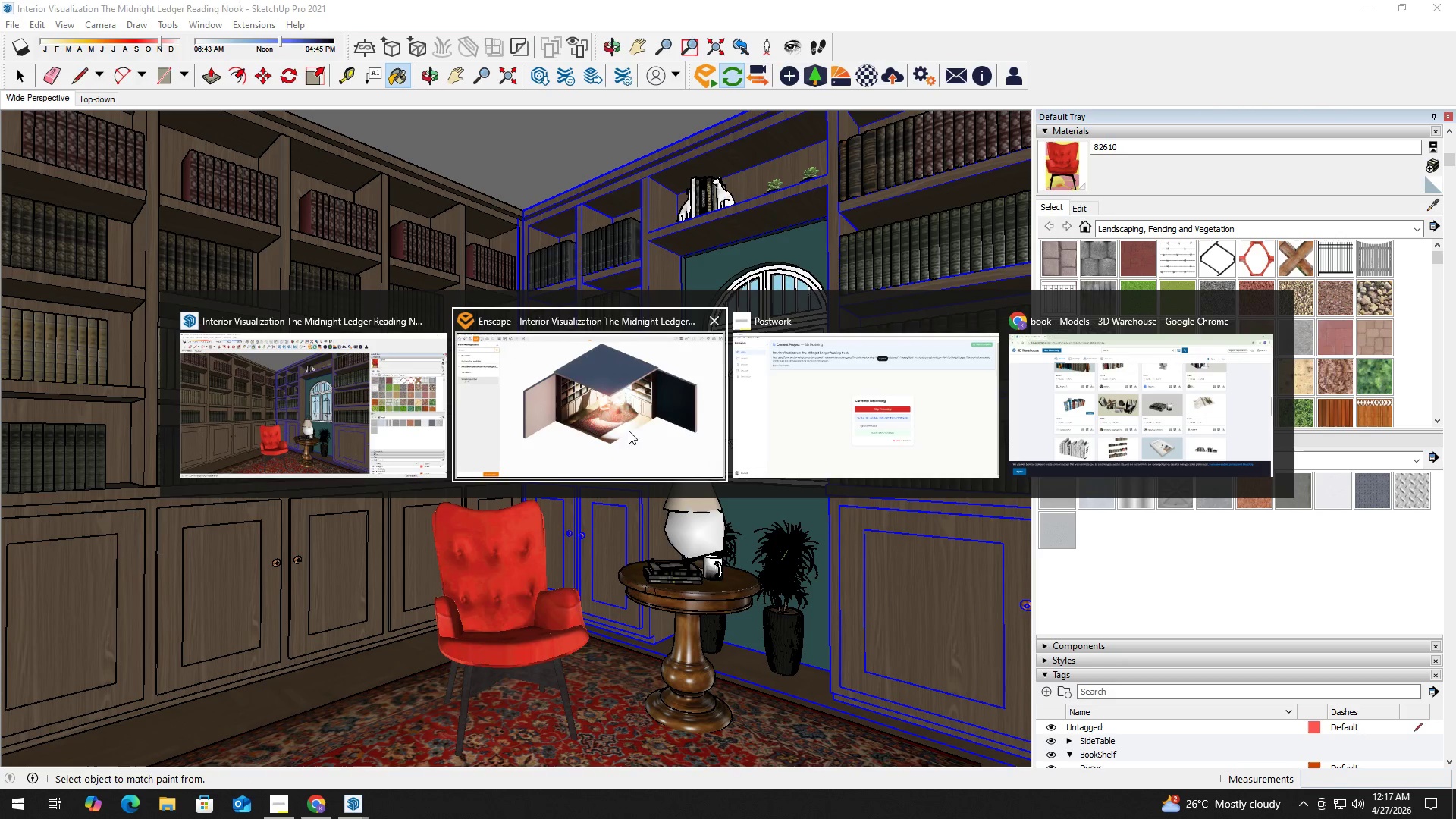 
left_click([626, 406])
 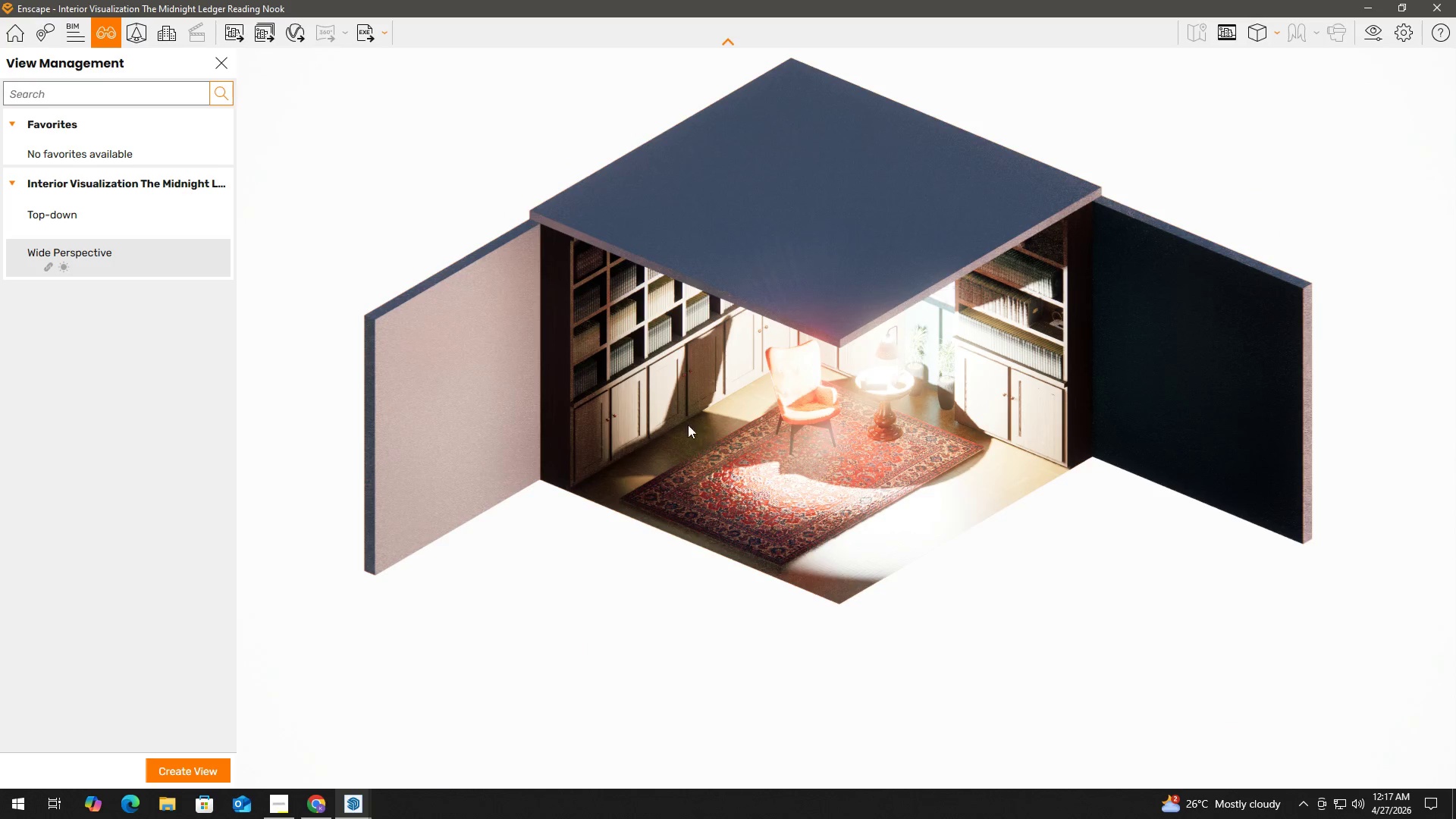 
hold_key(key=W, duration=1.91)
 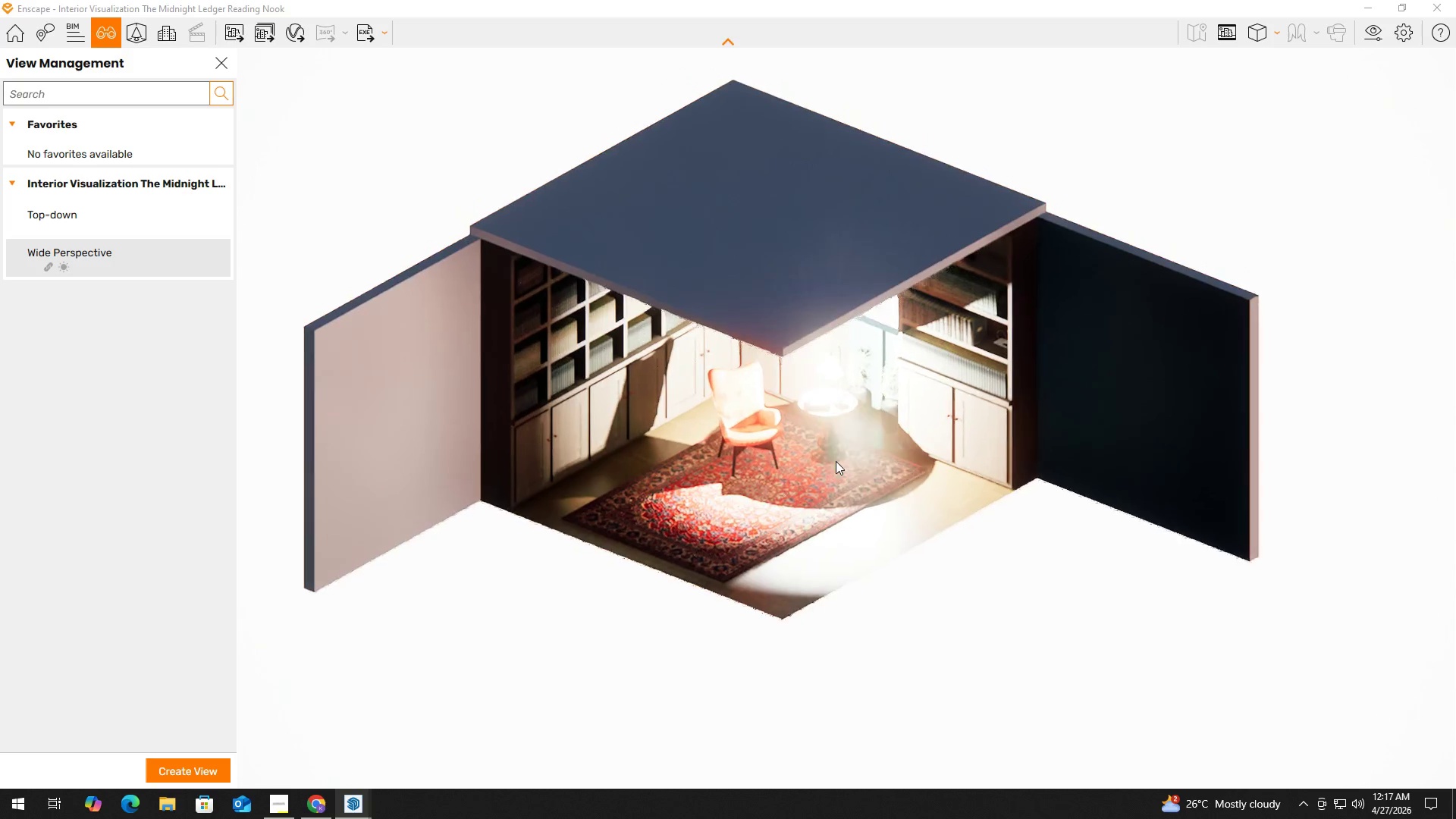 
hold_key(key=D, duration=0.56)
 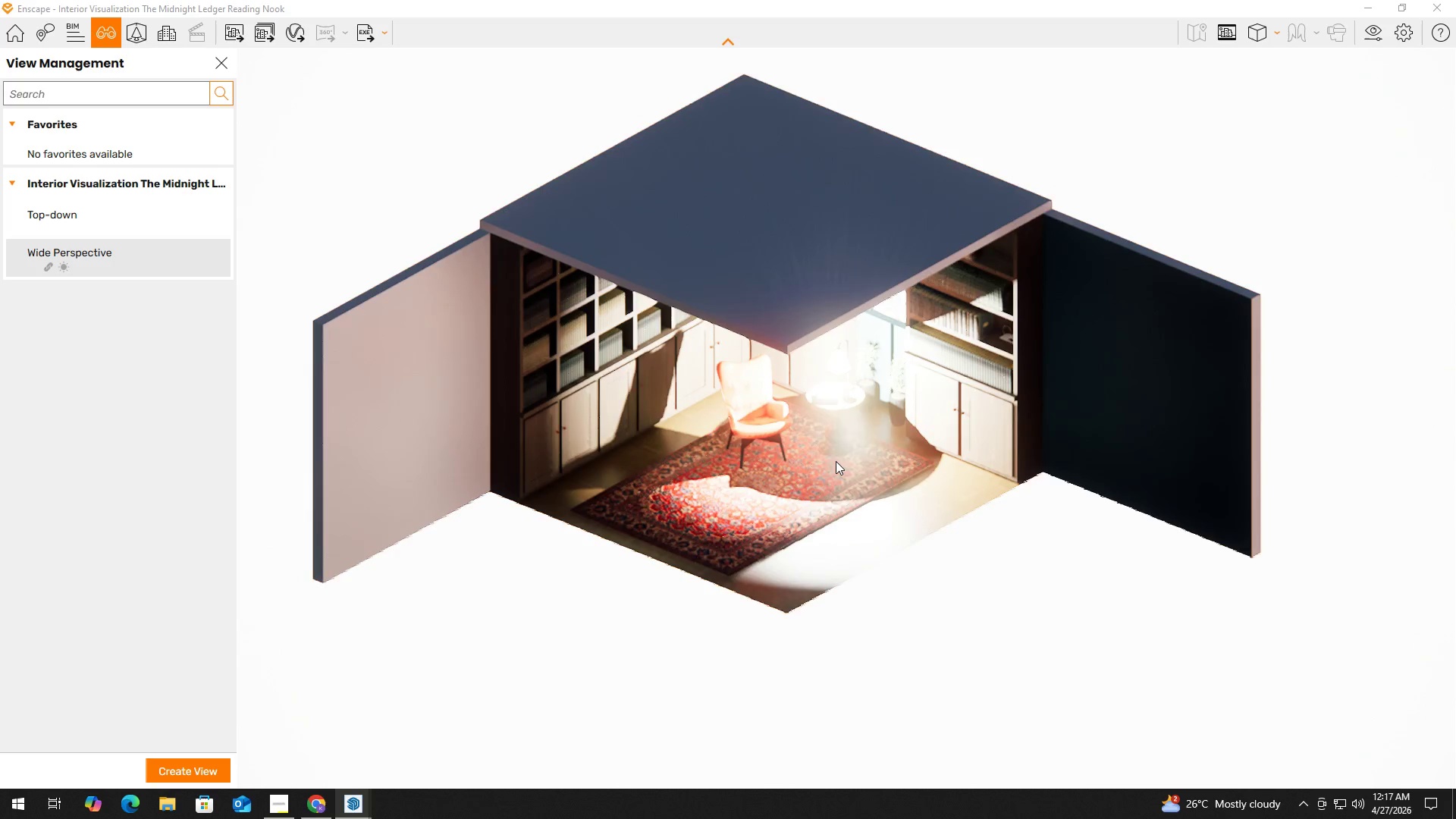 
hold_key(key=ShiftLeft, duration=0.62)
 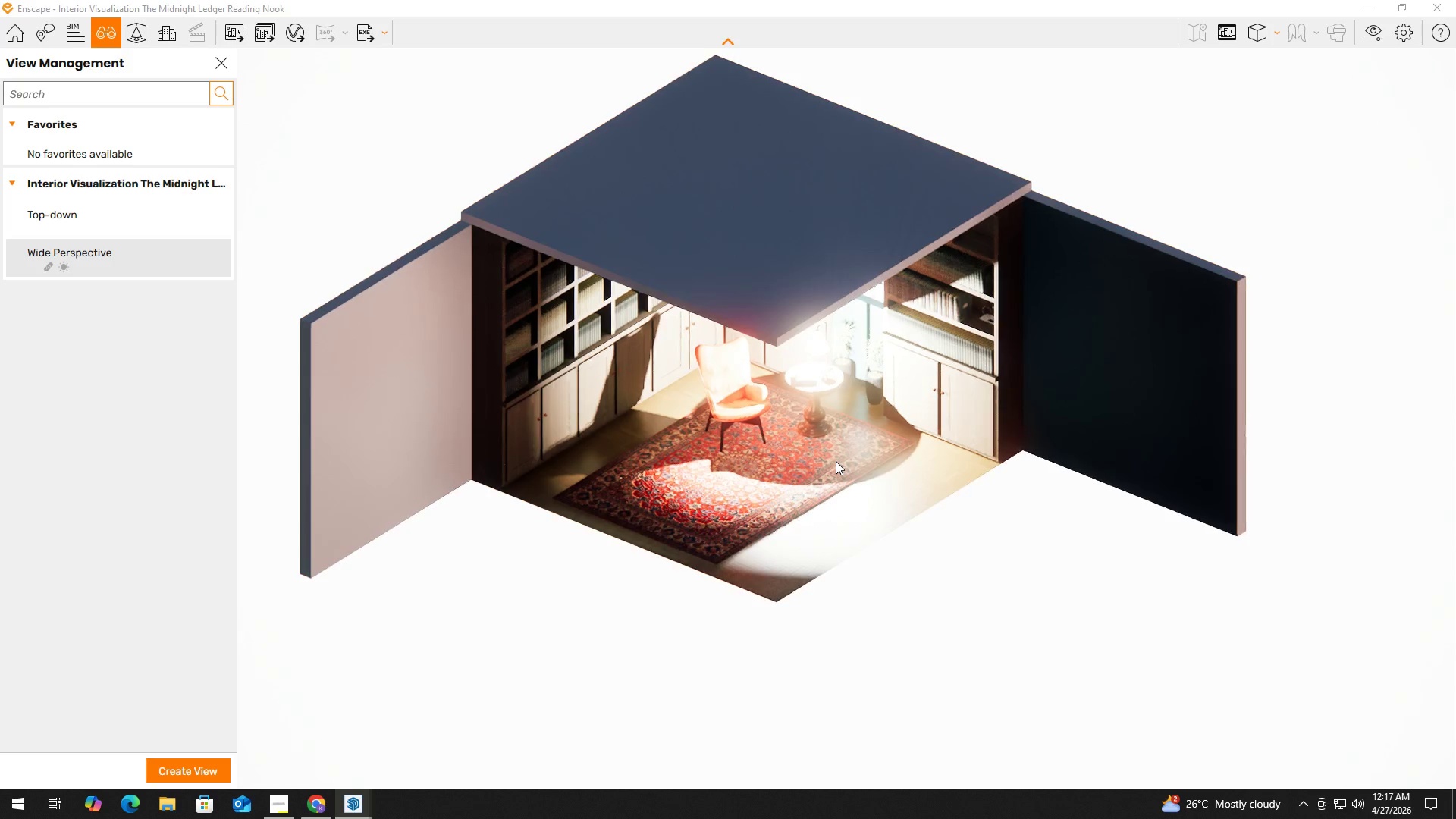 
hold_key(key=W, duration=0.39)
 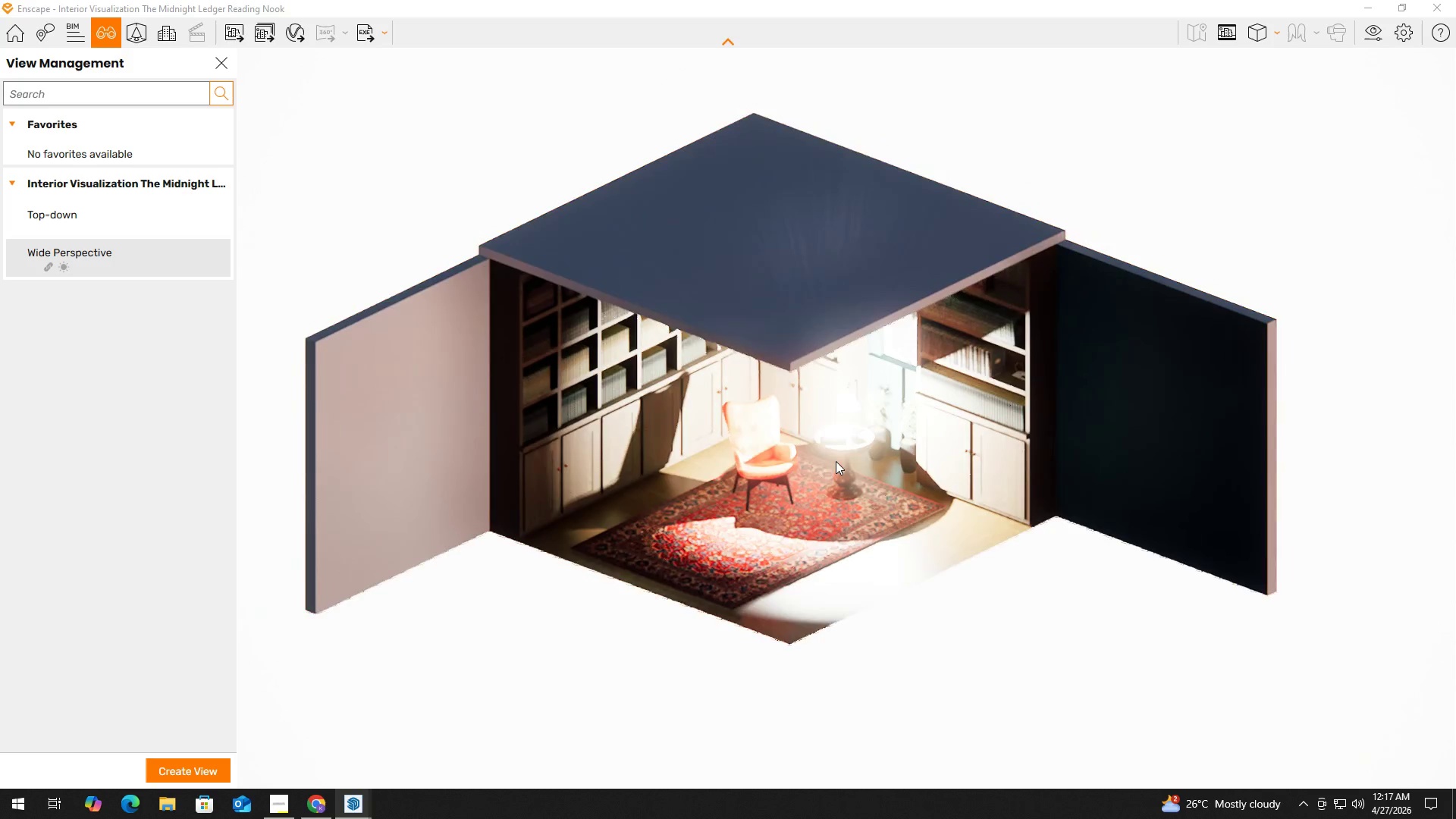 
hold_key(key=E, duration=0.5)
 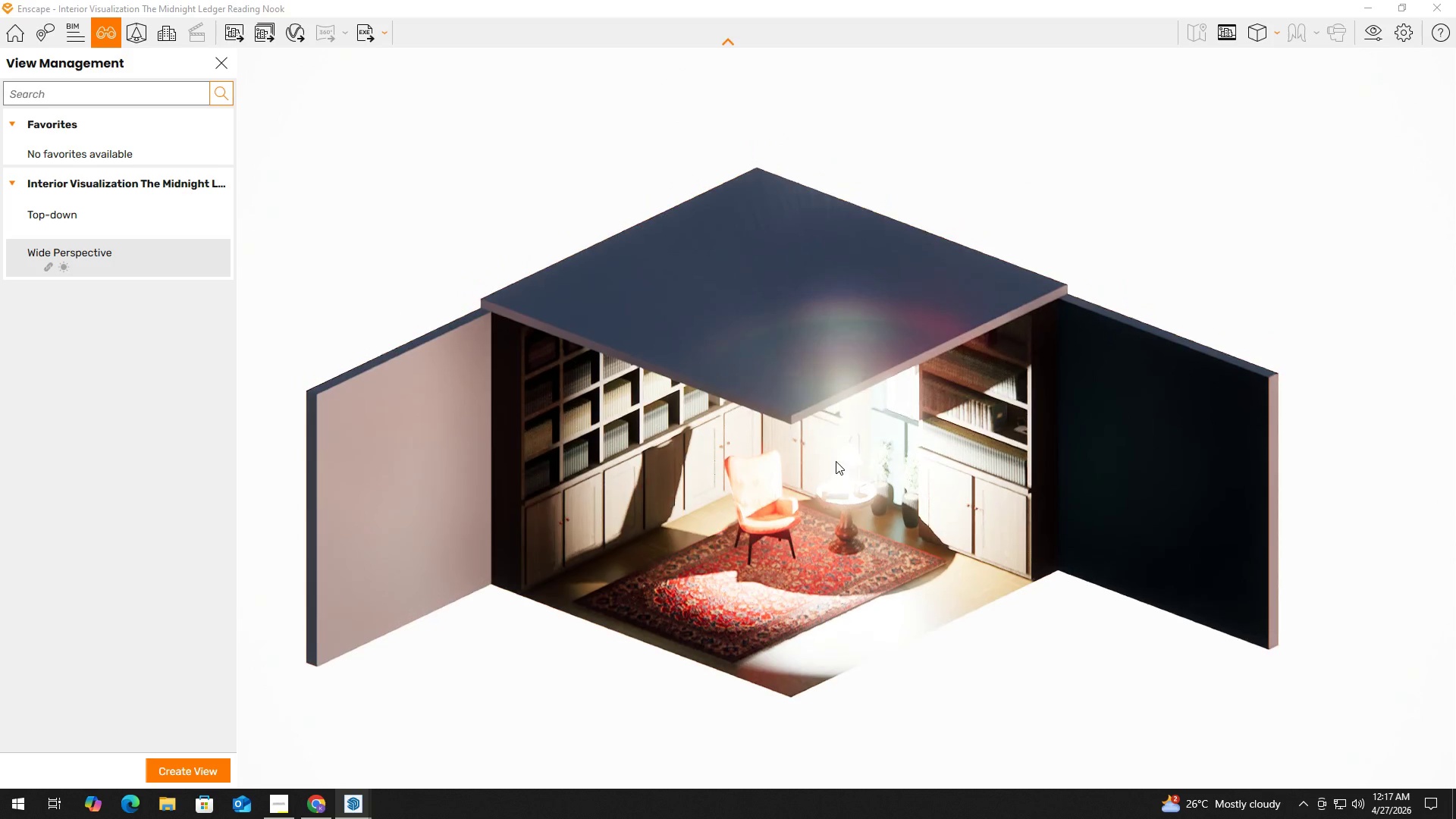 
hold_key(key=Q, duration=1.5)
 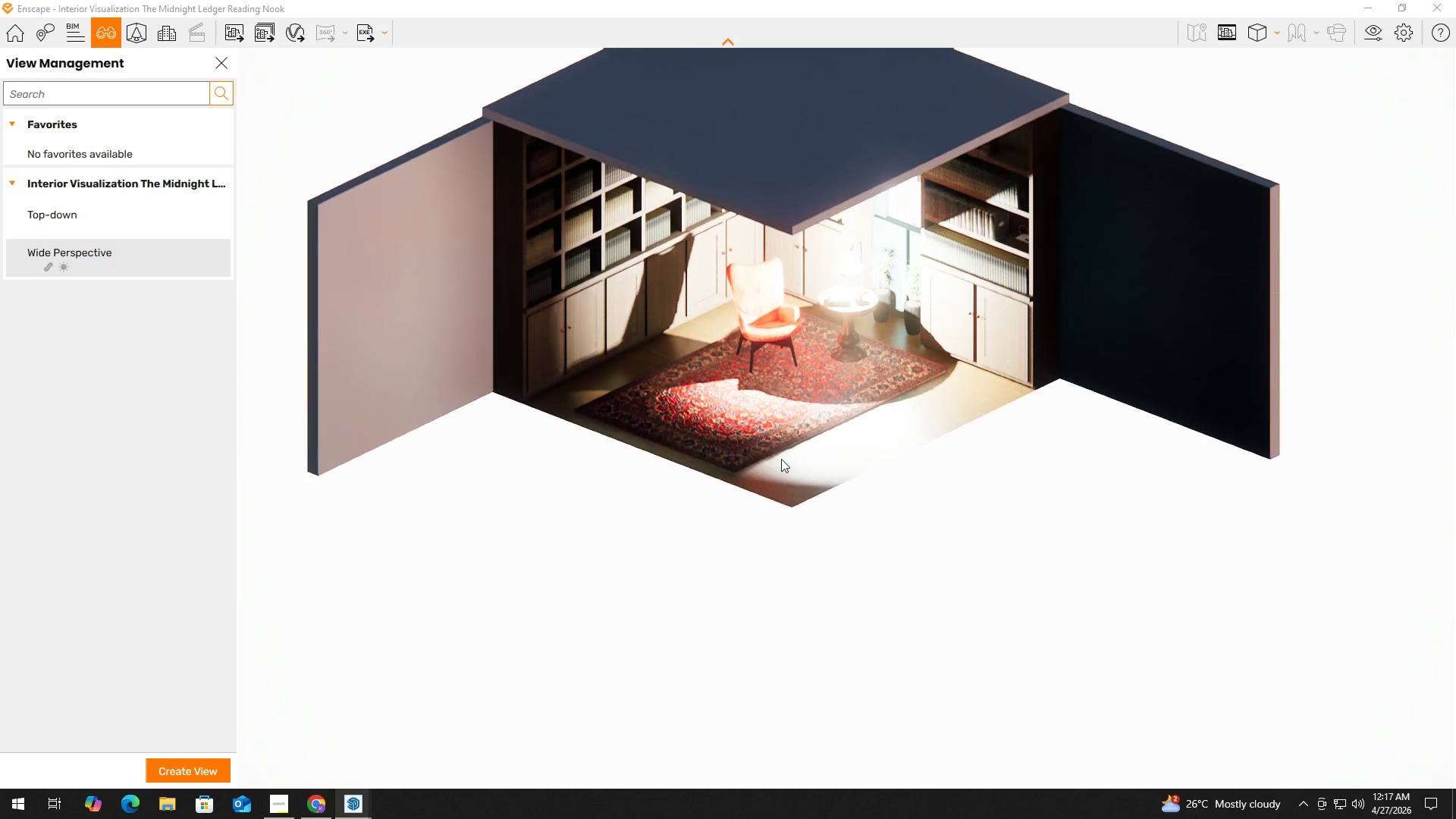 
hold_key(key=Q, duration=0.34)
 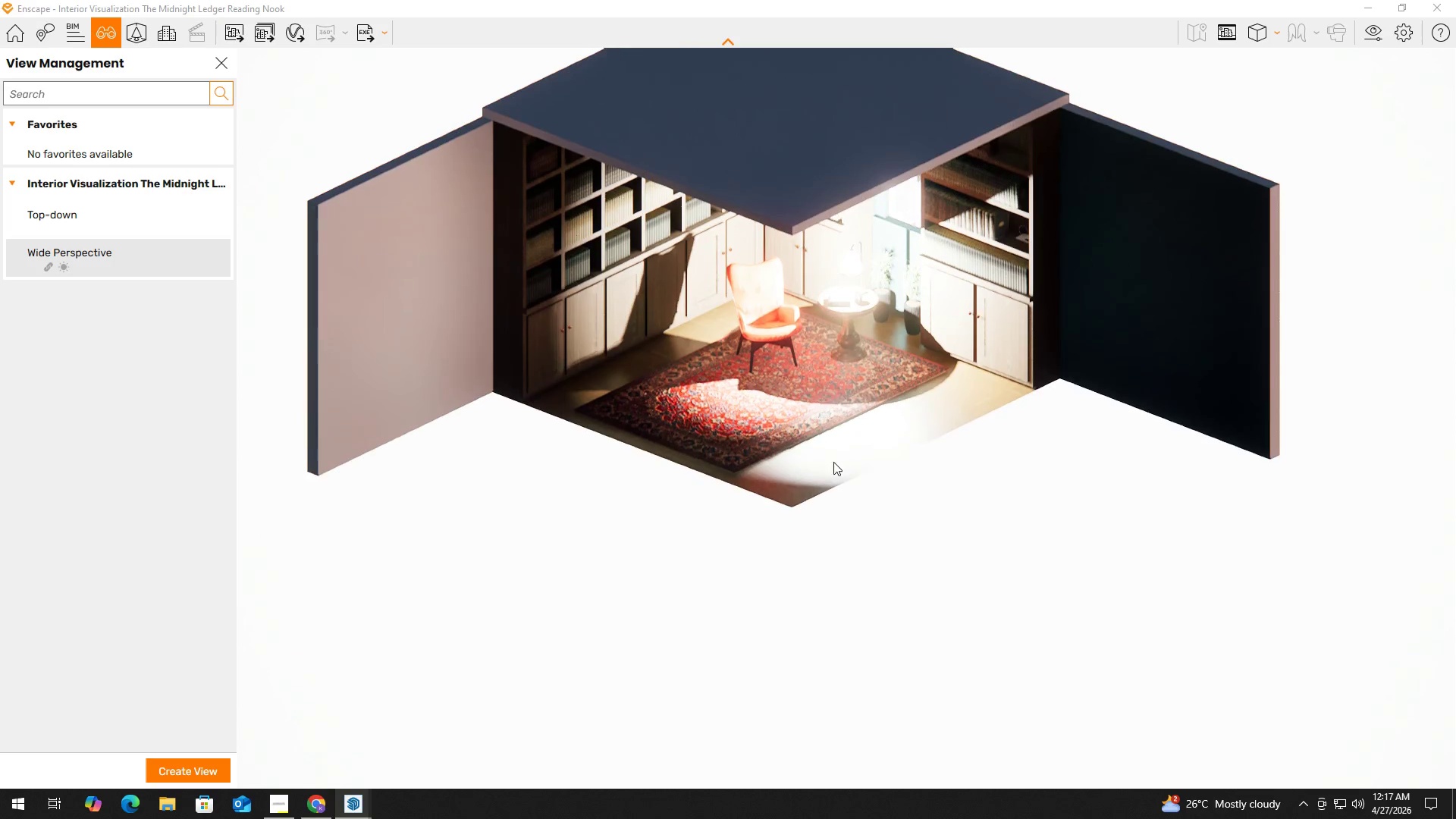 
key(Alt+Tab)
 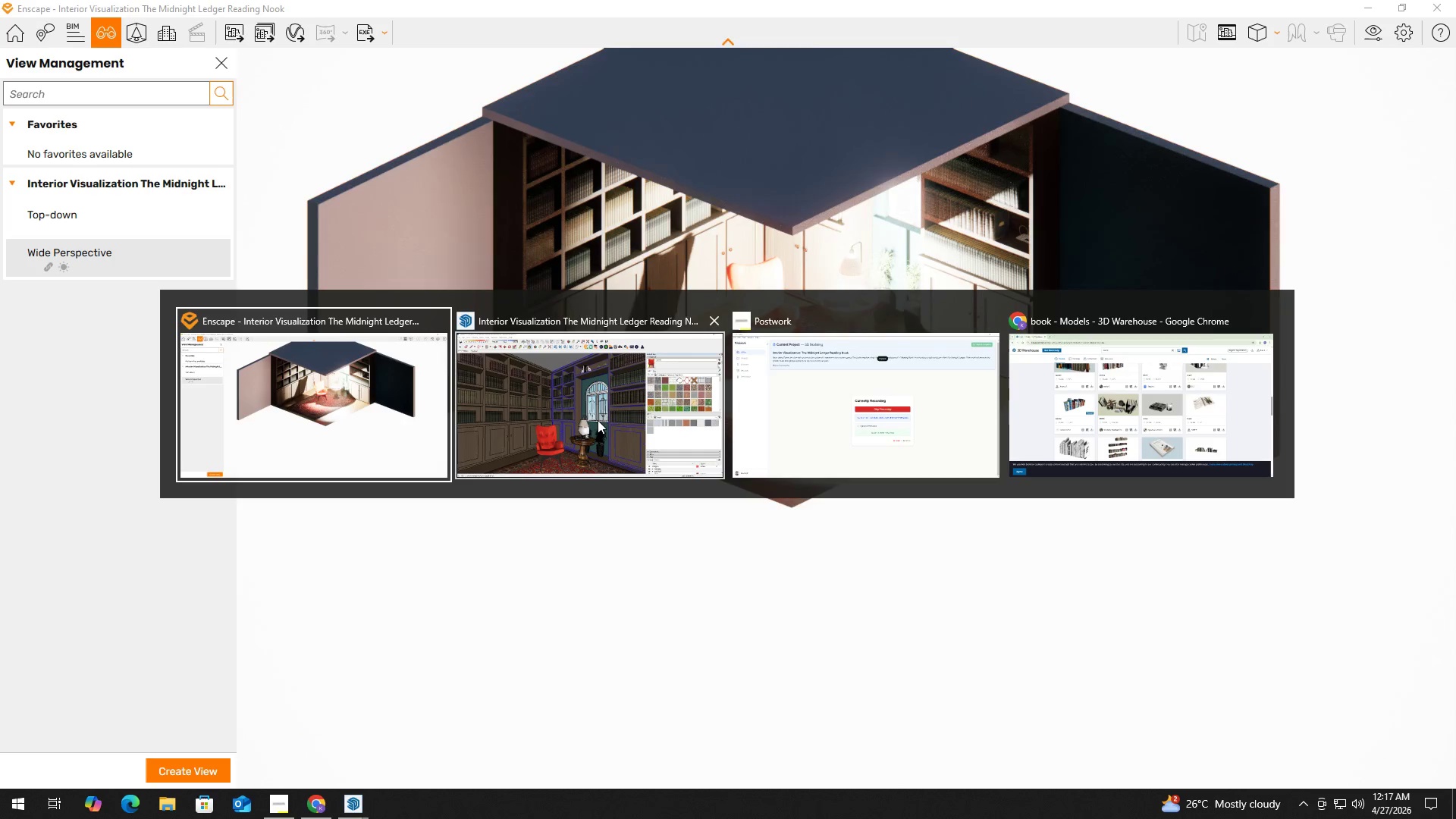 
left_click([625, 435])
 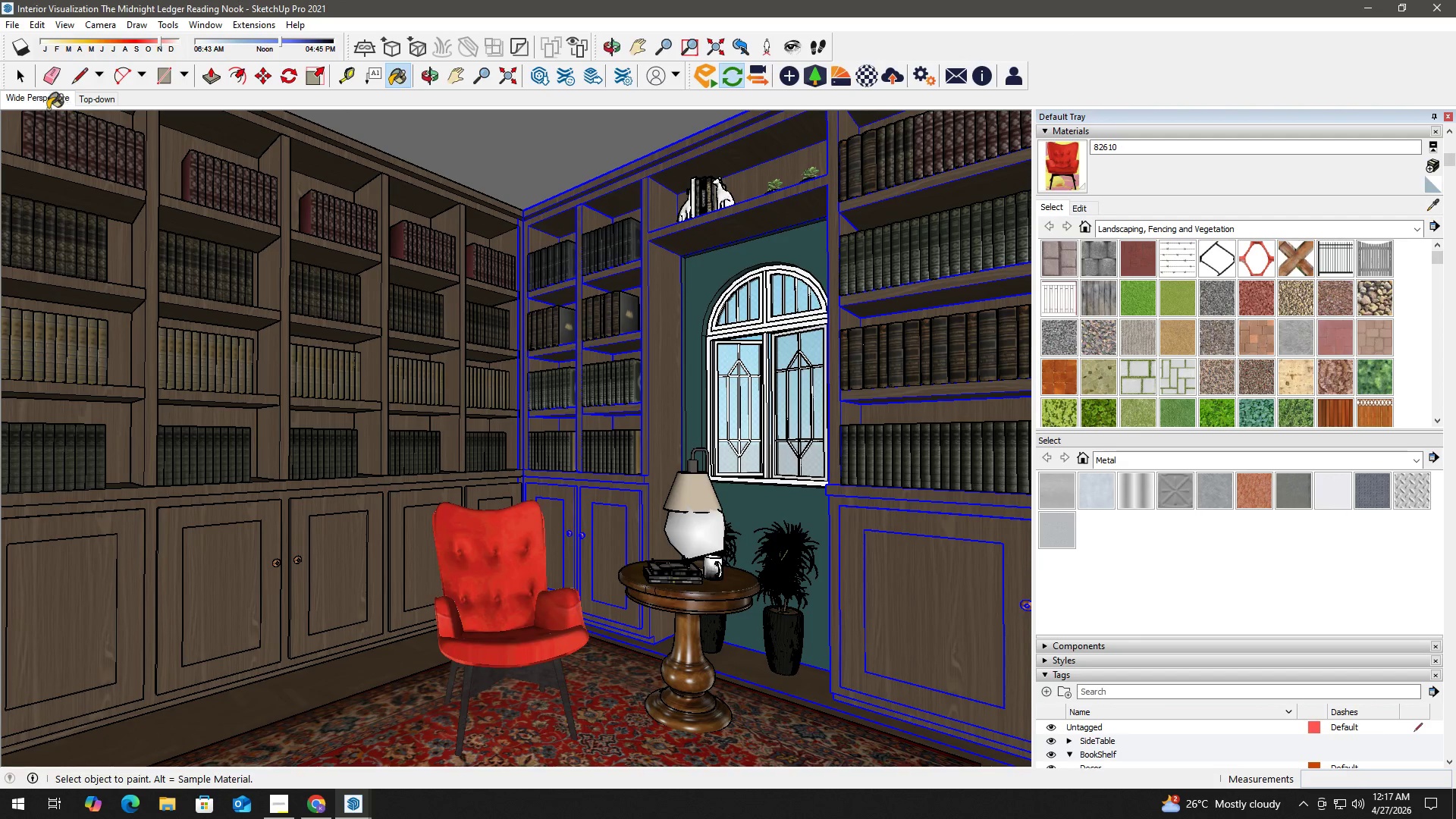 
left_click([38, 99])
 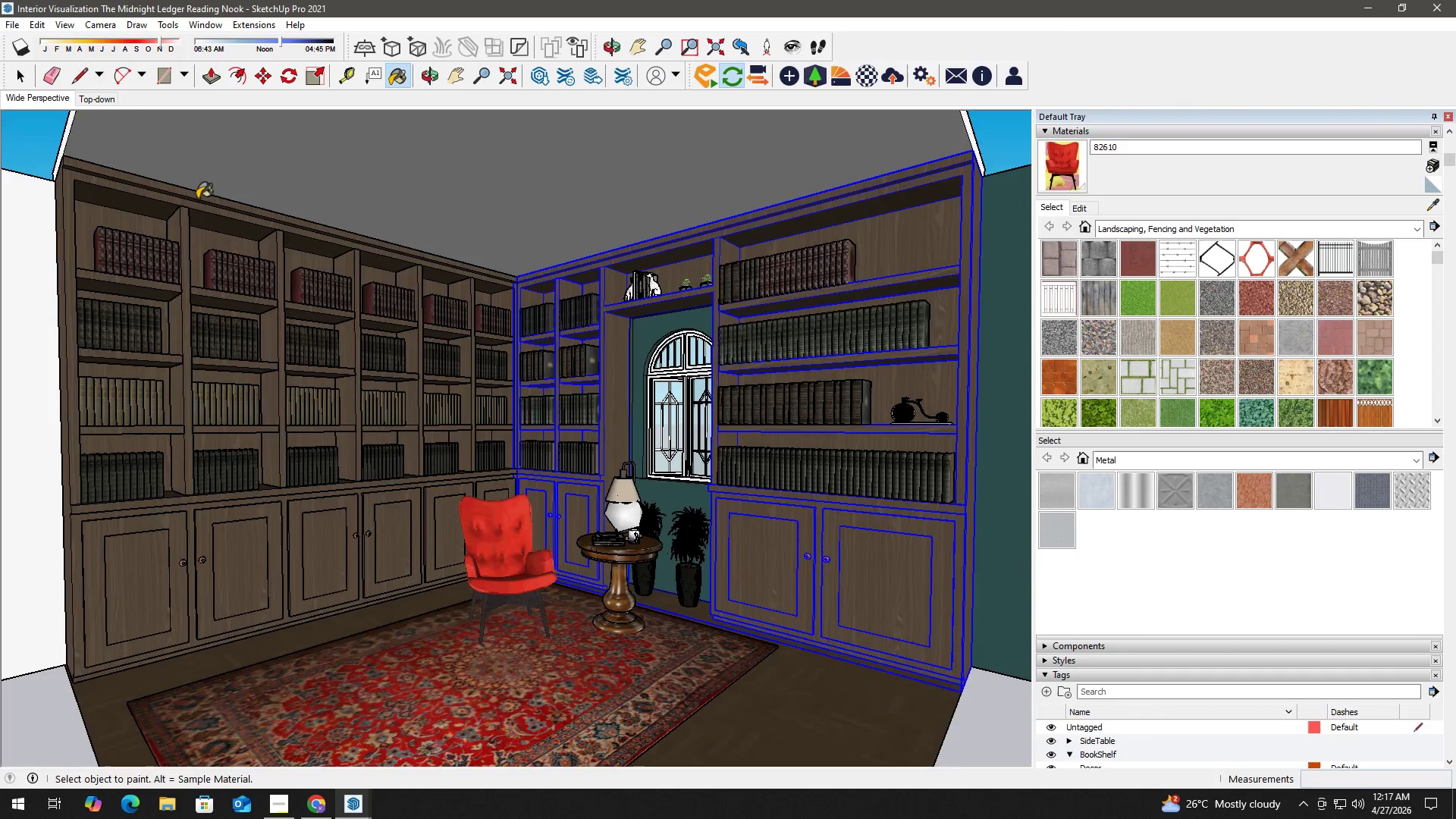 
key(Alt+Tab)
 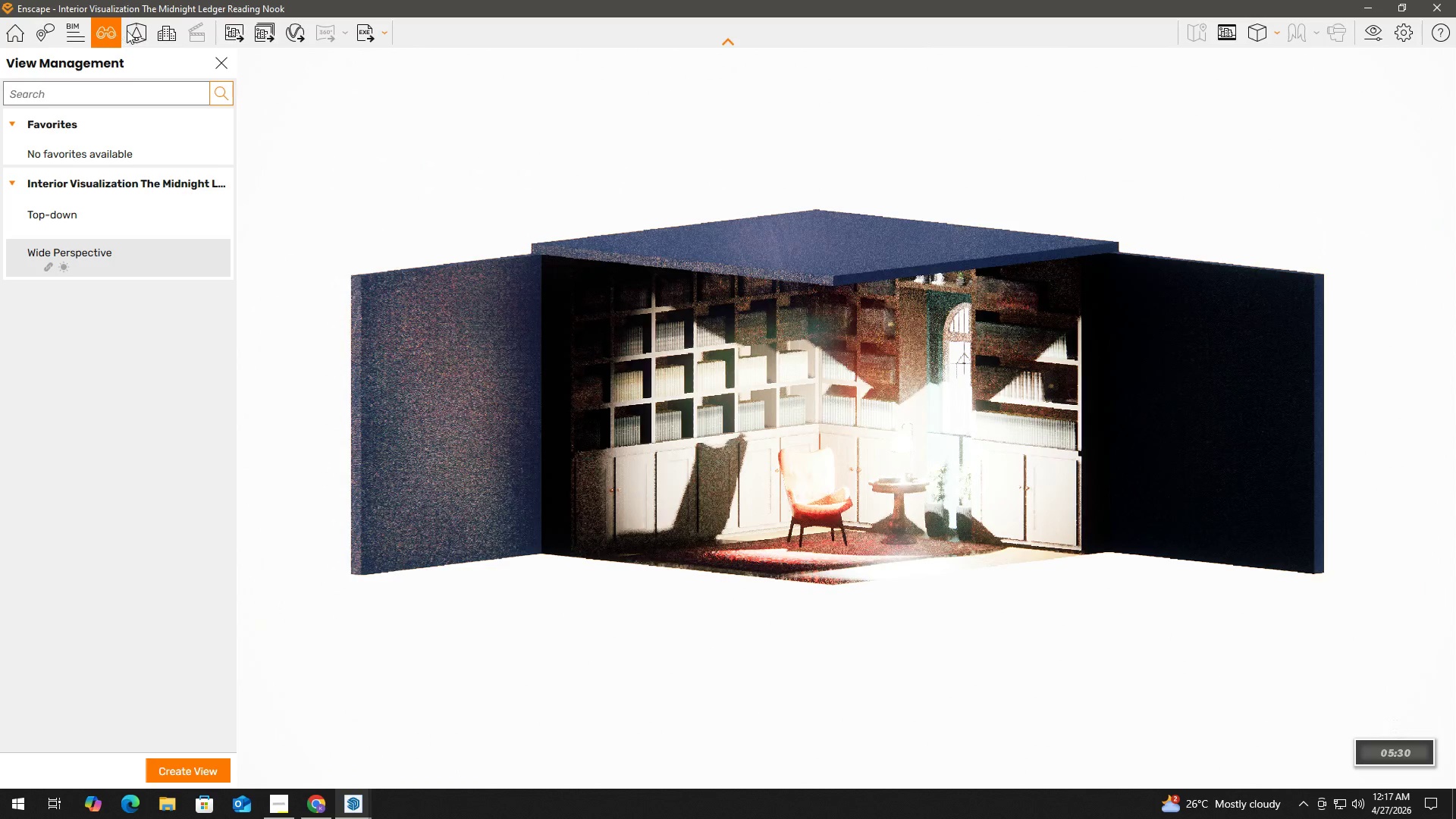 
key(Alt+Tab)
 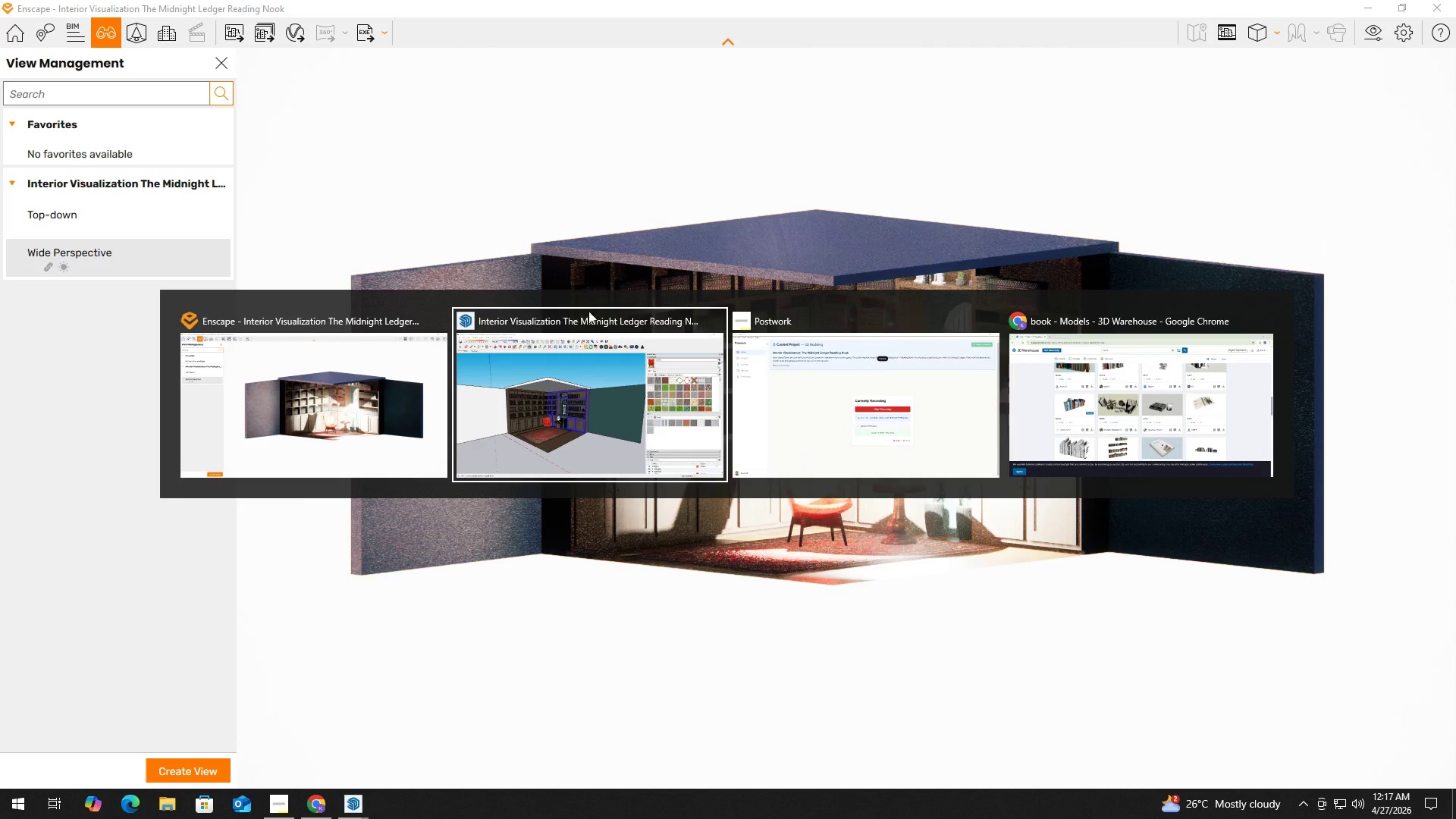 
left_click([585, 367])
 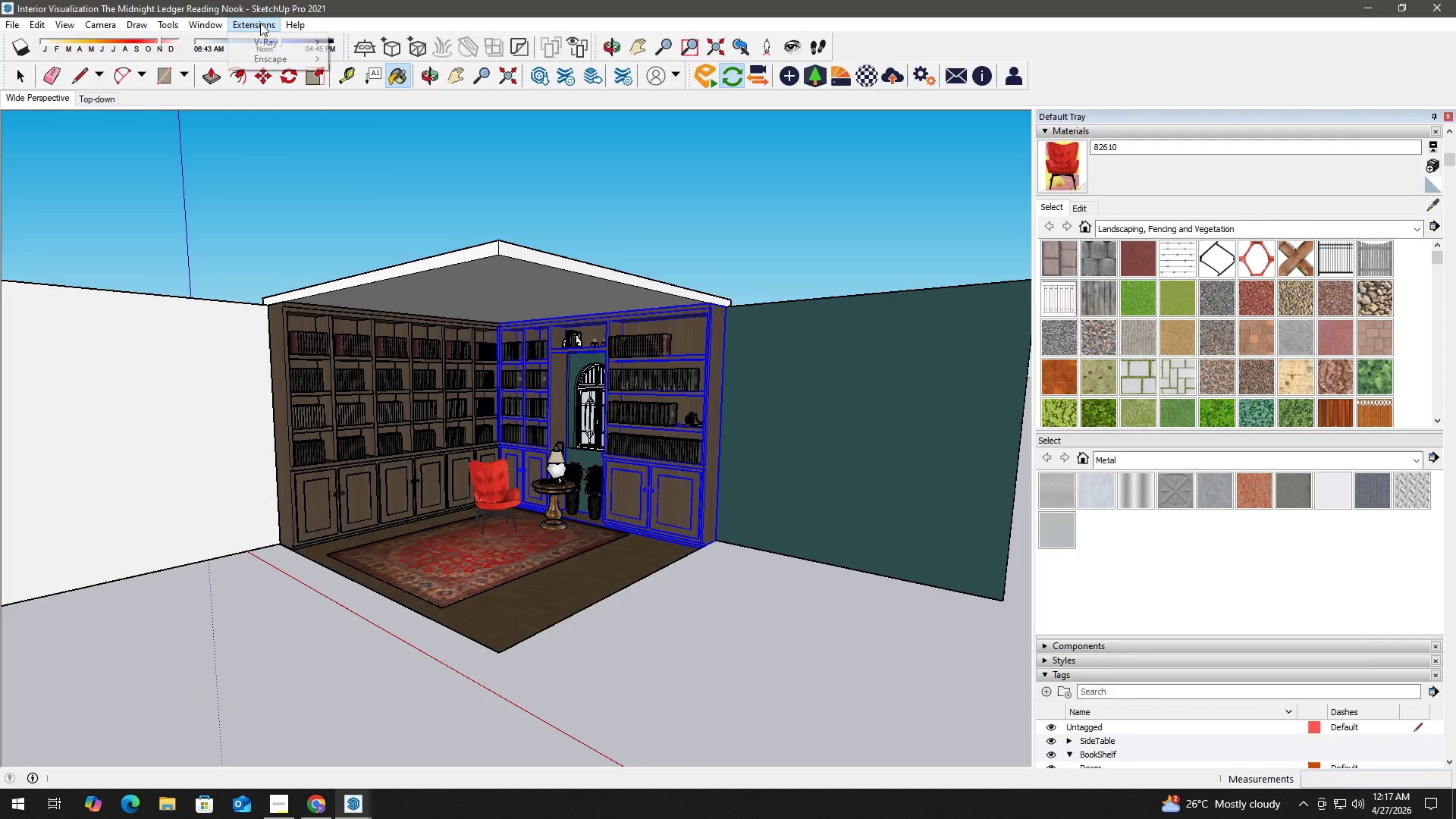 
double_click([268, 61])
 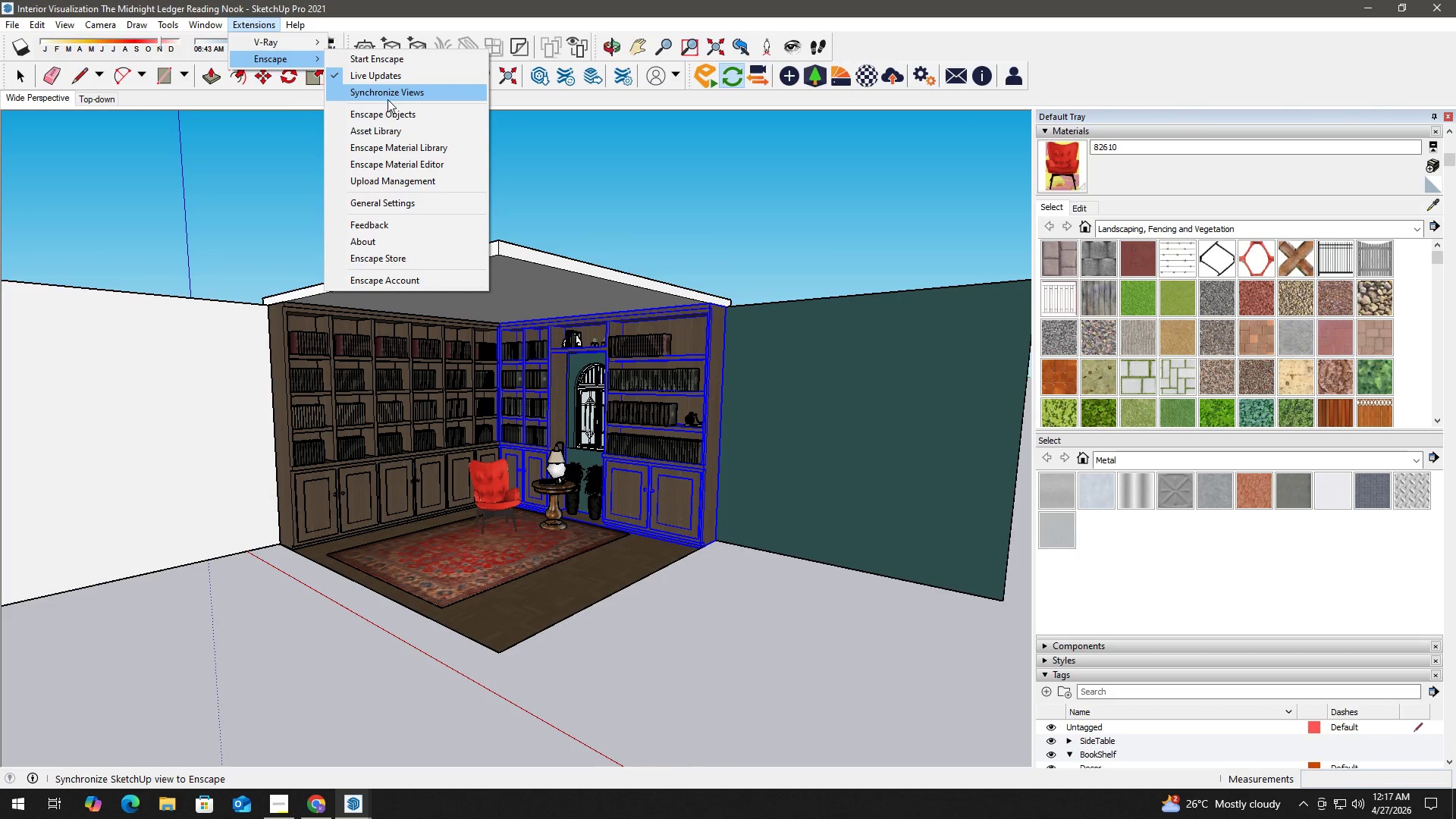 
left_click([389, 96])
 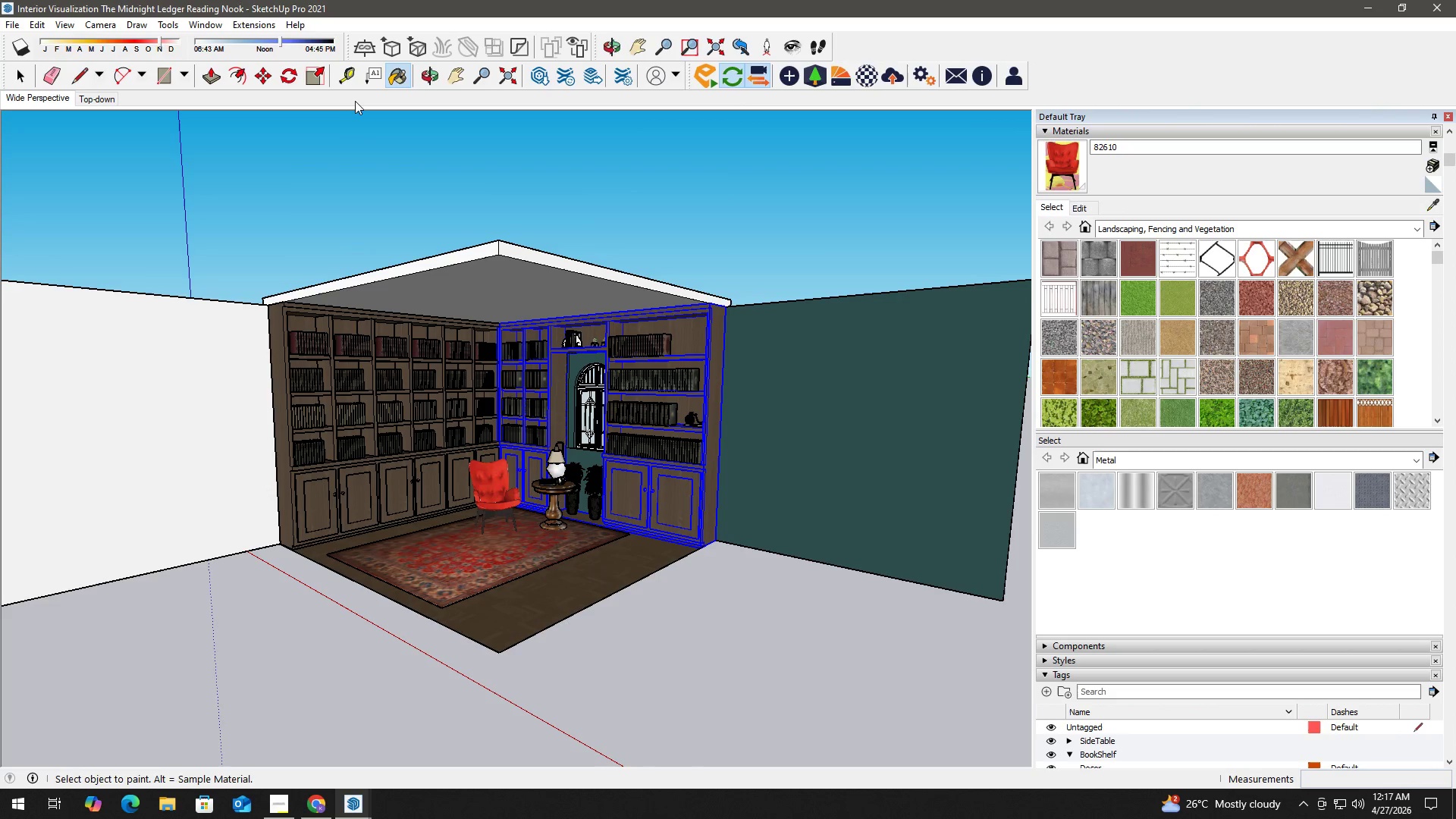 
key(Alt+Tab)
 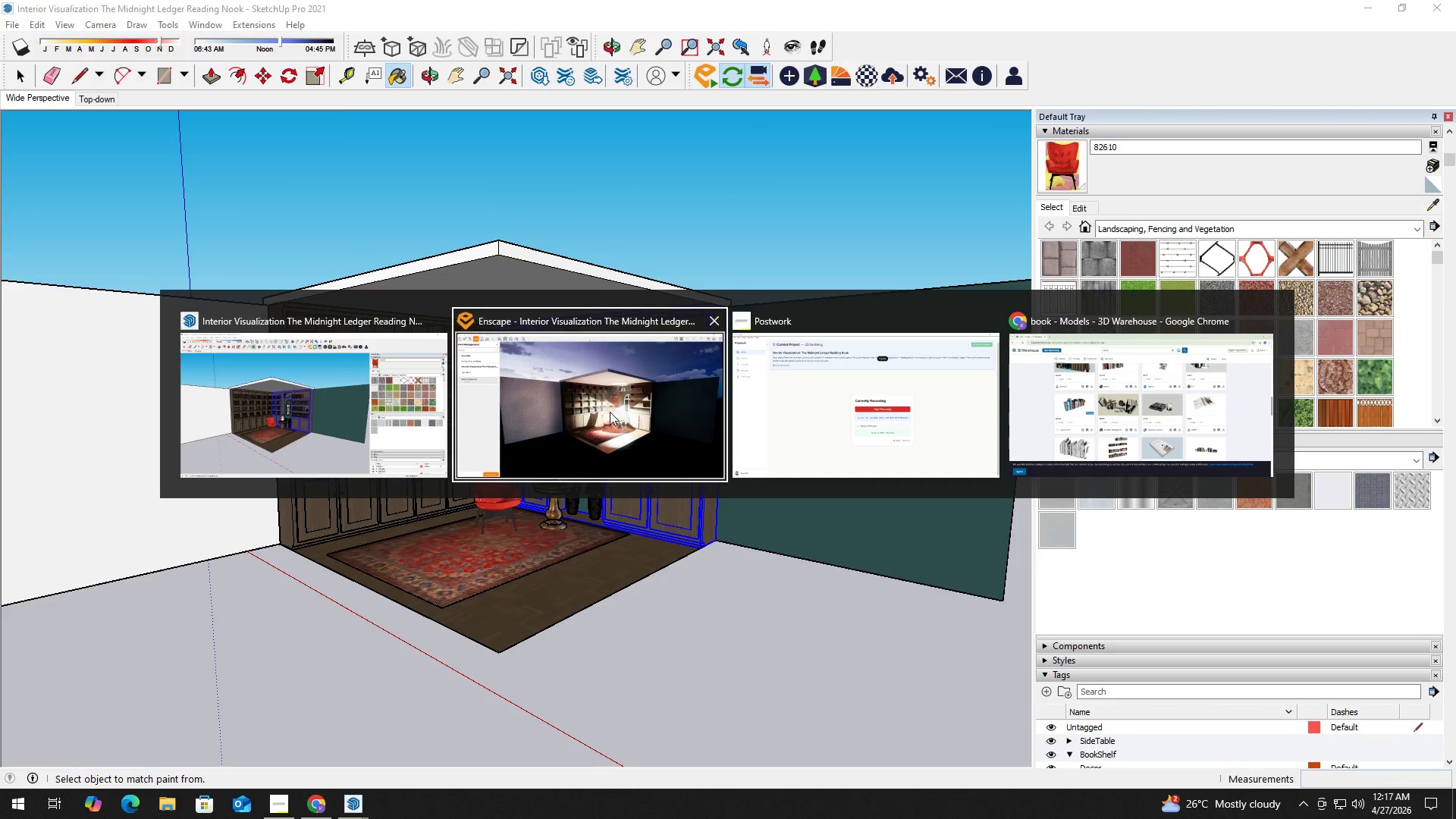 
left_click([604, 411])
 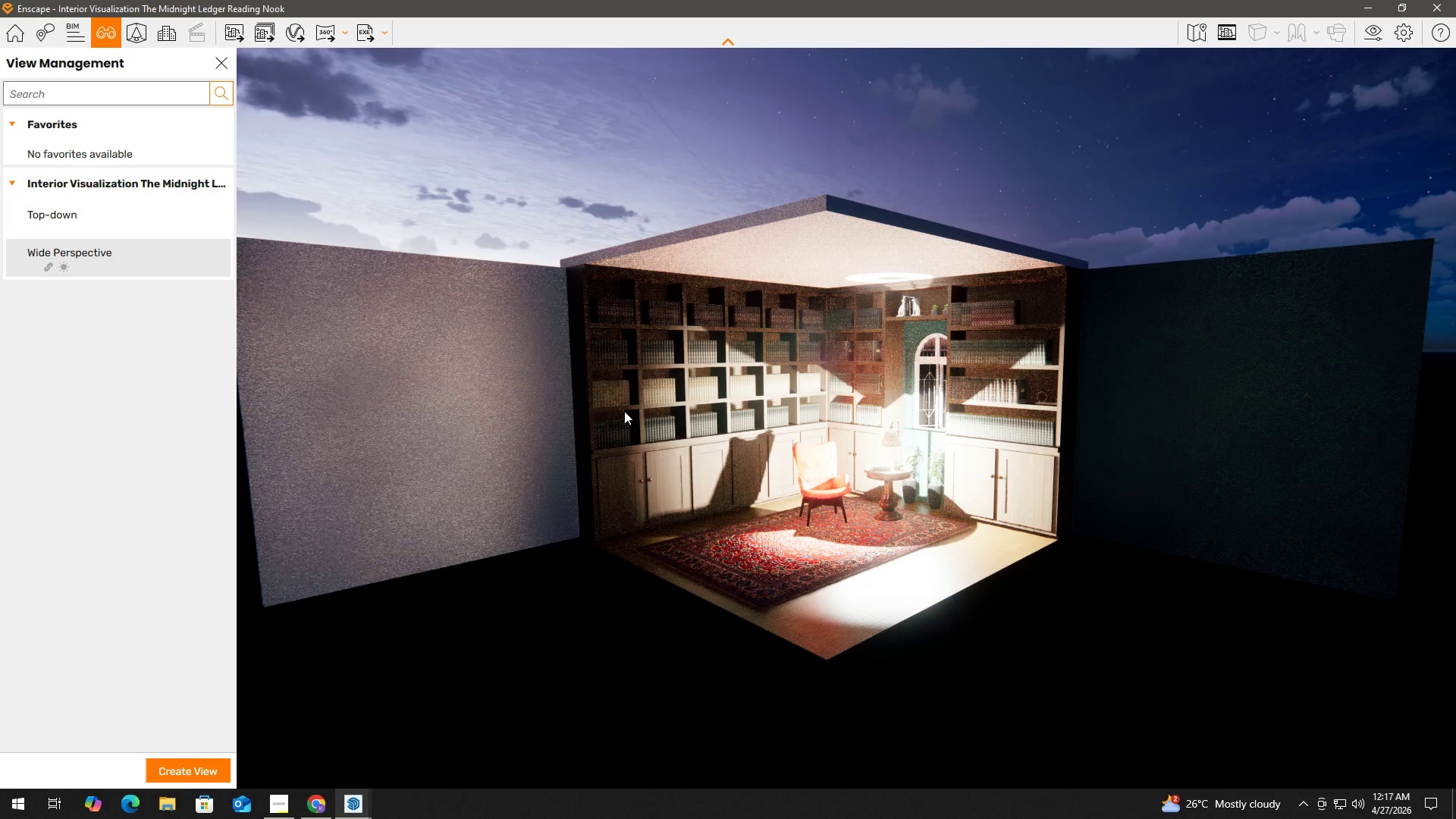 
left_click_drag(start_coordinate=[695, 435], to_coordinate=[704, 439])
 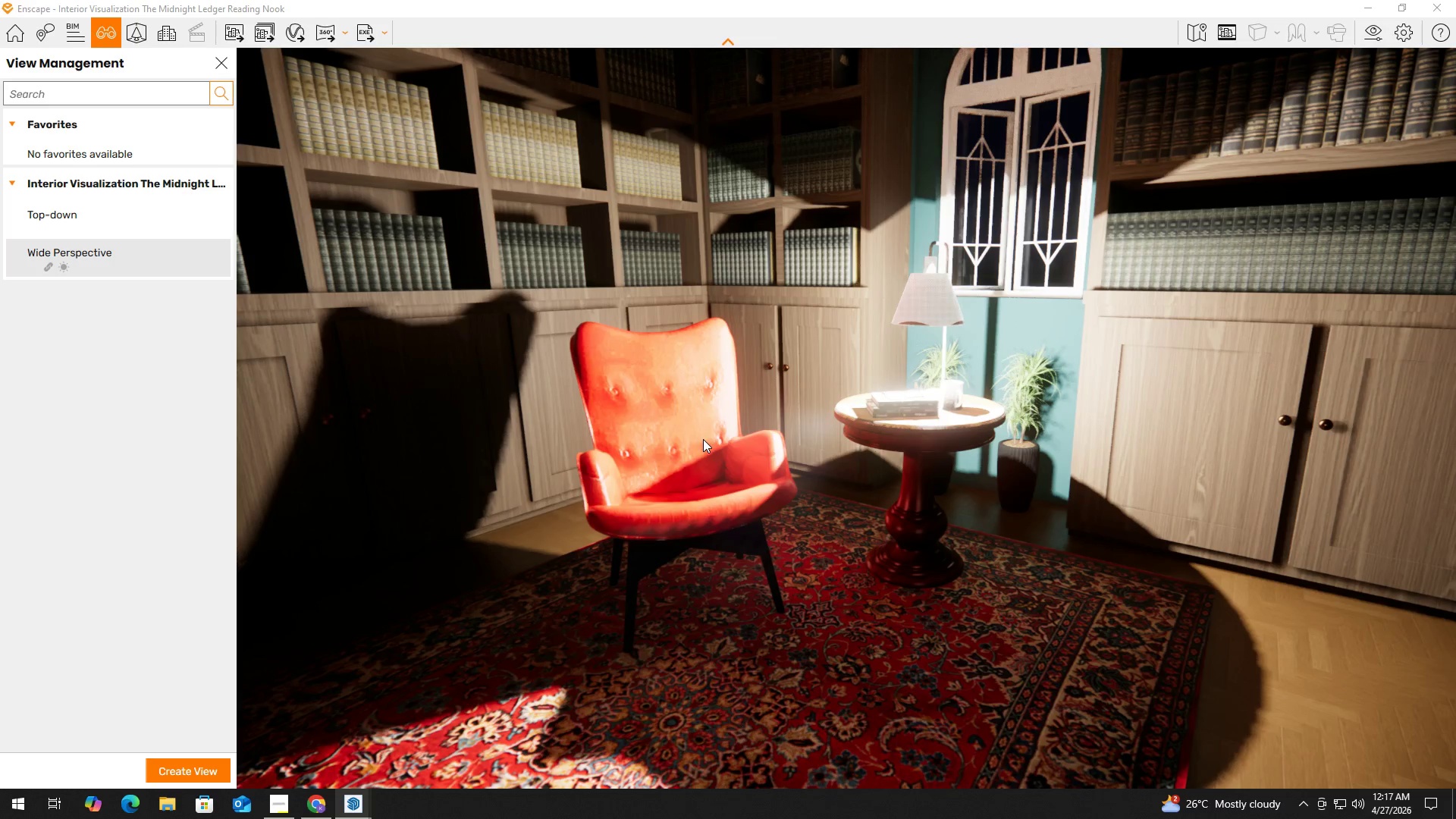 
hold_key(key=W, duration=1.31)
 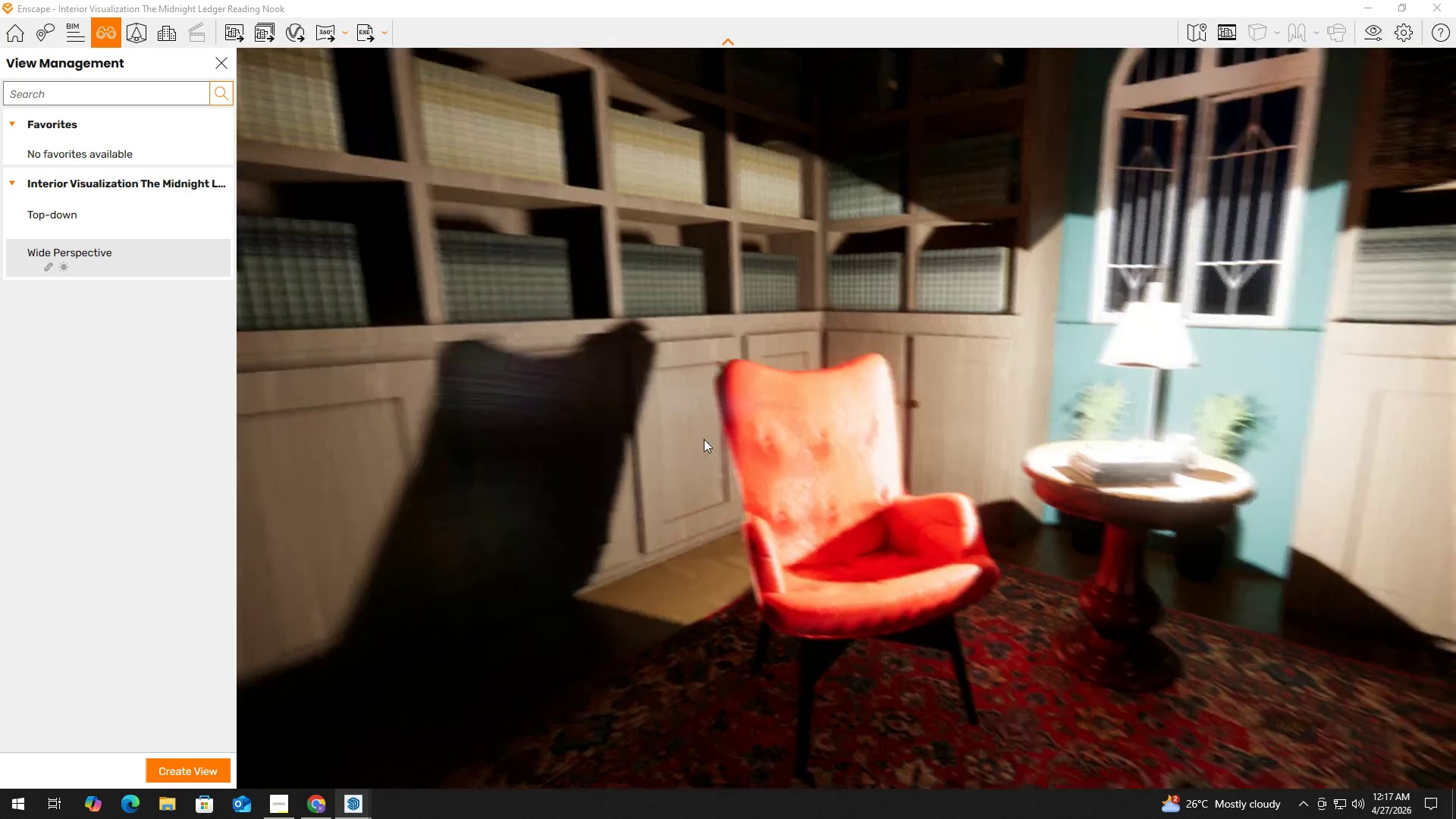 
type(Asedwedsdwasqqawasssdass)
 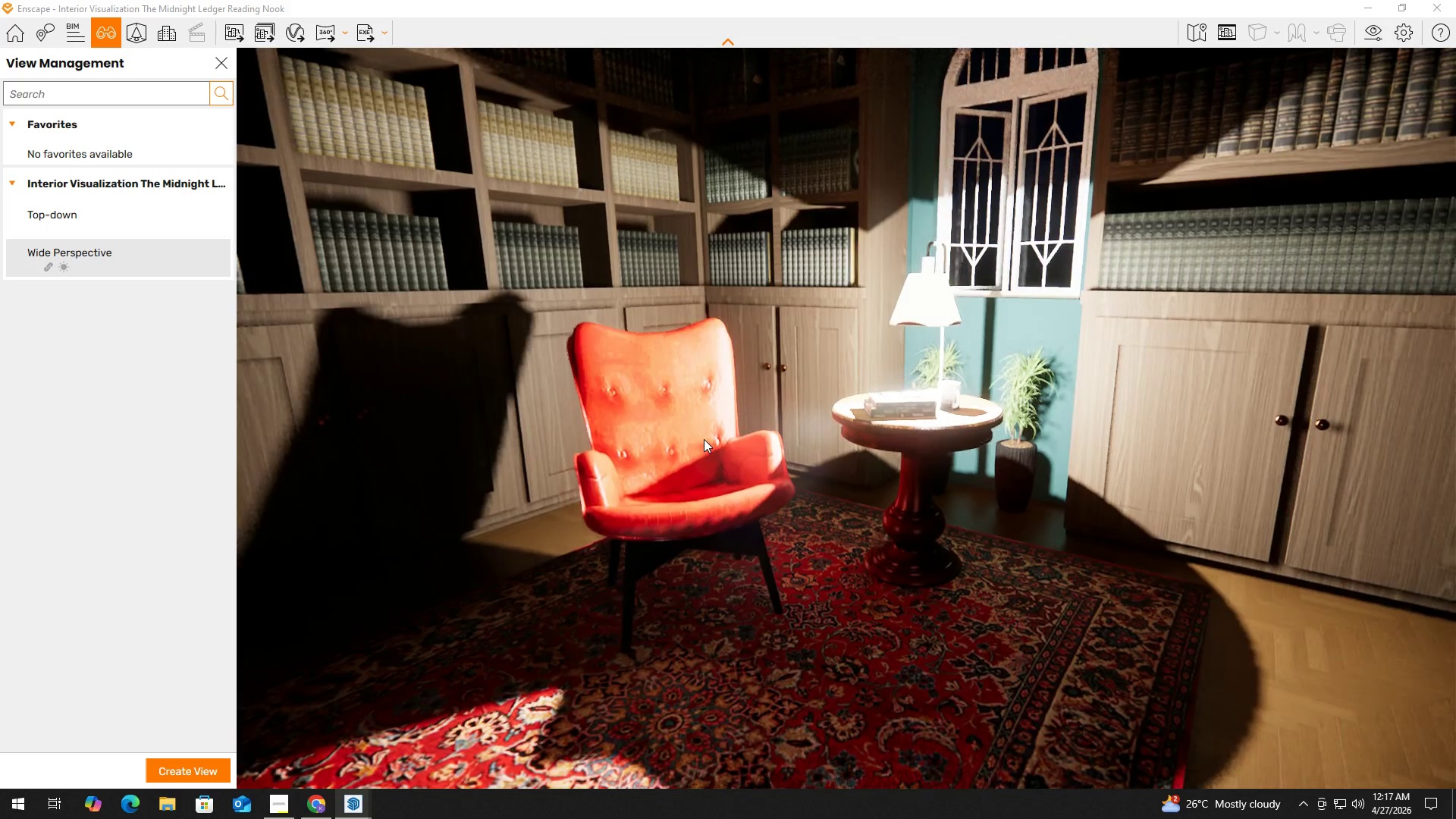 
left_click([232, 32])
 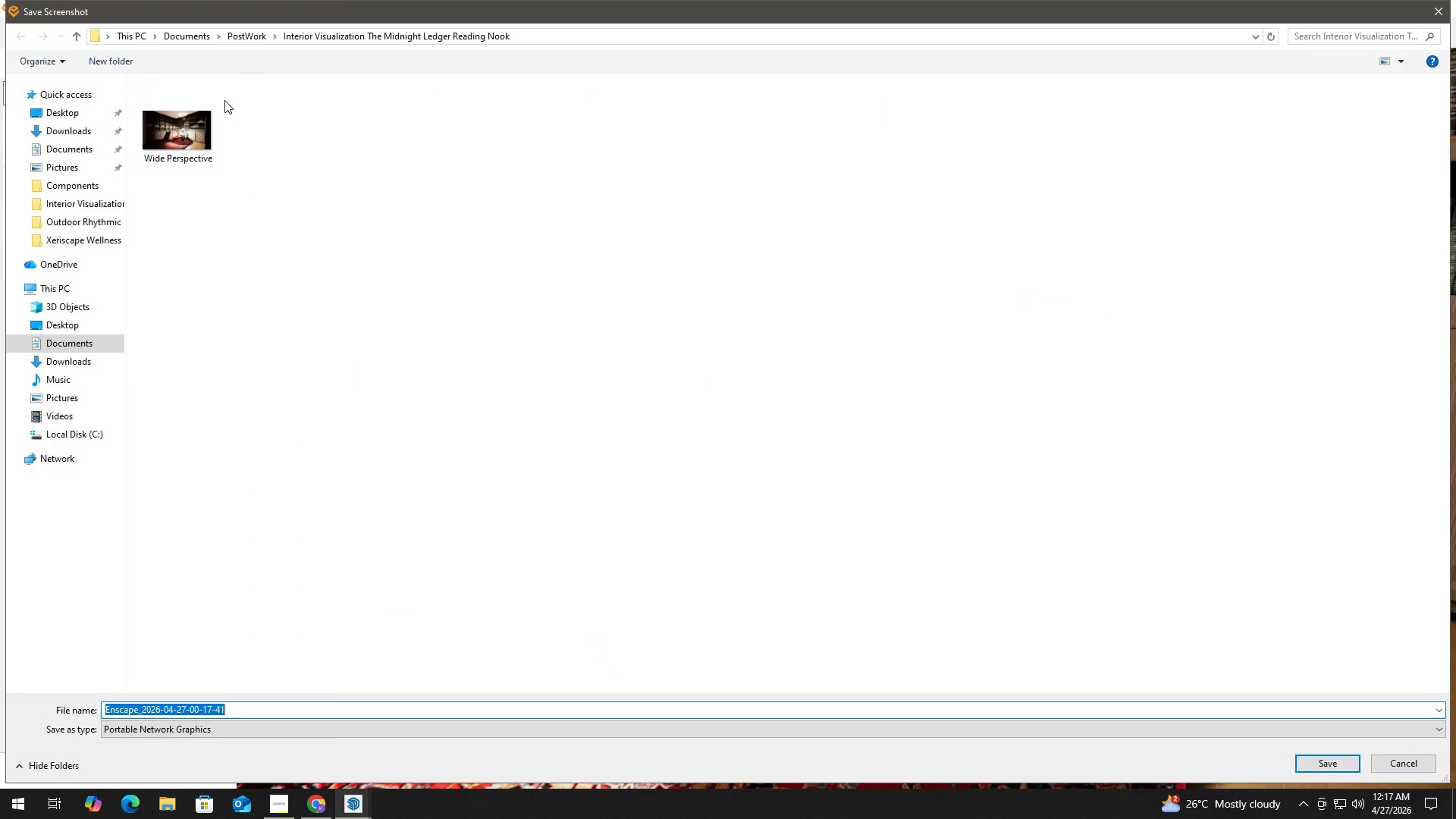 
type(Hero View)
 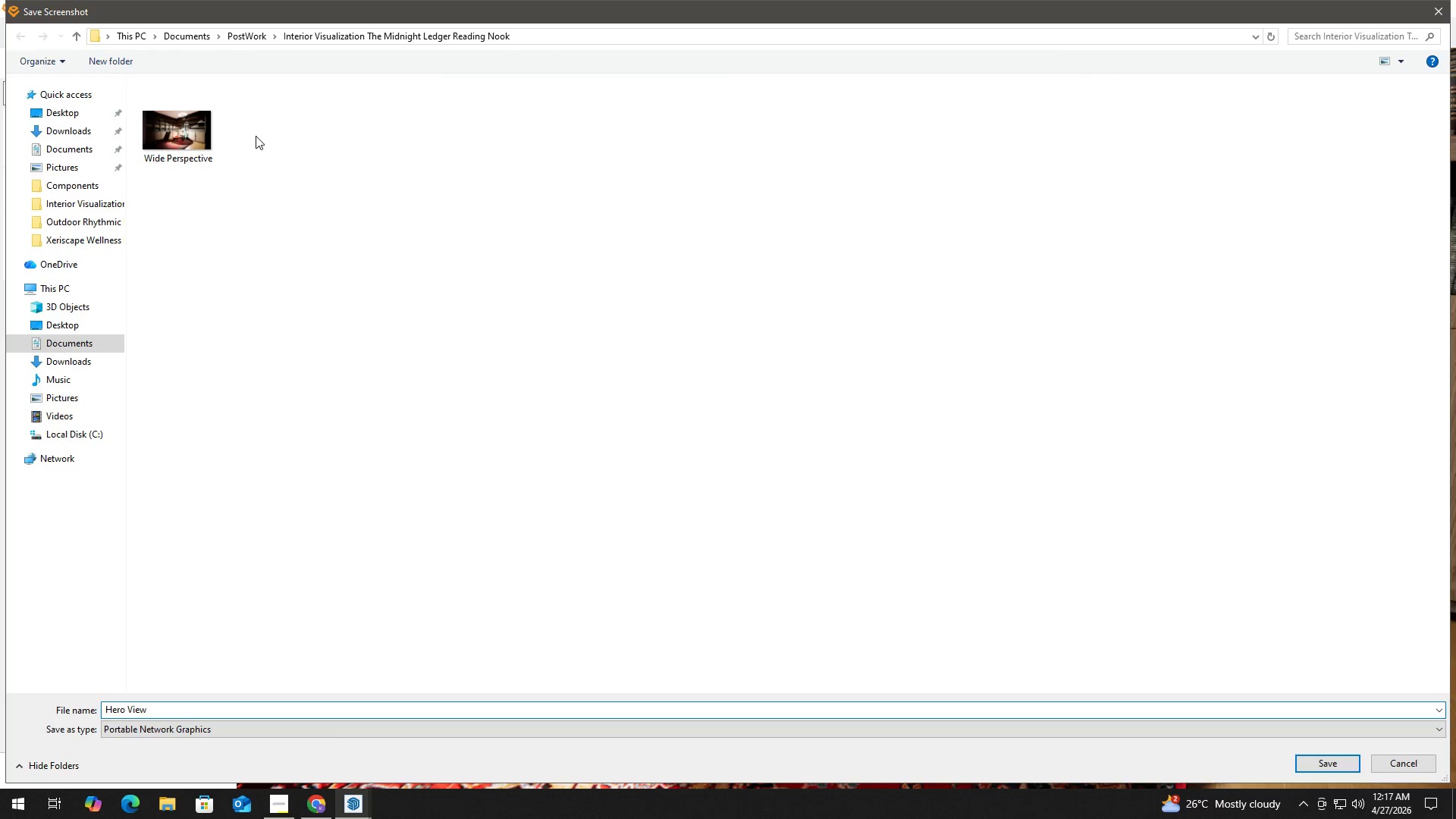 
key(Enter)
 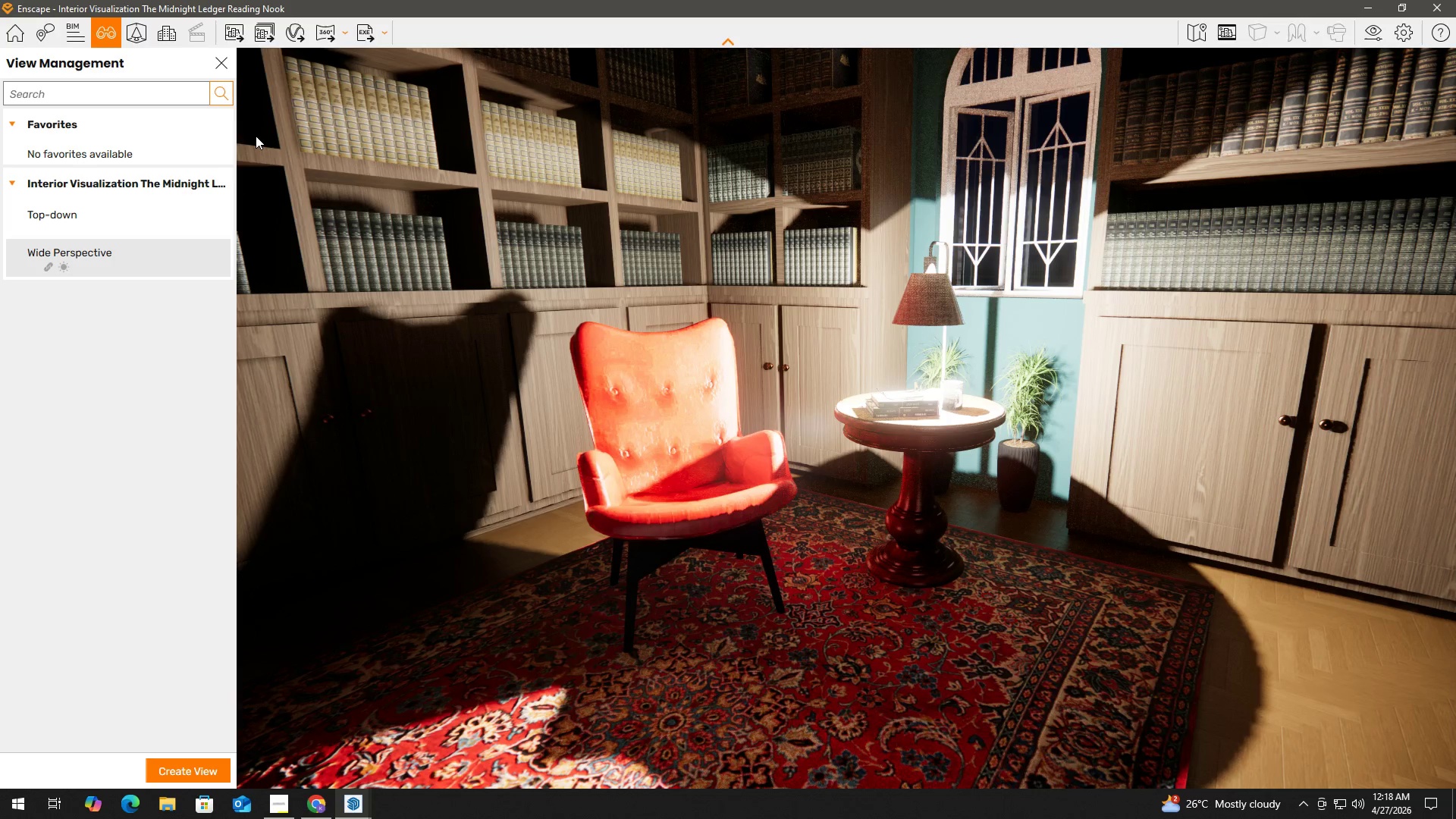 
wait(25.61)
 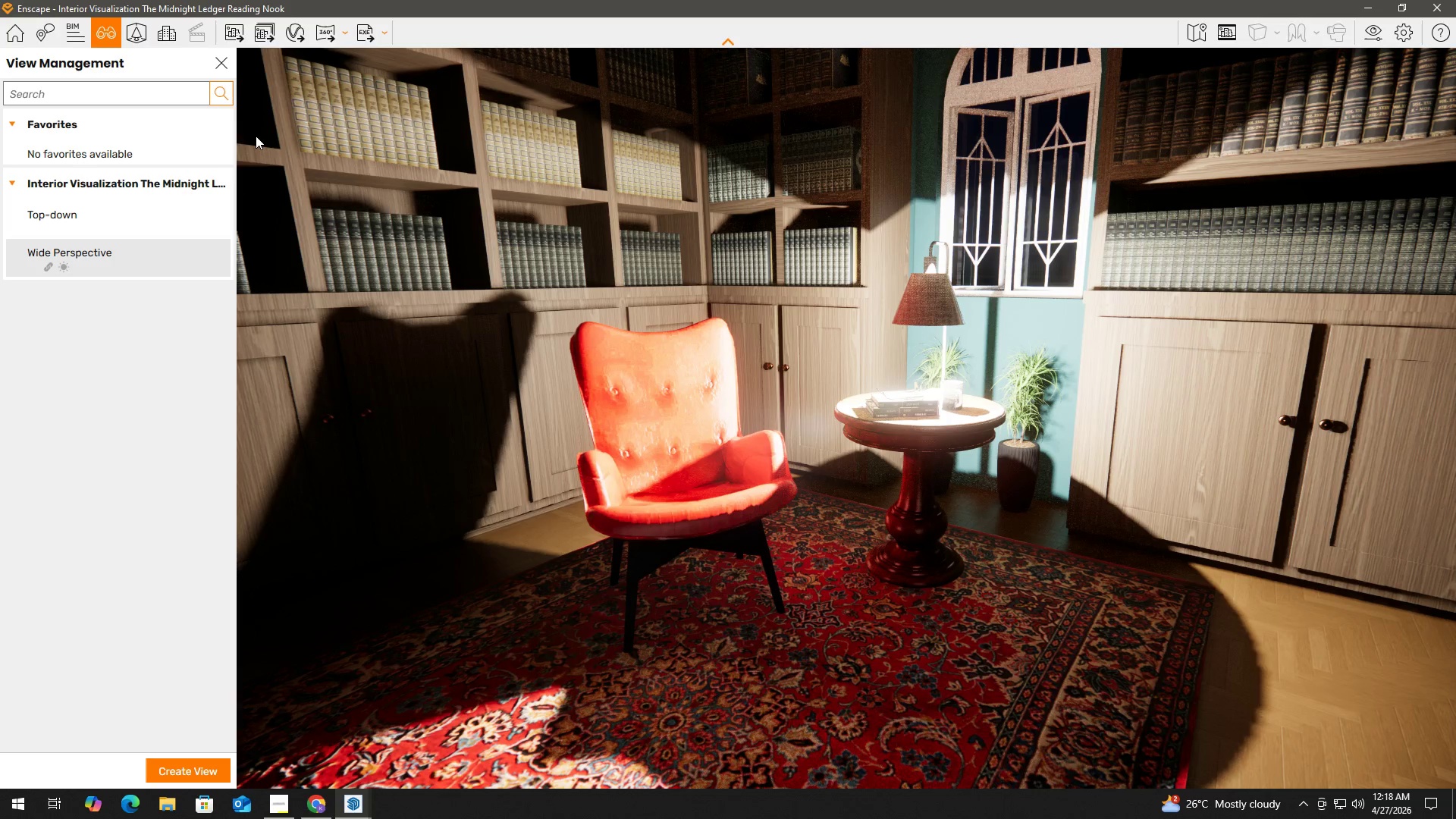 
left_click([133, 218])
 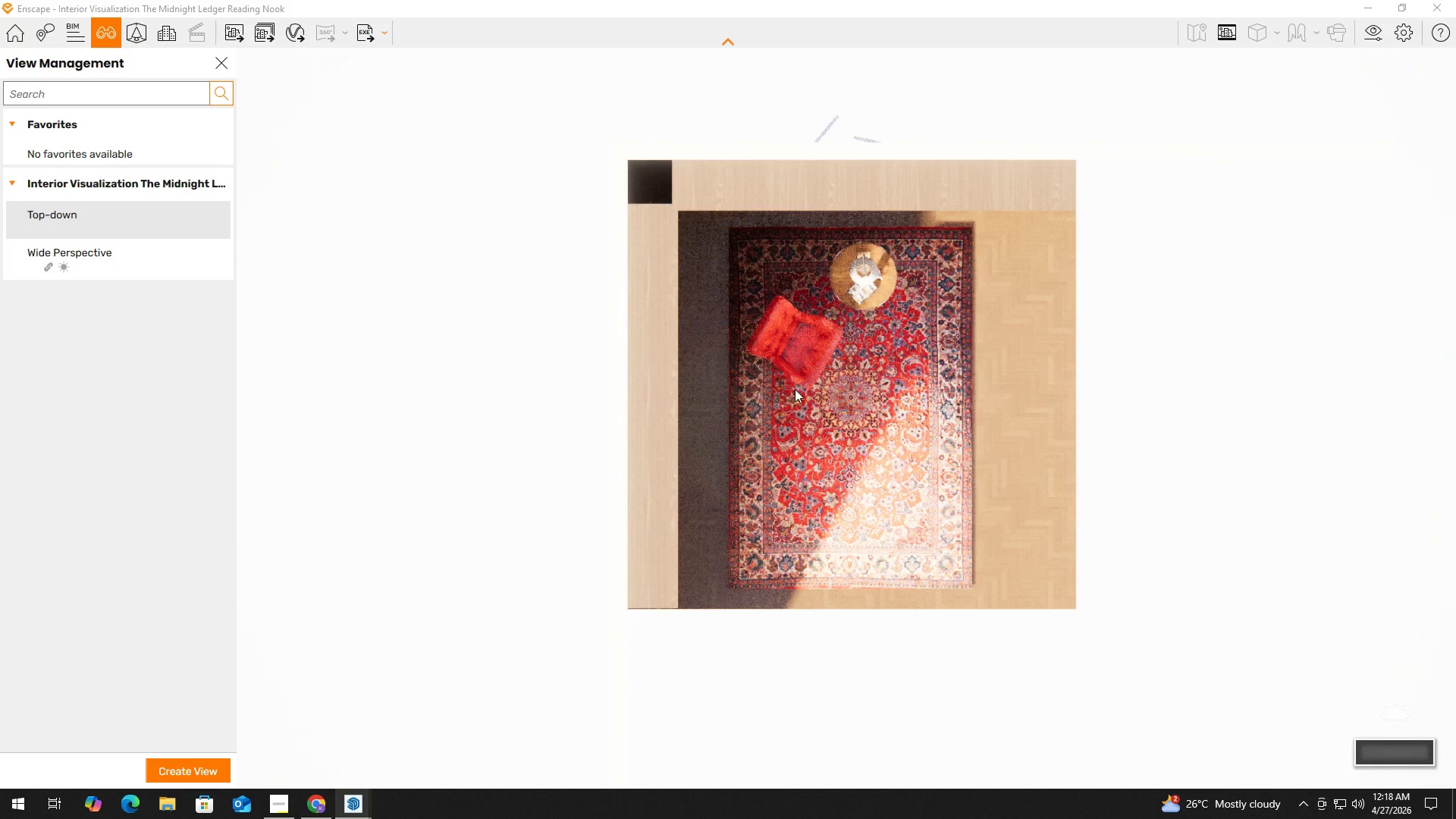 
hold_key(key=D, duration=0.72)
 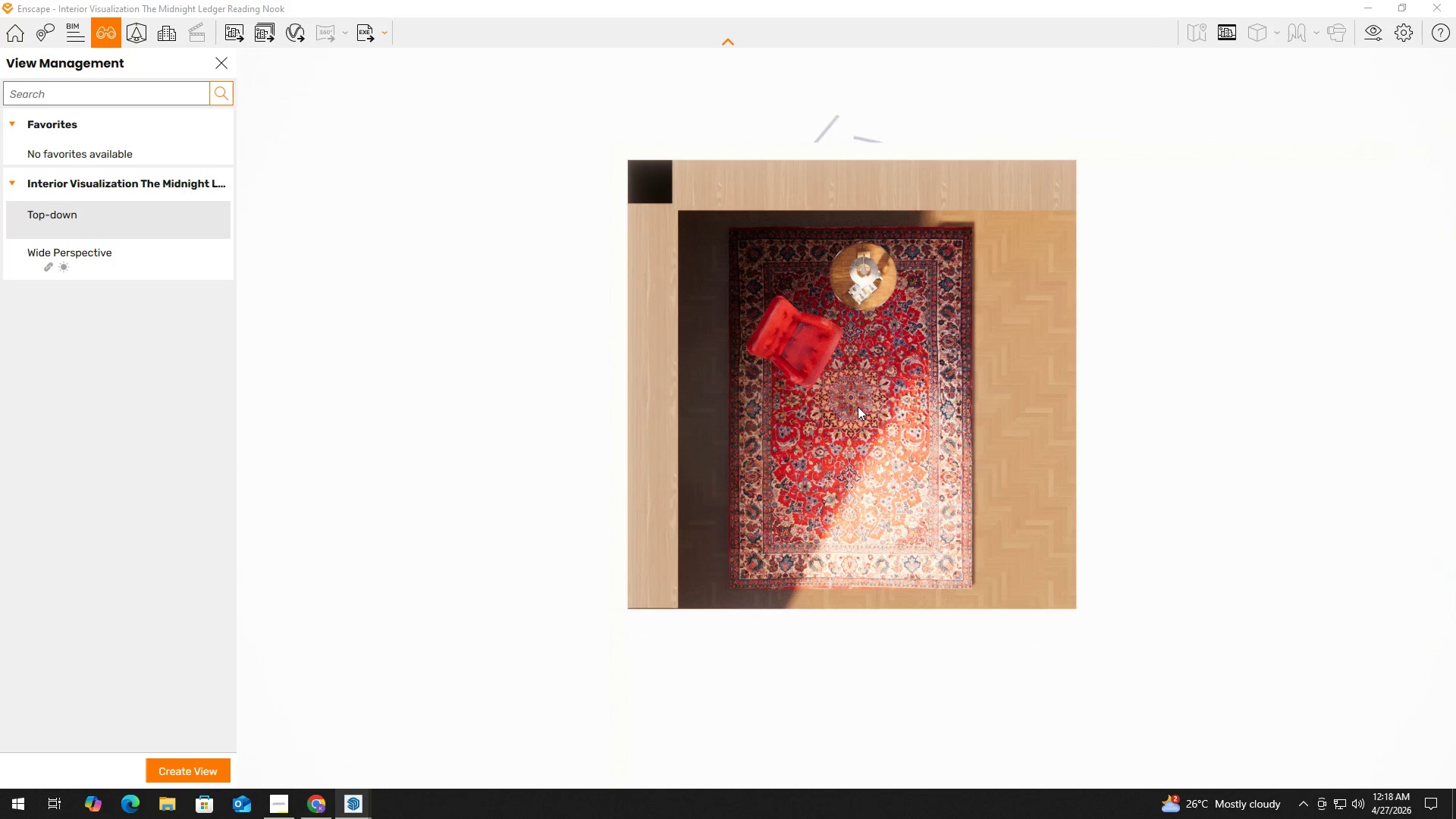 
hold_key(key=W, duration=0.38)
 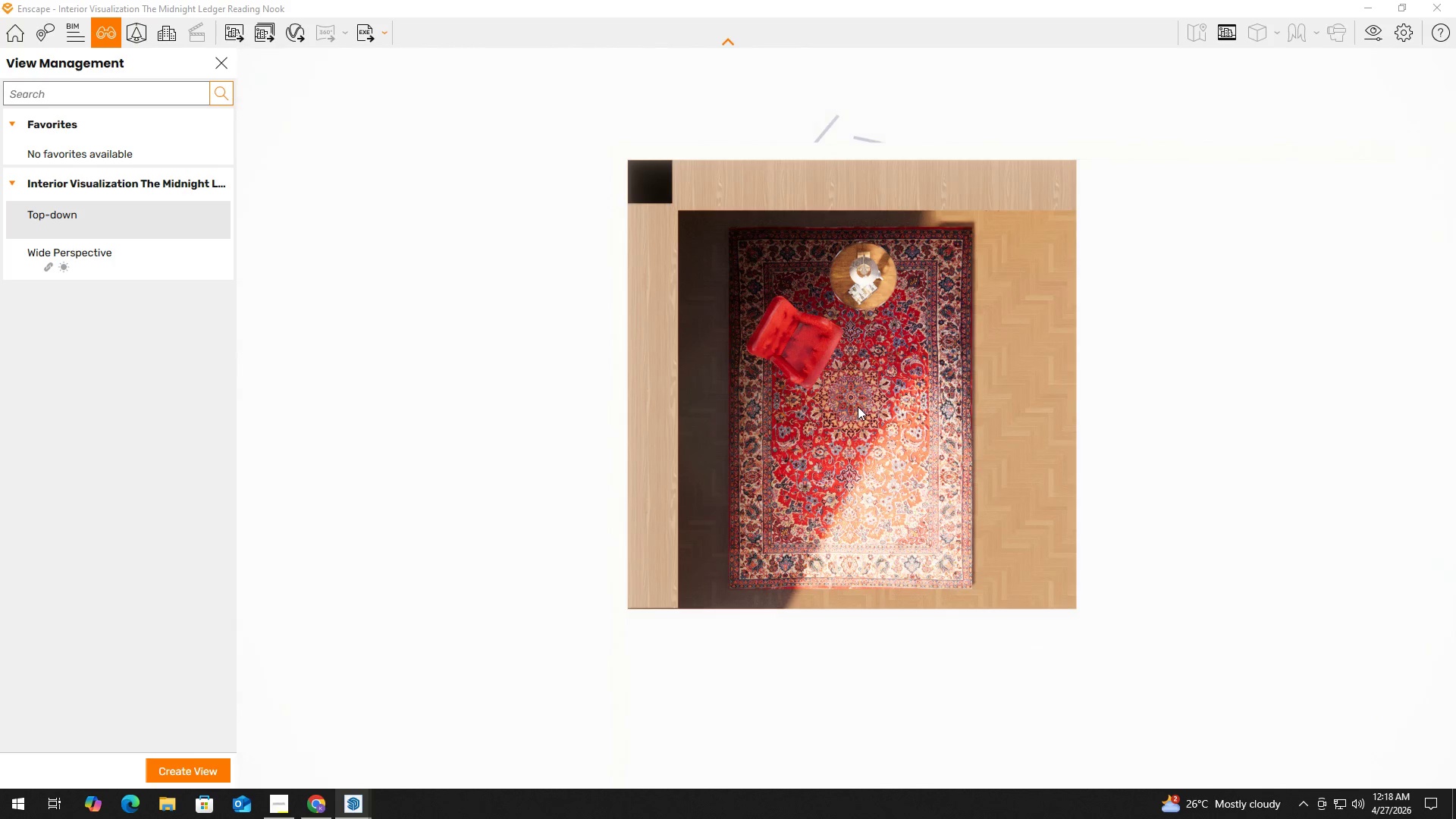 
hold_key(key=D, duration=0.66)
 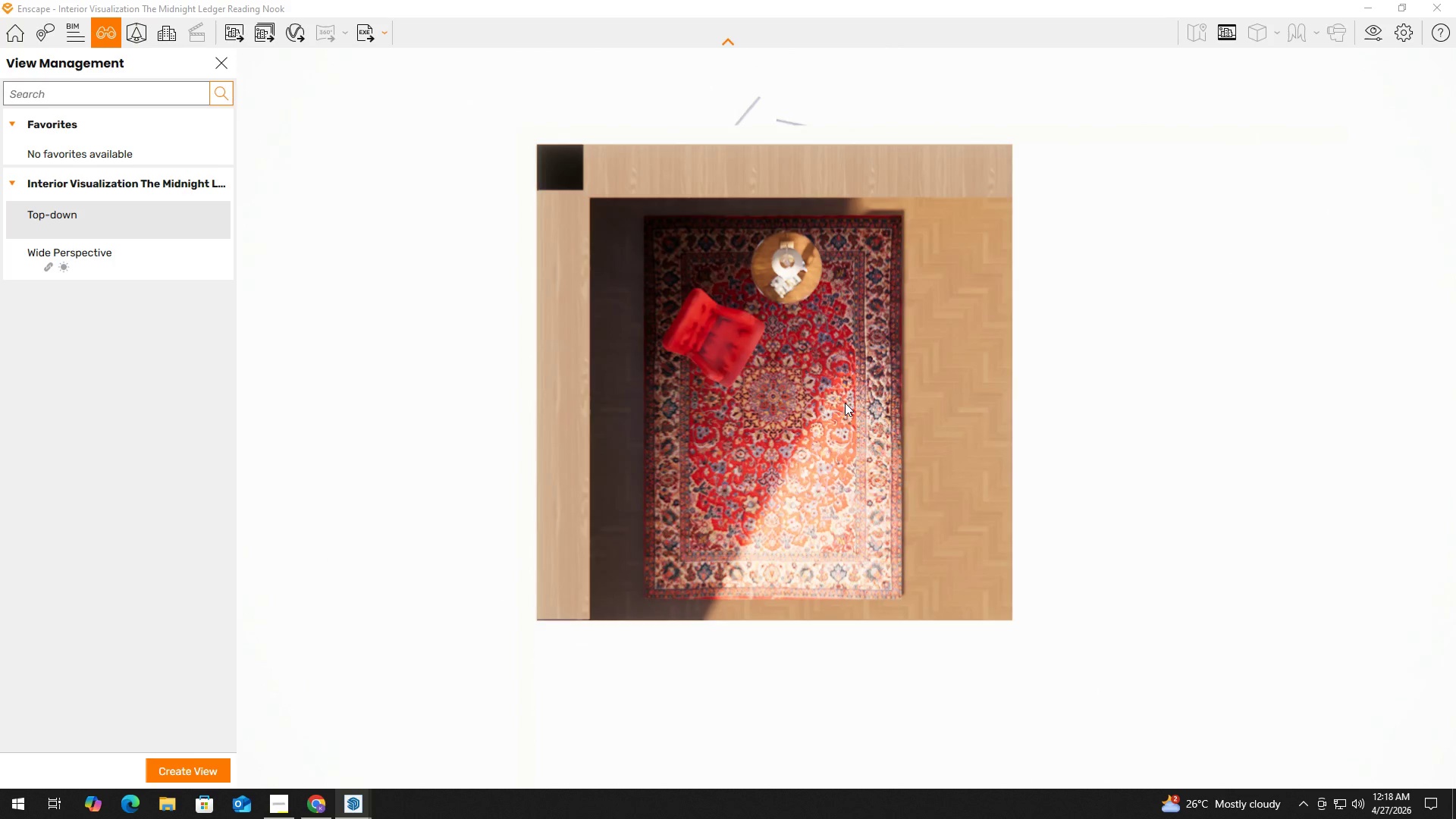 
hold_key(key=W, duration=0.88)
 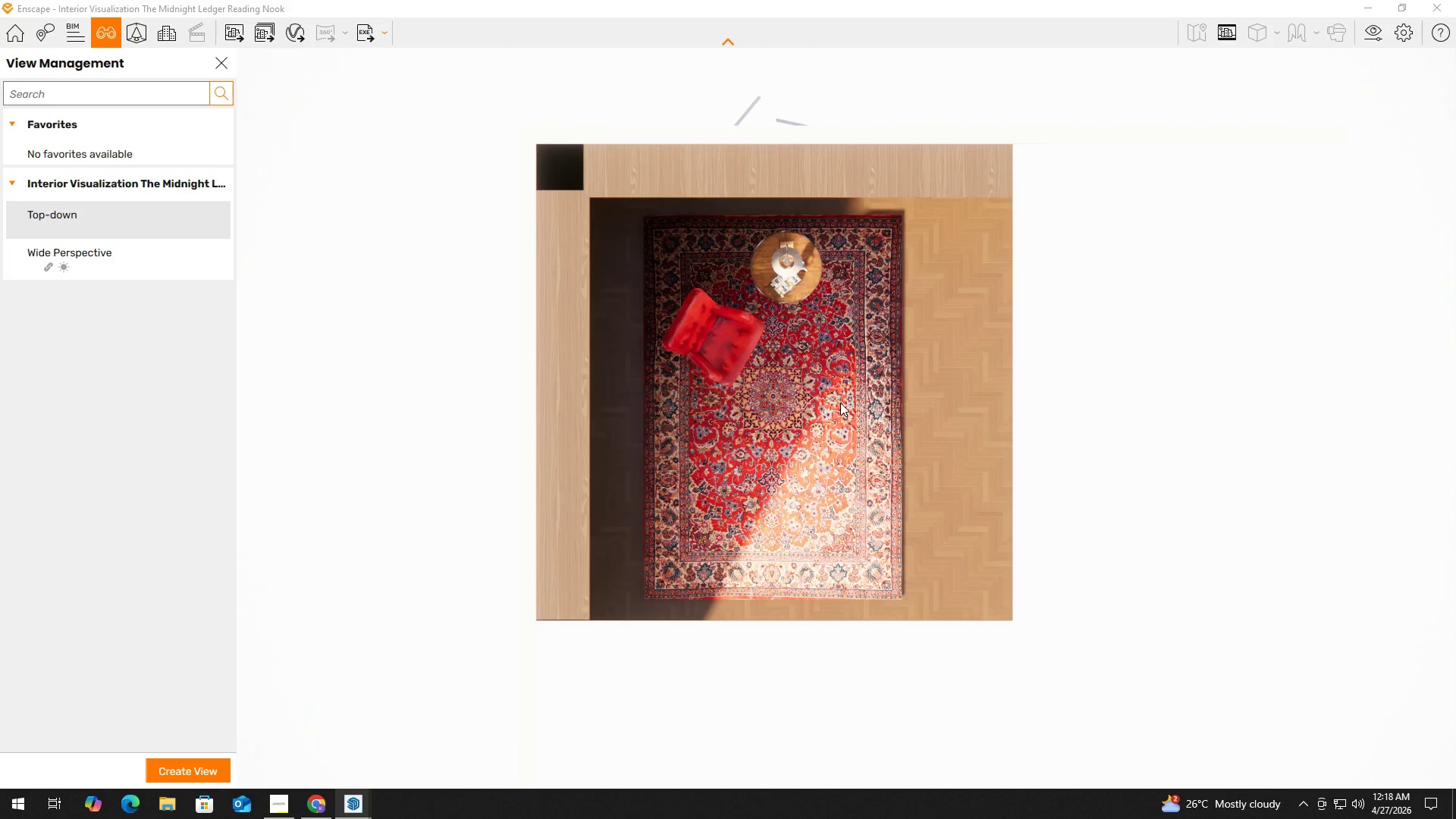 
key(Q)
 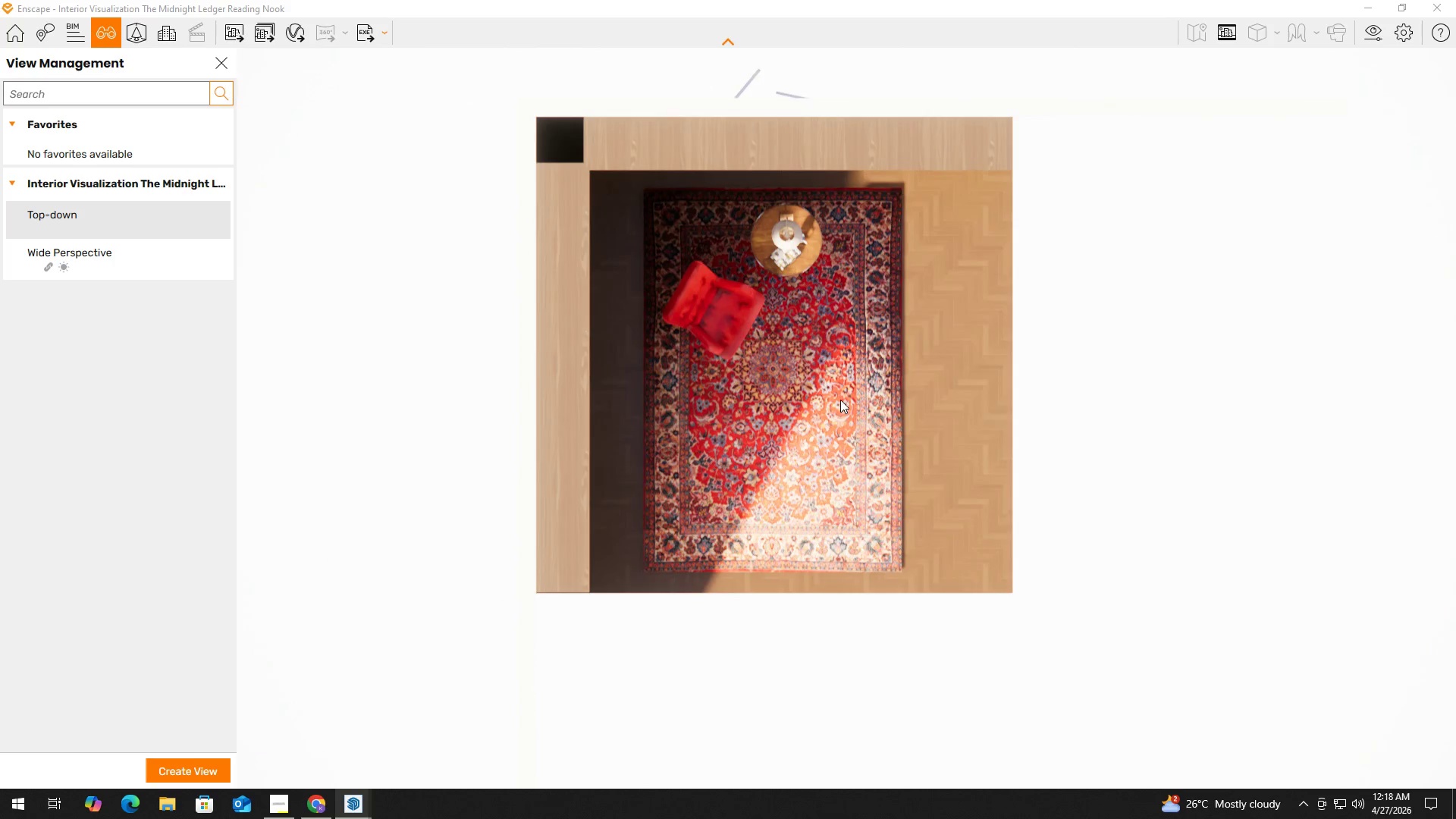 
hold_key(key=W, duration=0.45)
 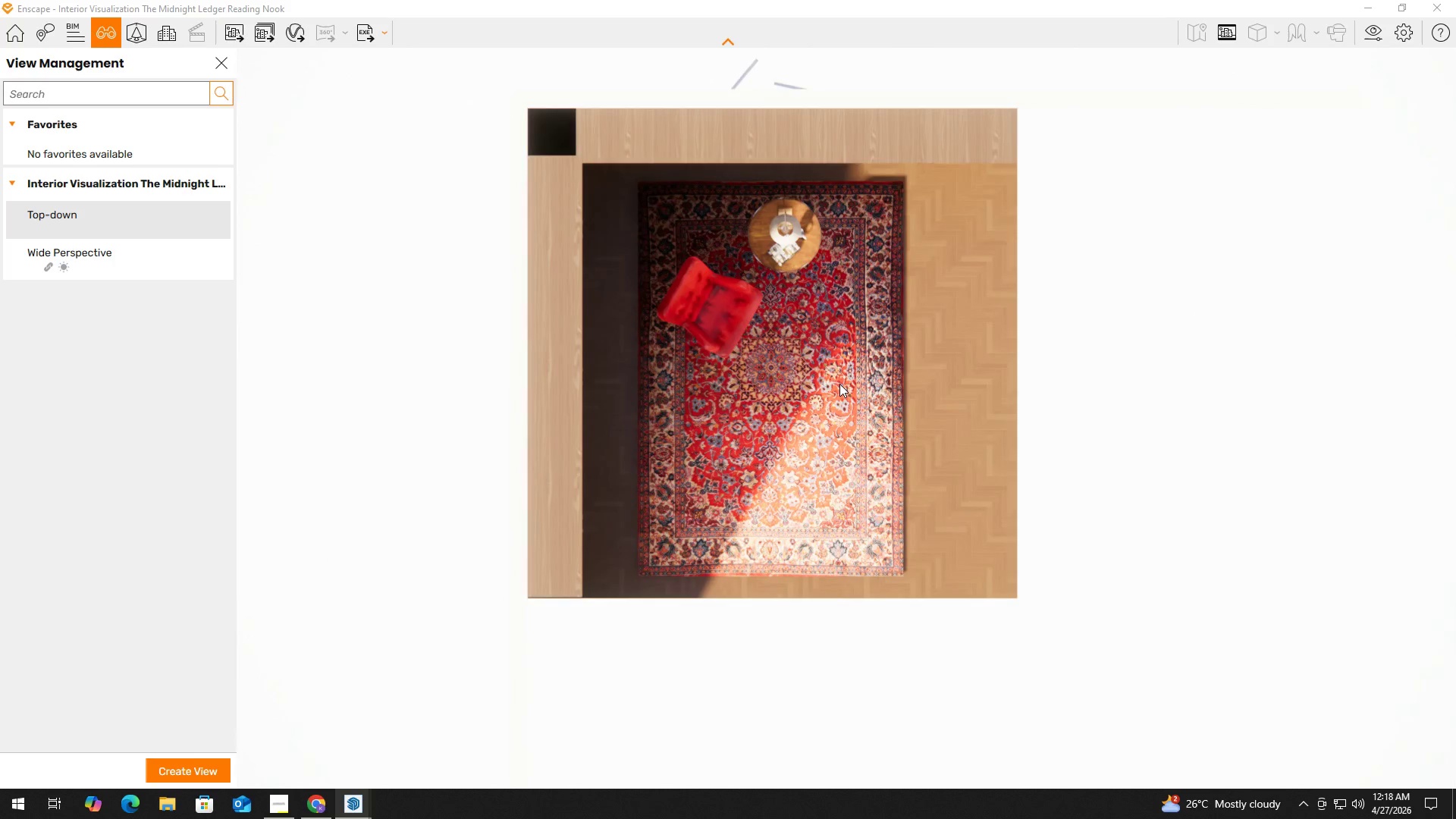 
hold_key(key=W, duration=0.42)
 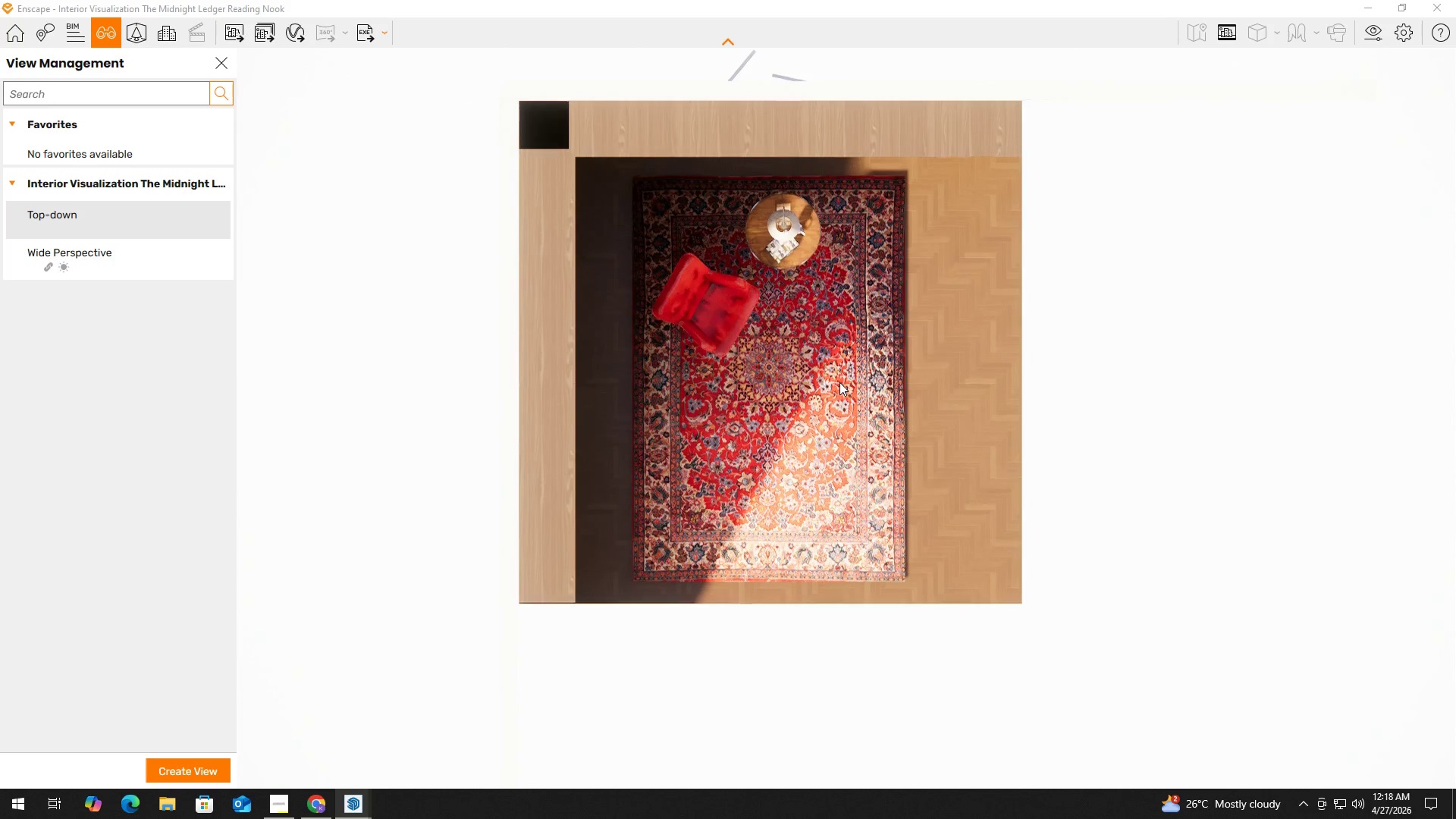 
hold_key(key=W, duration=0.39)
 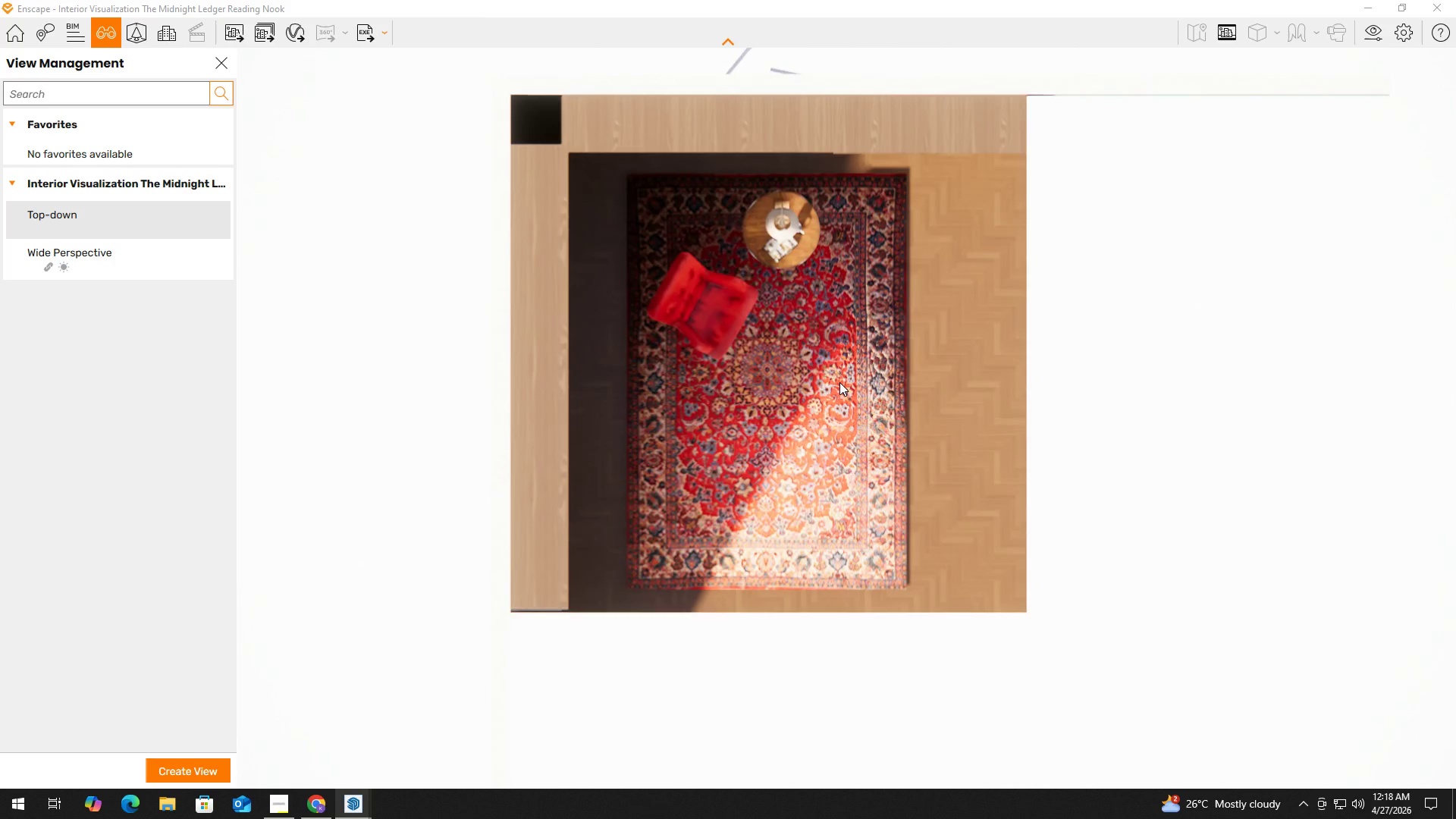 
hold_key(key=Q, duration=0.42)
 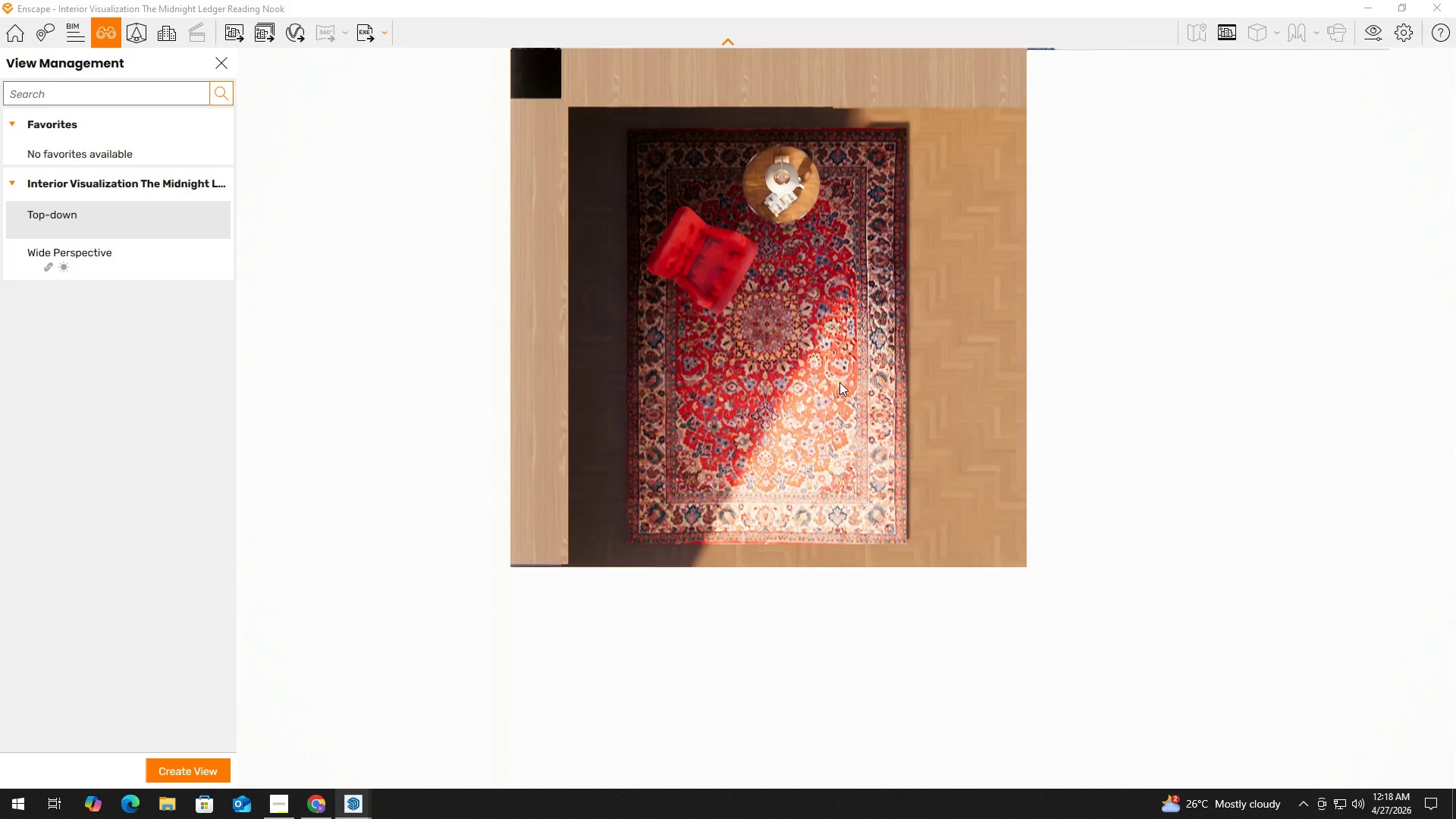 
hold_key(key=E, duration=0.92)
 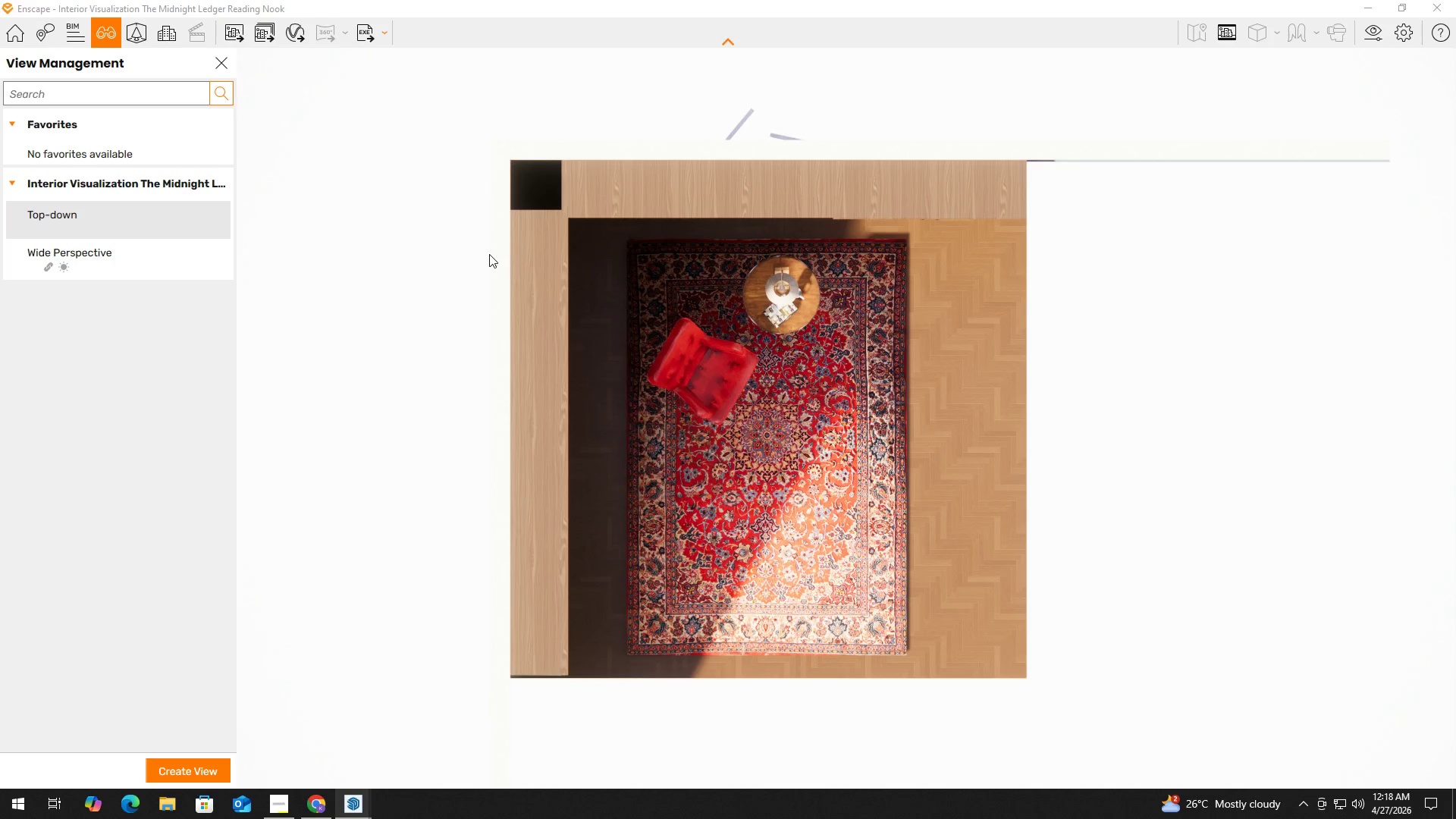 
hold_key(key=ShiftLeft, duration=1.52)
right_click([440, 453])
 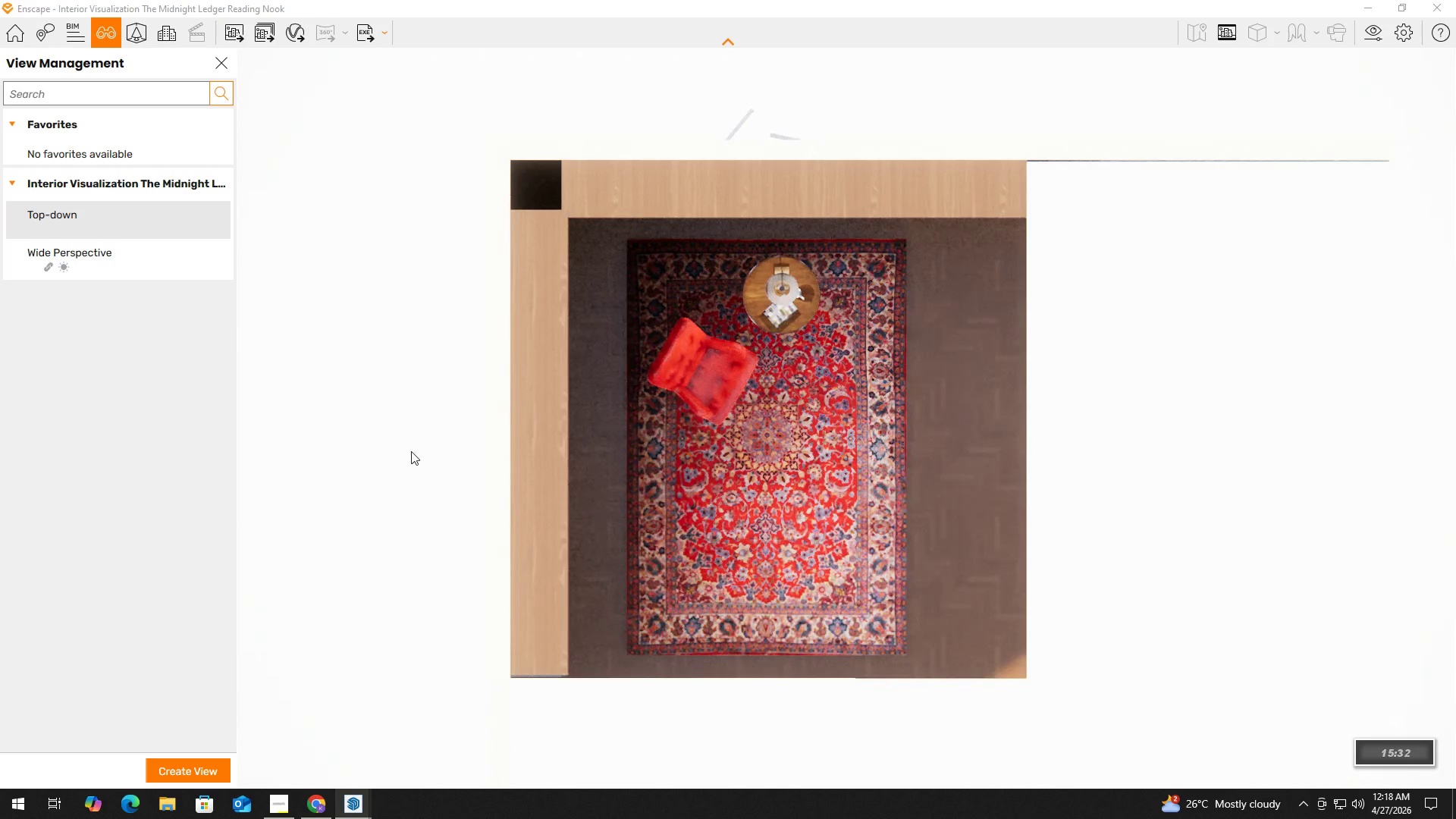 
hold_key(key=ShiftLeft, duration=1.51)
right_click([341, 439])
 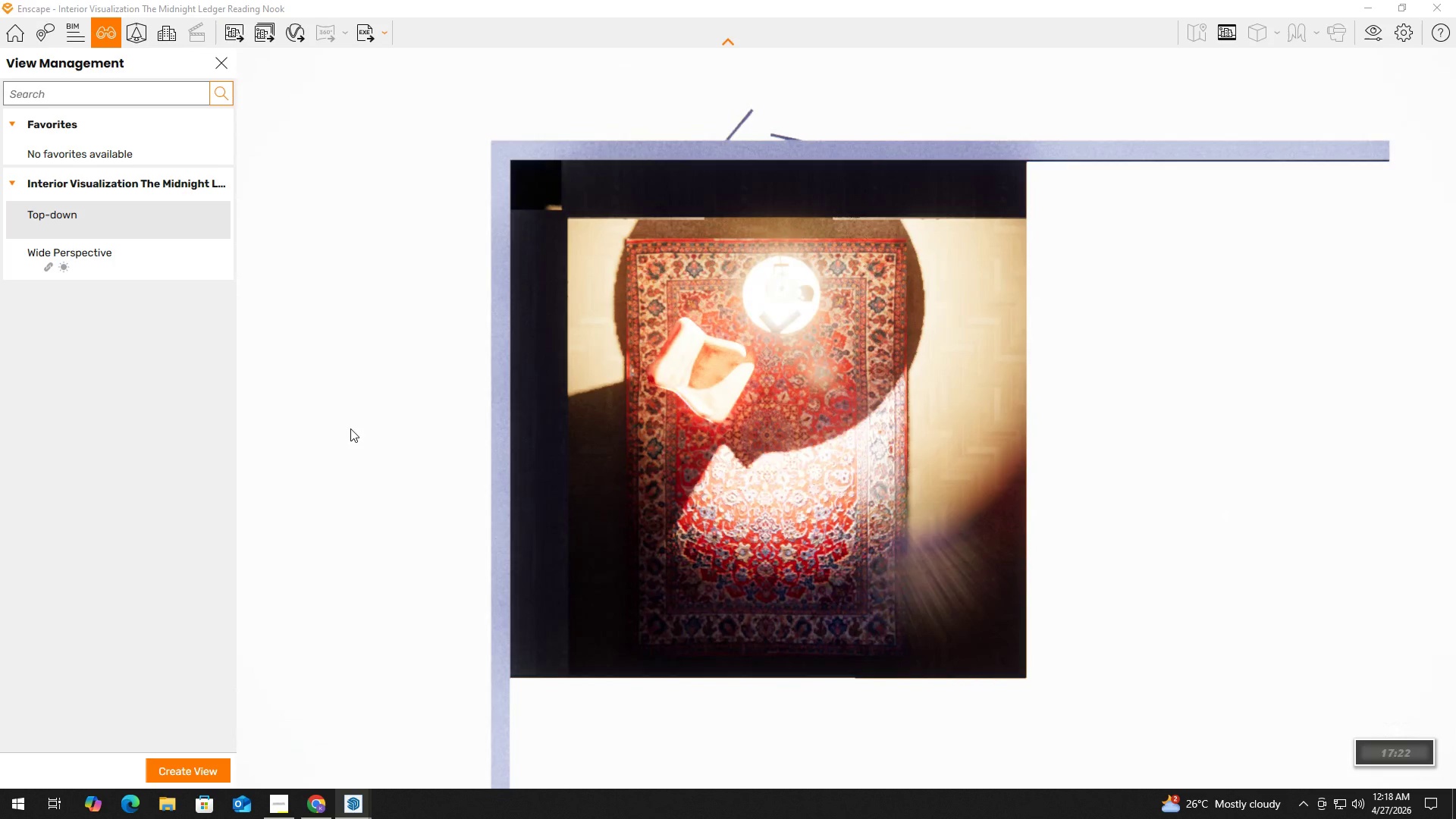 
hold_key(key=ShiftLeft, duration=1.5)
 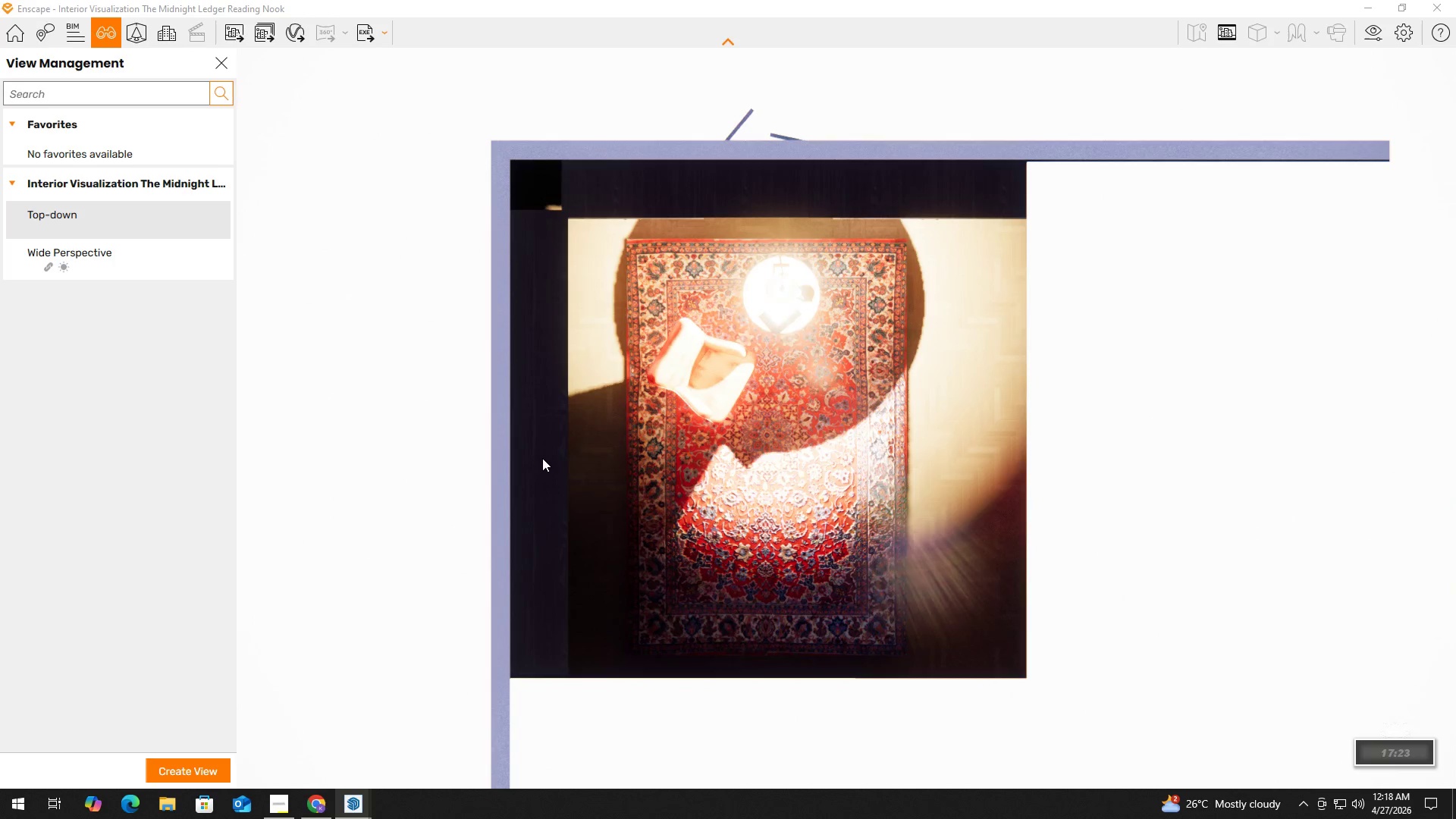 
hold_key(key=ShiftLeft, duration=1.52)
 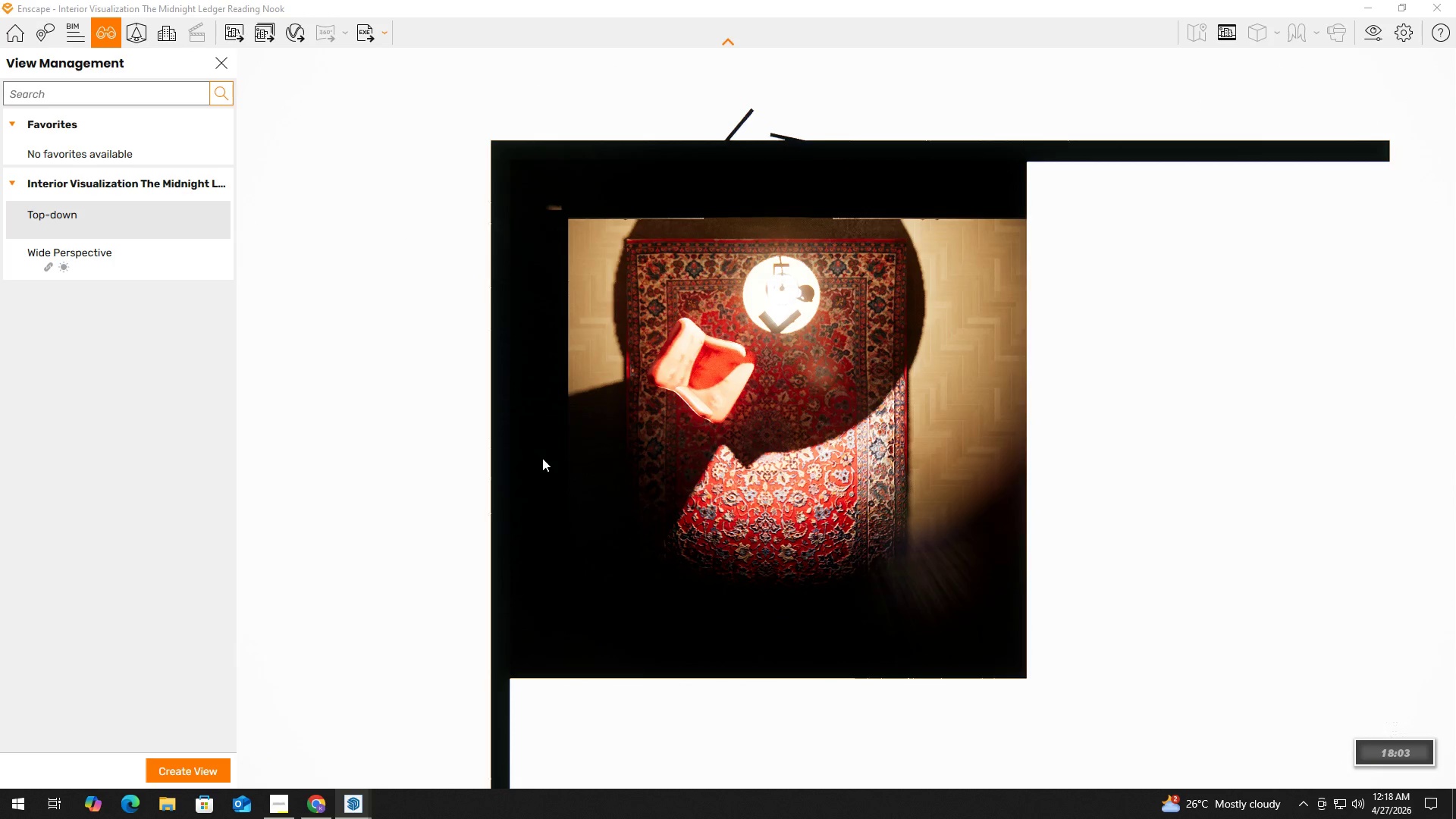 
hold_key(key=ShiftLeft, duration=1.53)
 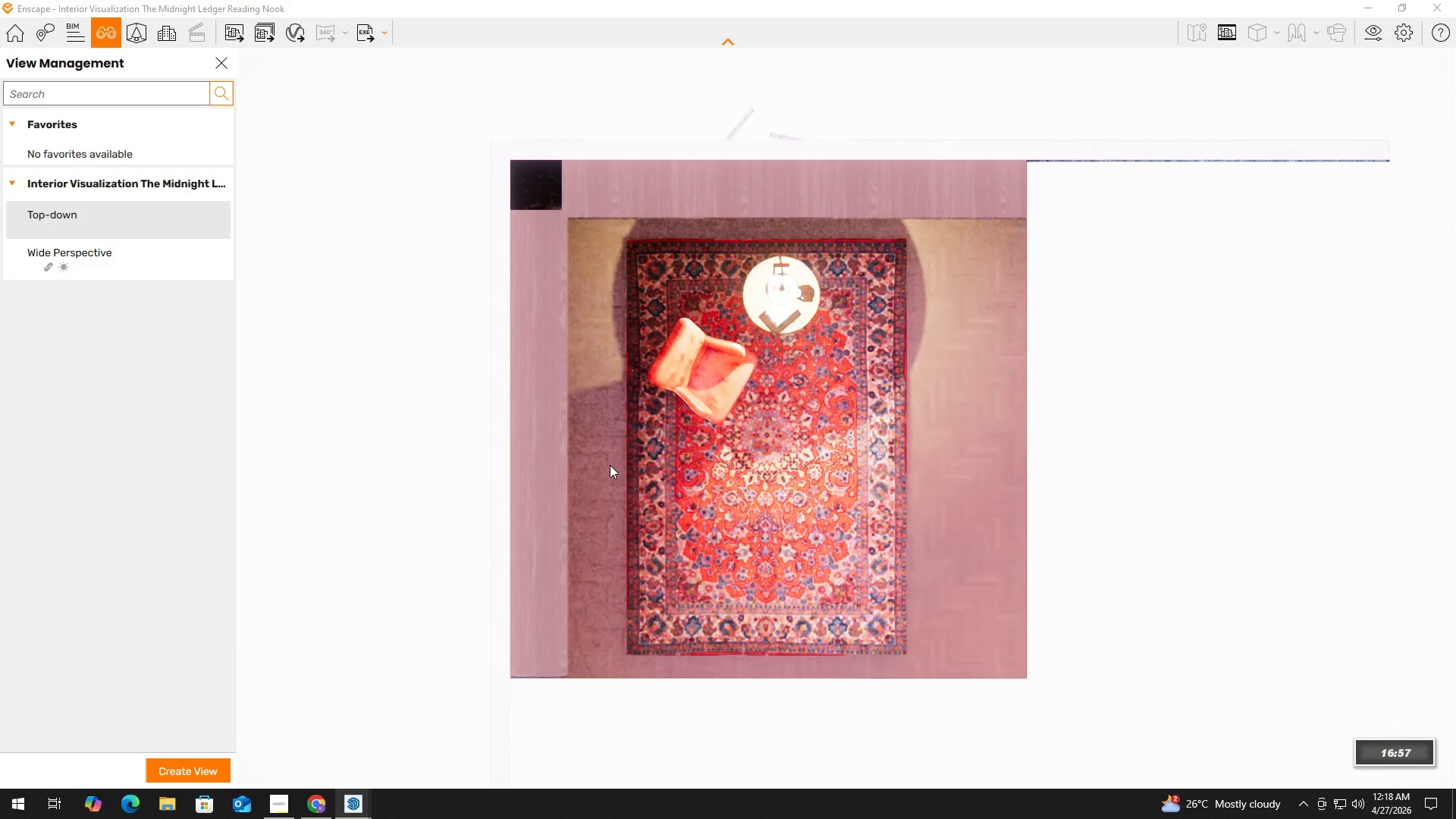 
hold_key(key=ShiftLeft, duration=1.5)
 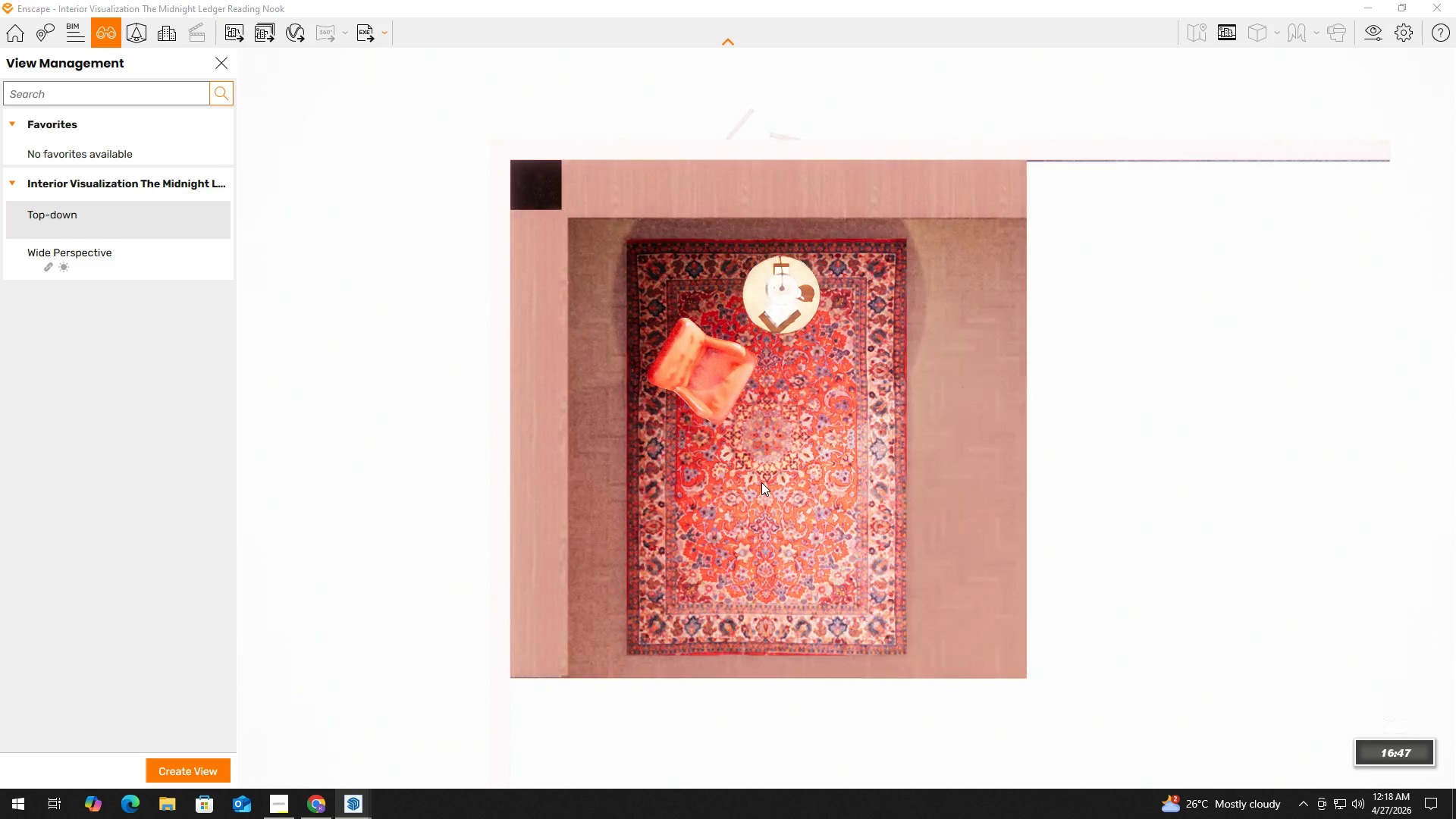 
hold_key(key=ShiftLeft, duration=1.03)
right_click([761, 482])
 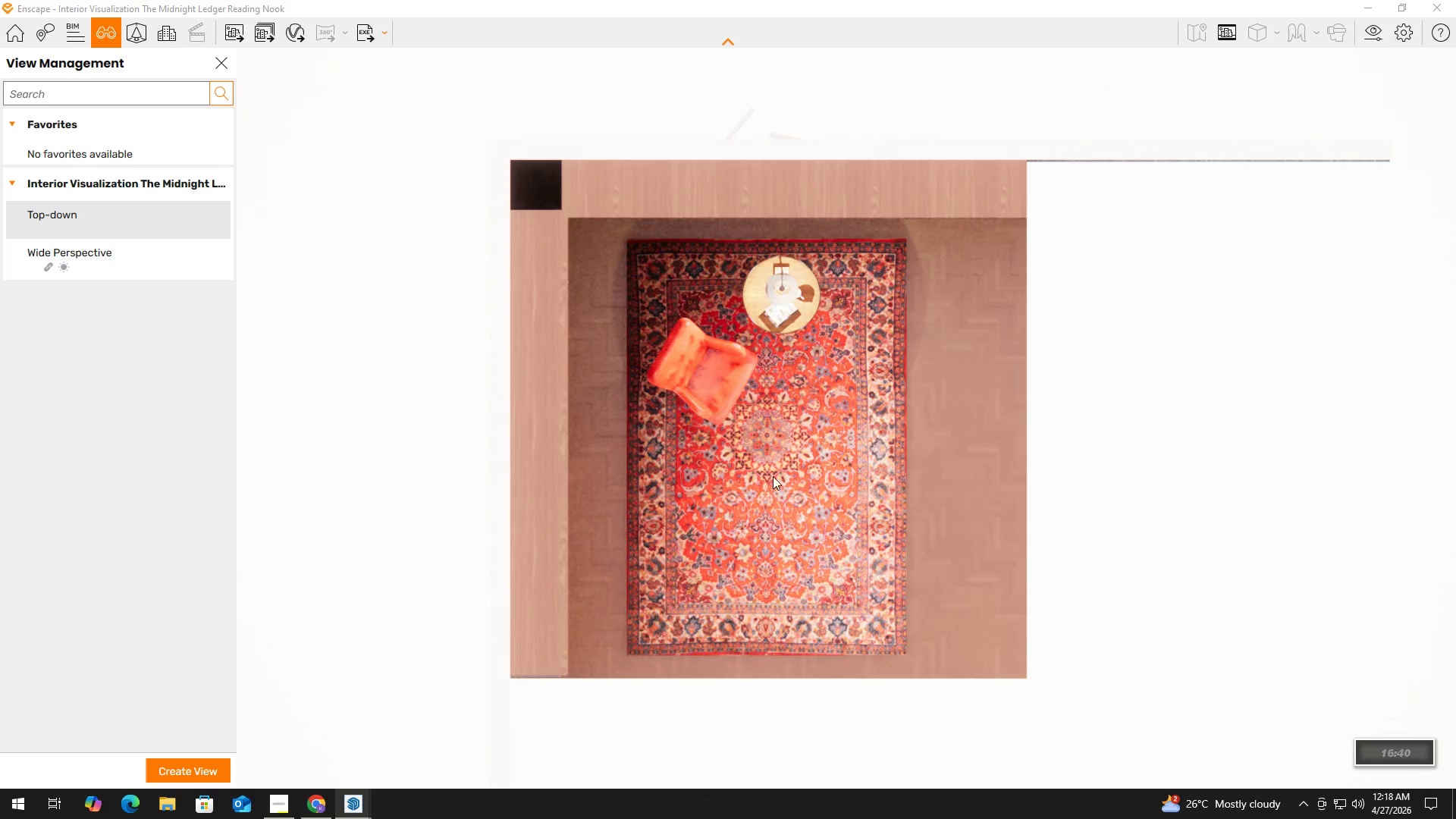 
hold_key(key=ShiftLeft, duration=1.5)
 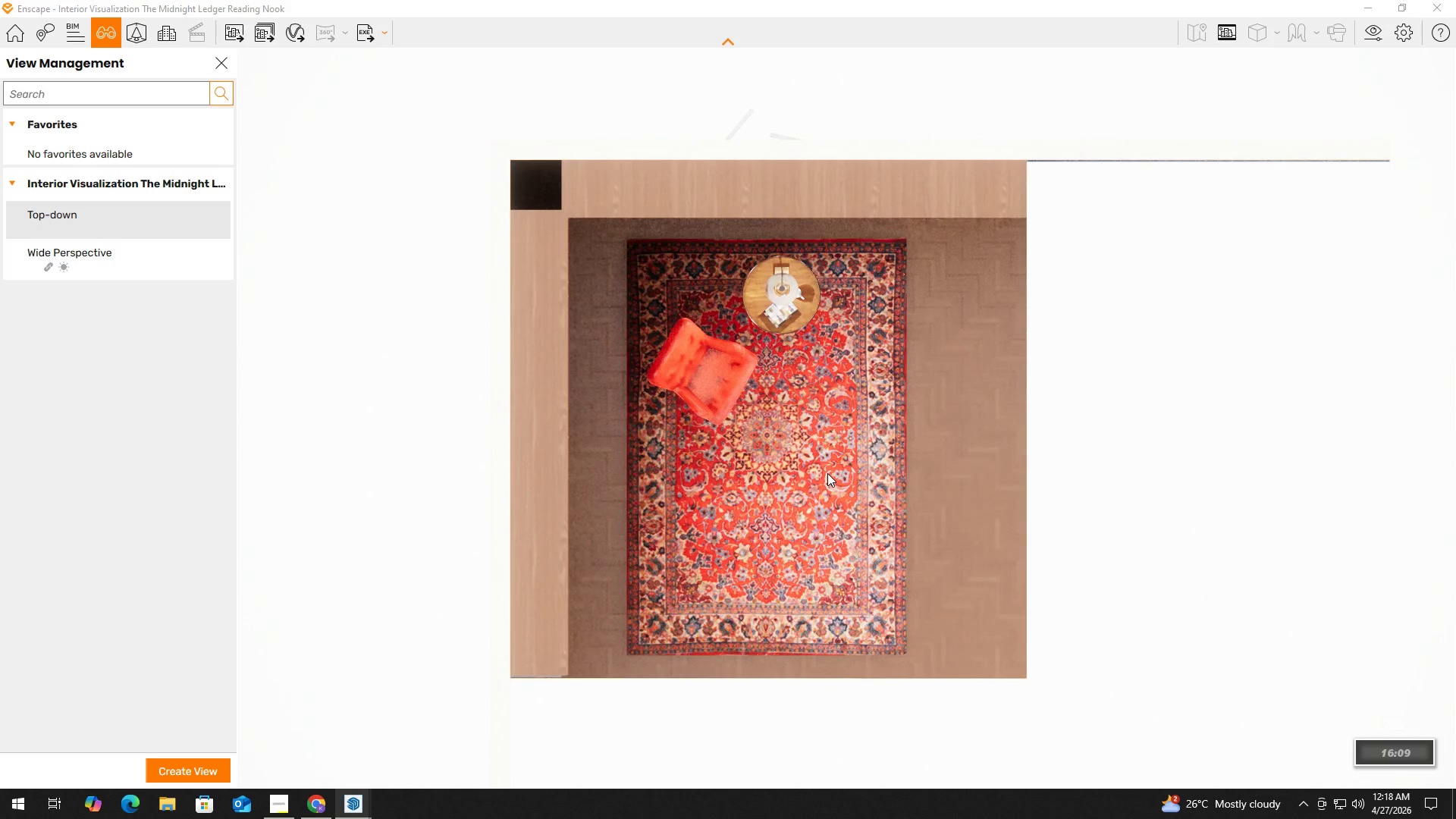 
hold_key(key=ShiftLeft, duration=0.45)
right_click([827, 473])
 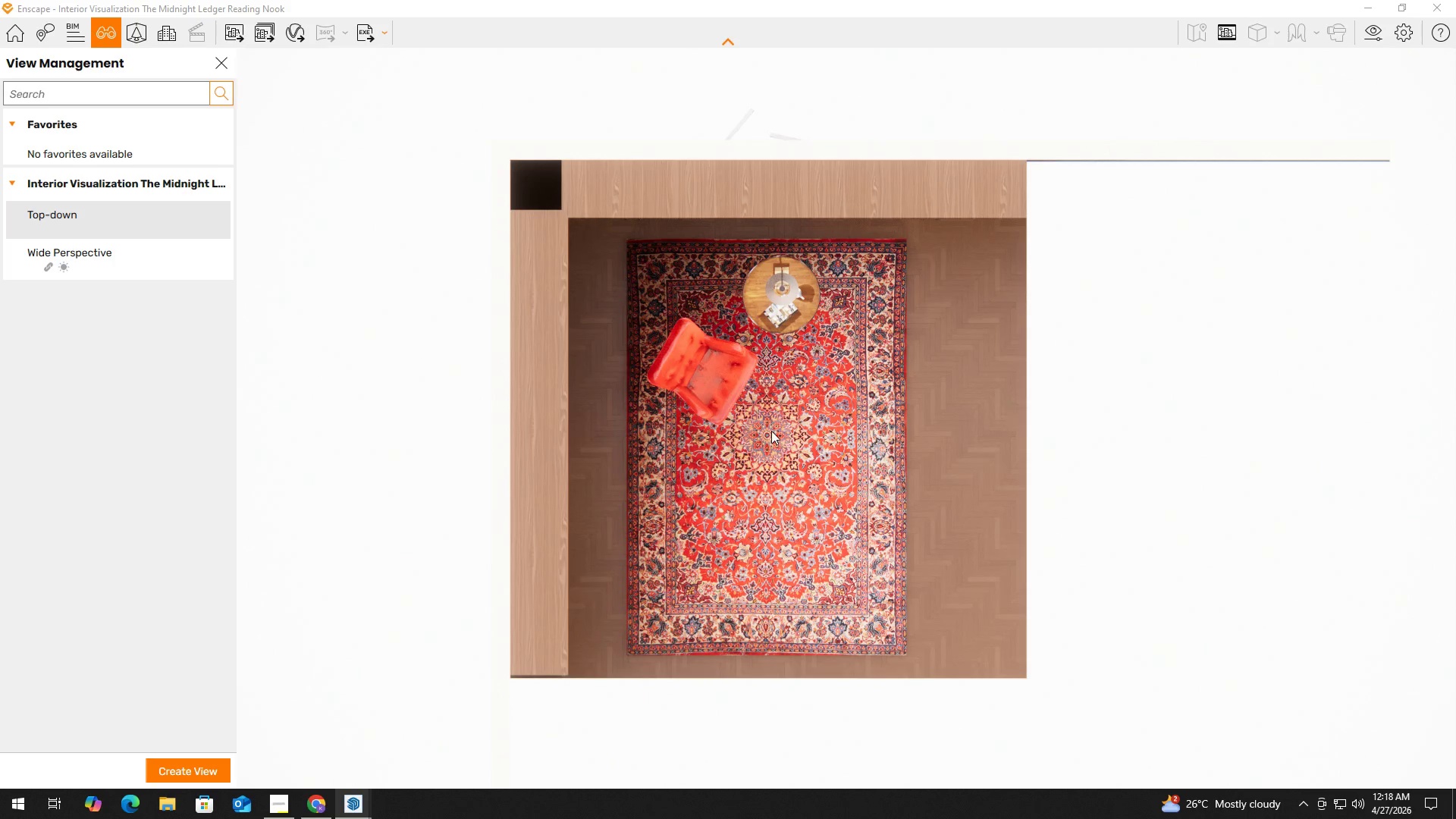 
key(Alt+Tab)
 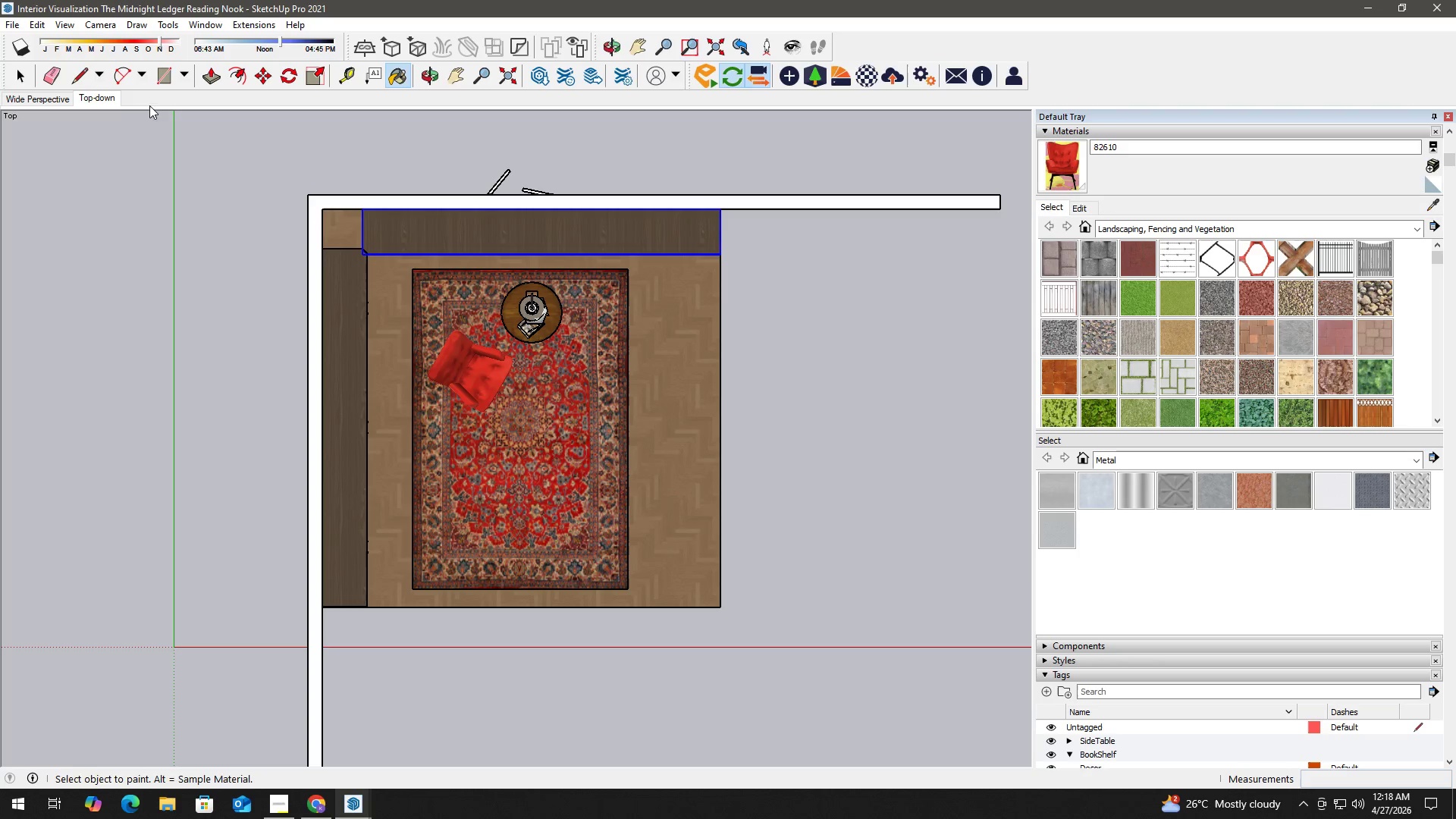 
double_click([86, 94])
 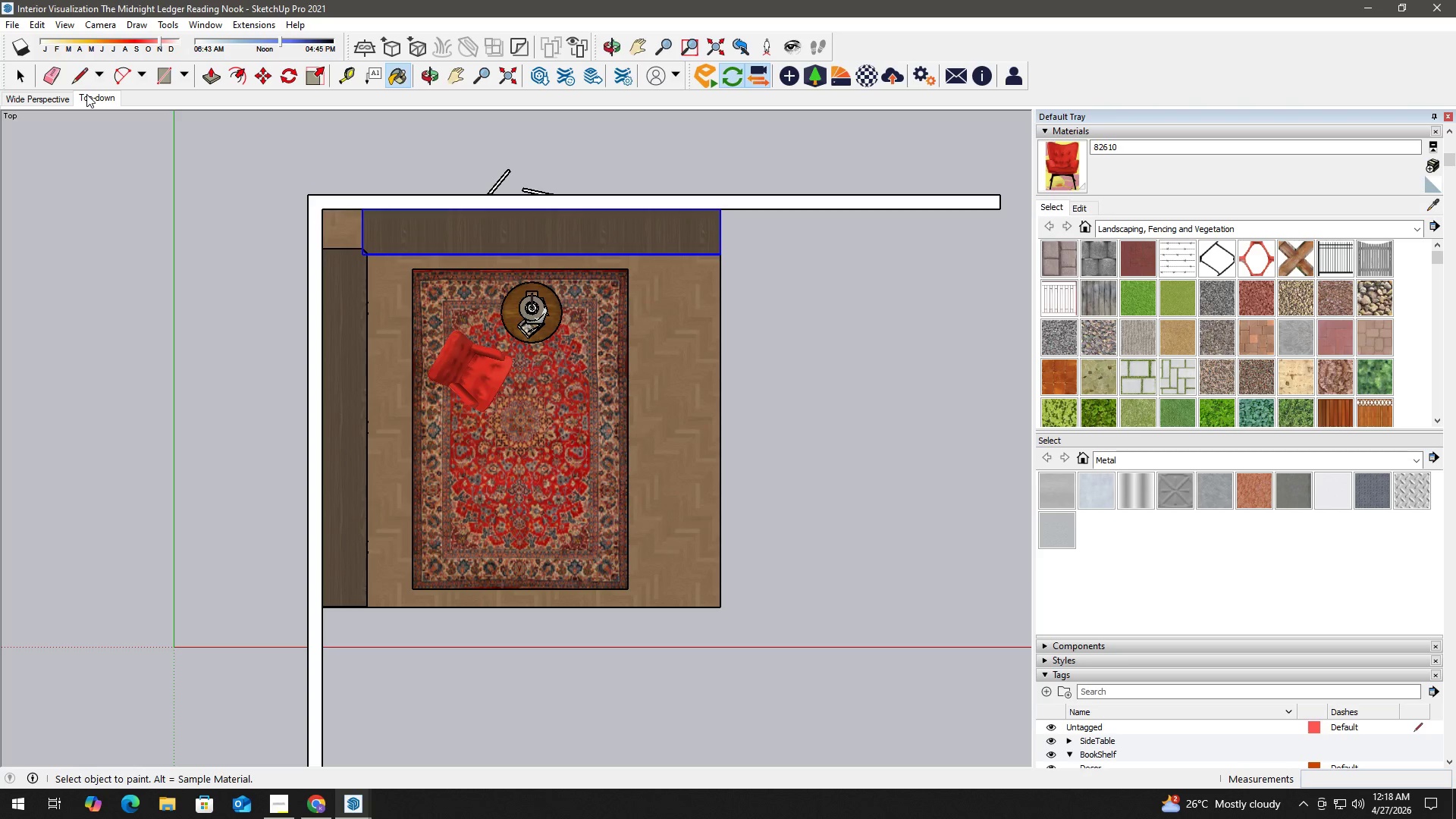 
triple_click([86, 94])
 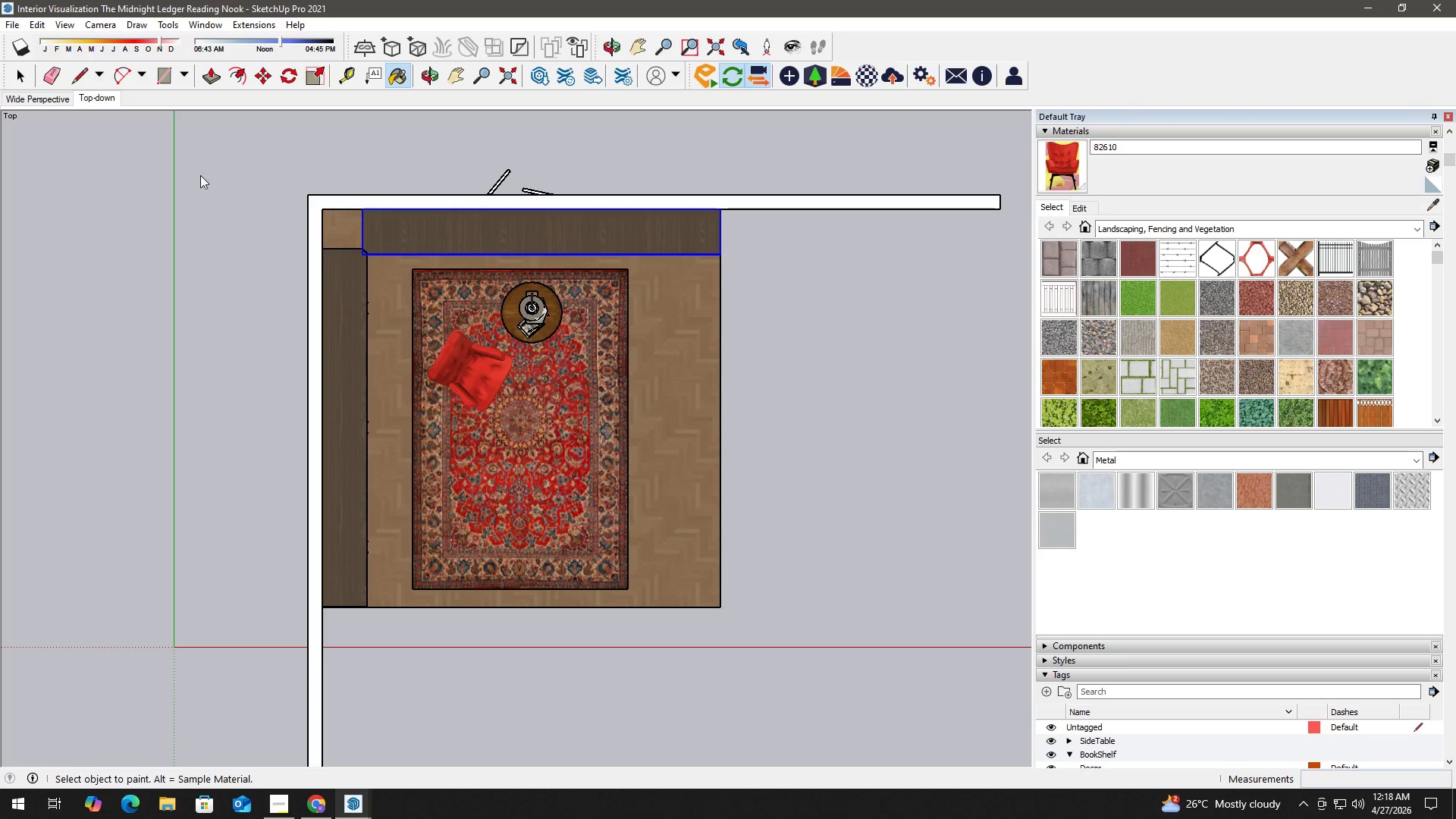 
key(Alt+Tab)
 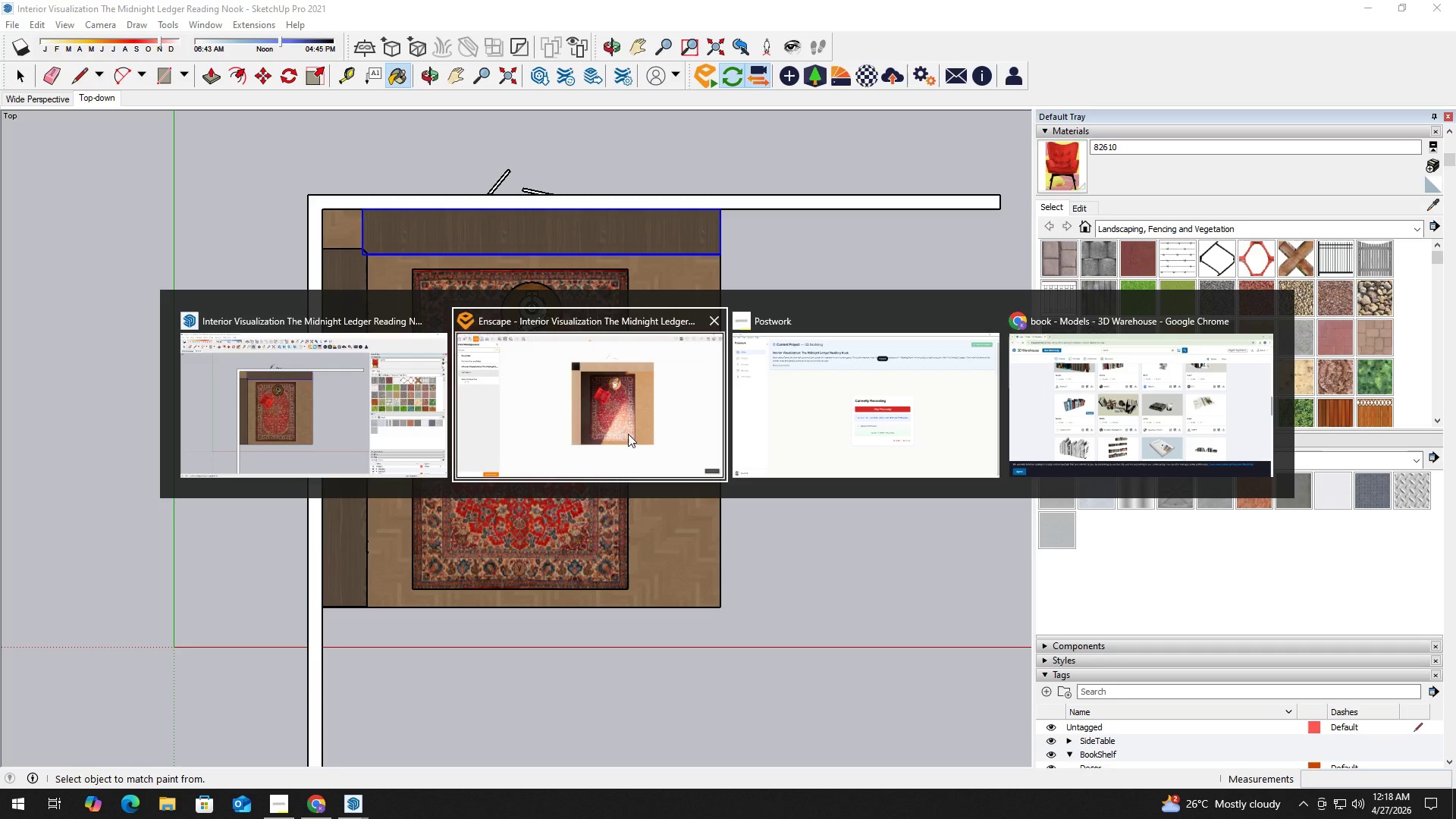 
left_click([577, 419])
 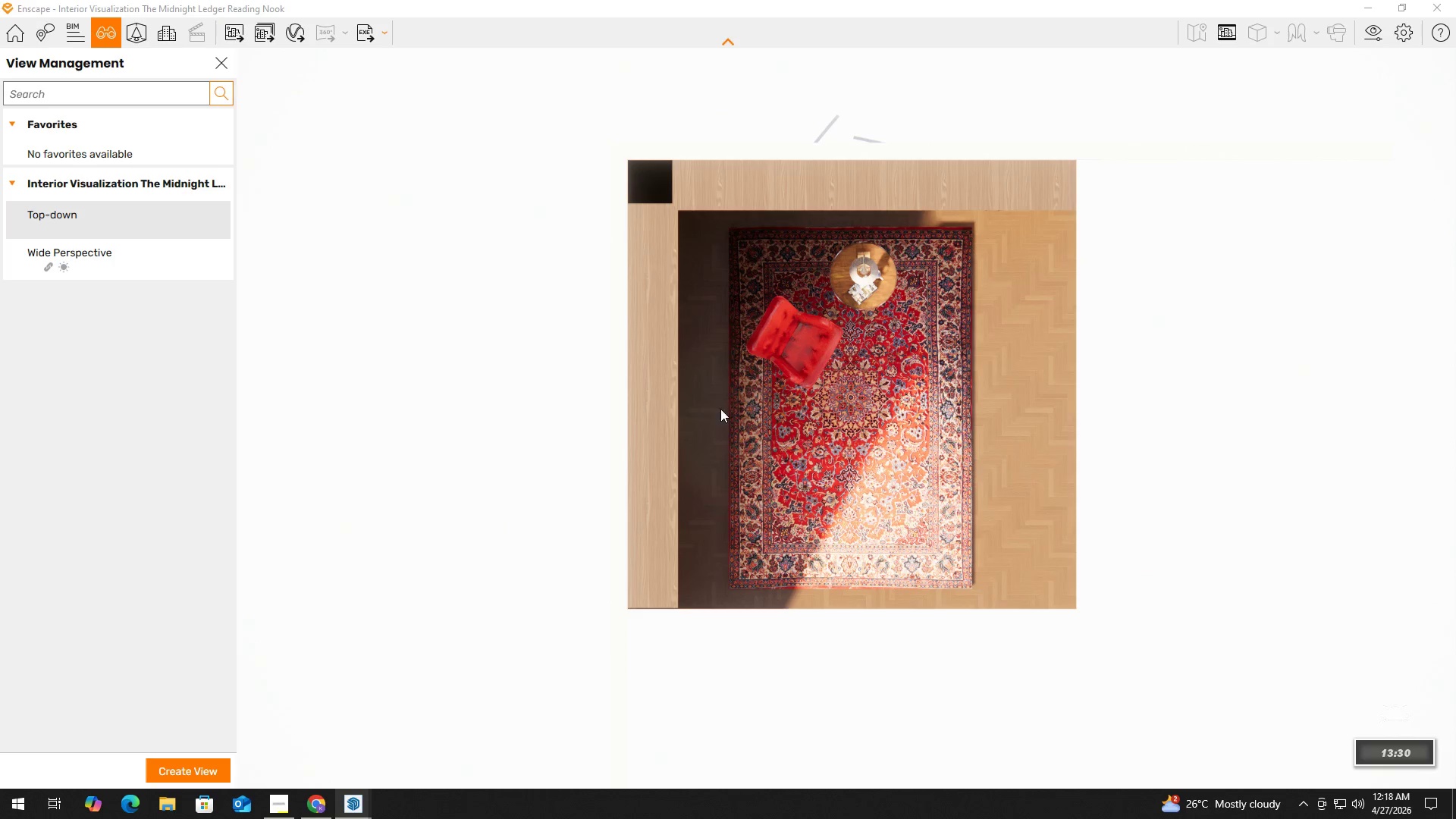 
hold_key(key=ShiftLeft, duration=1.5)
 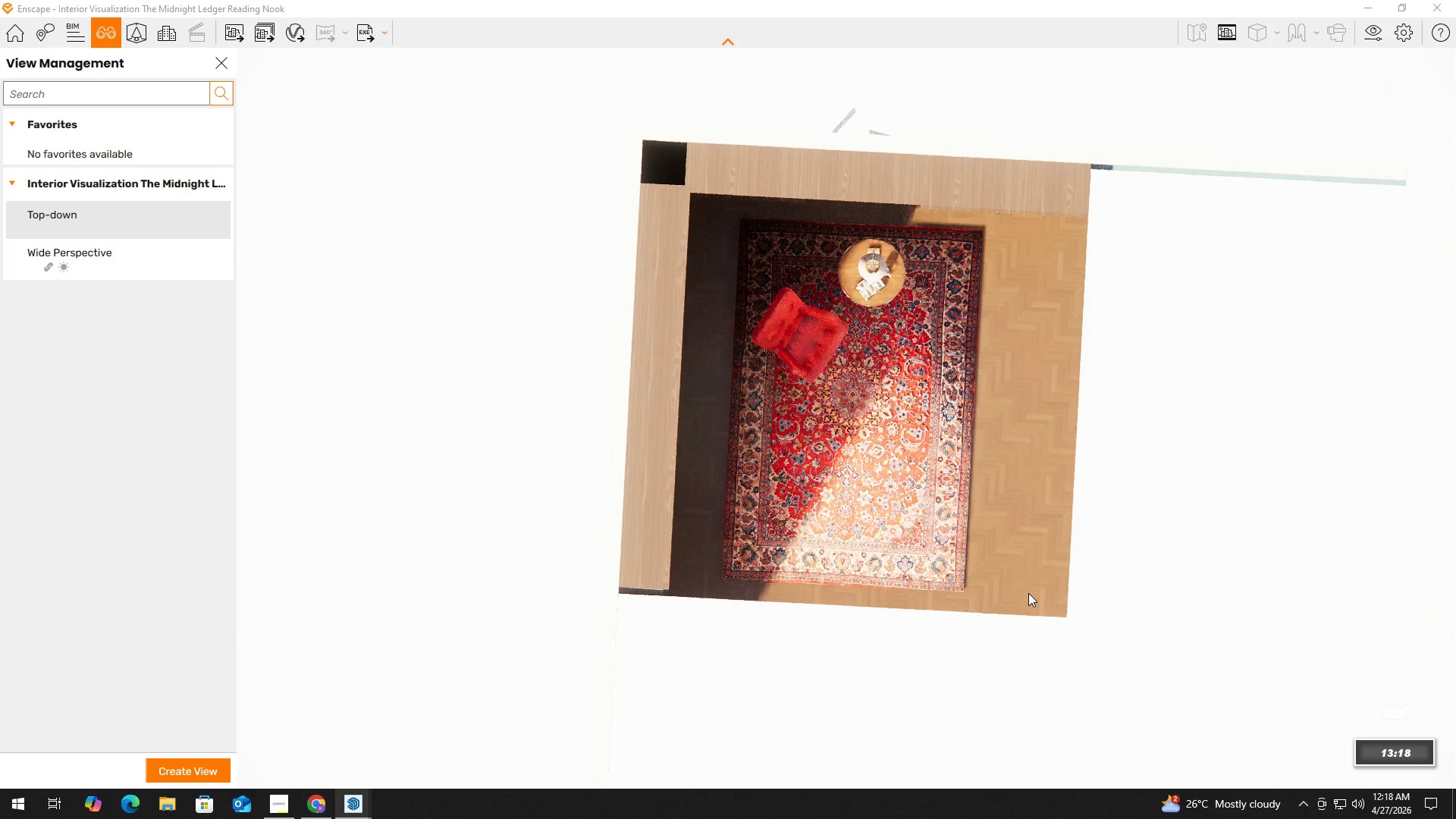 
key(Shift+ShiftLeft)
 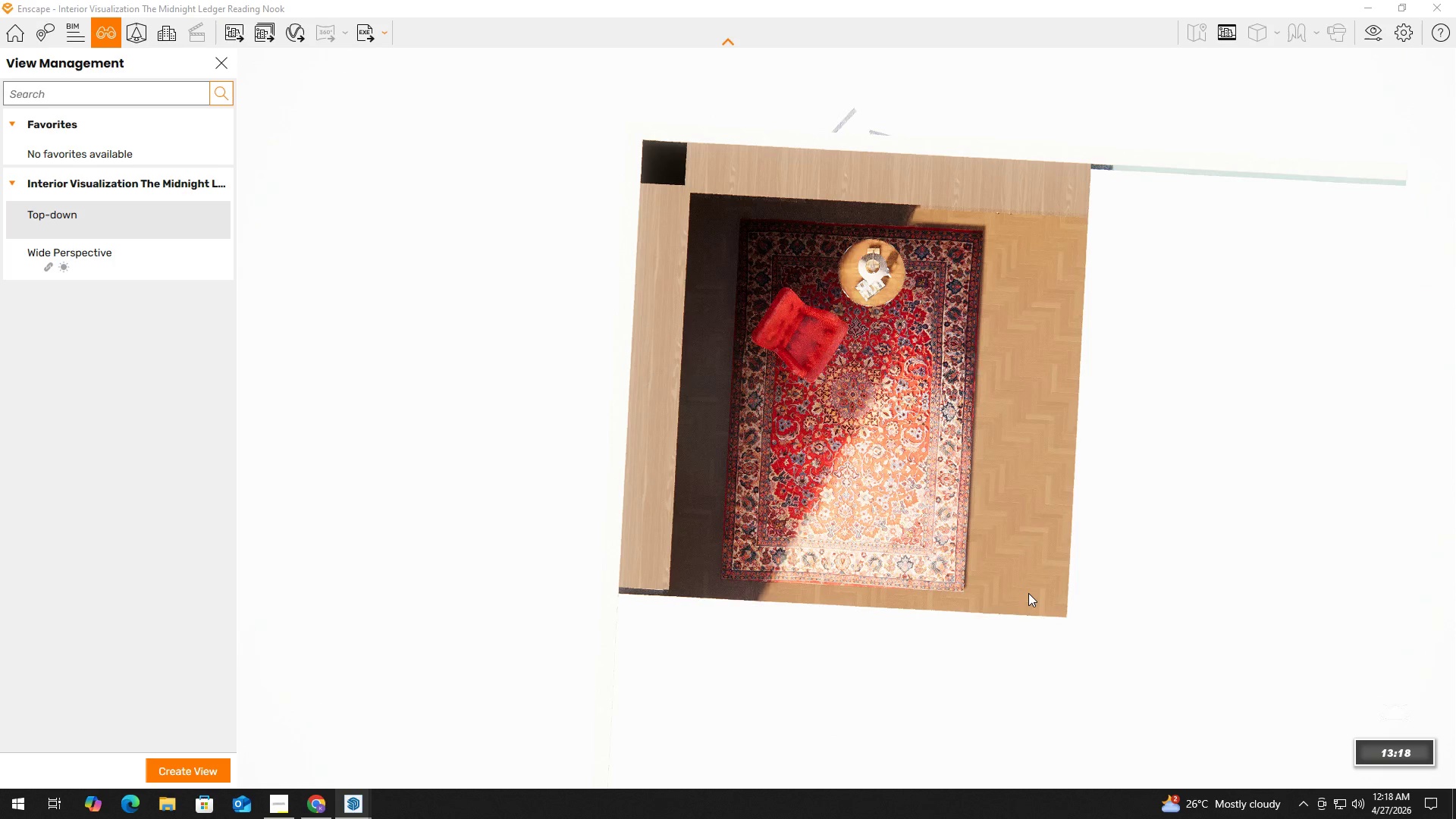 
right_click([908, 432])
 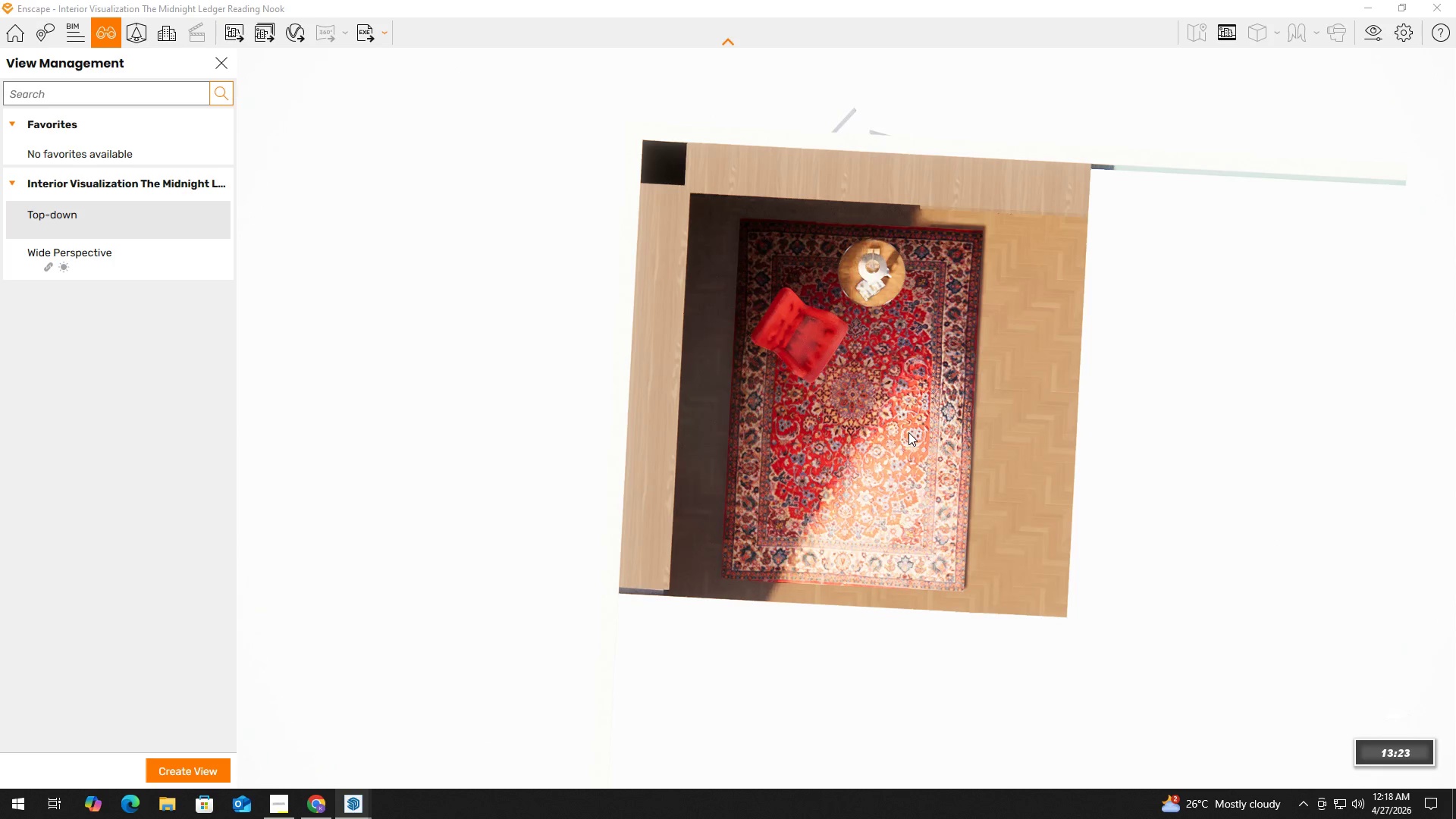 
key(Shift+ShiftLeft)
 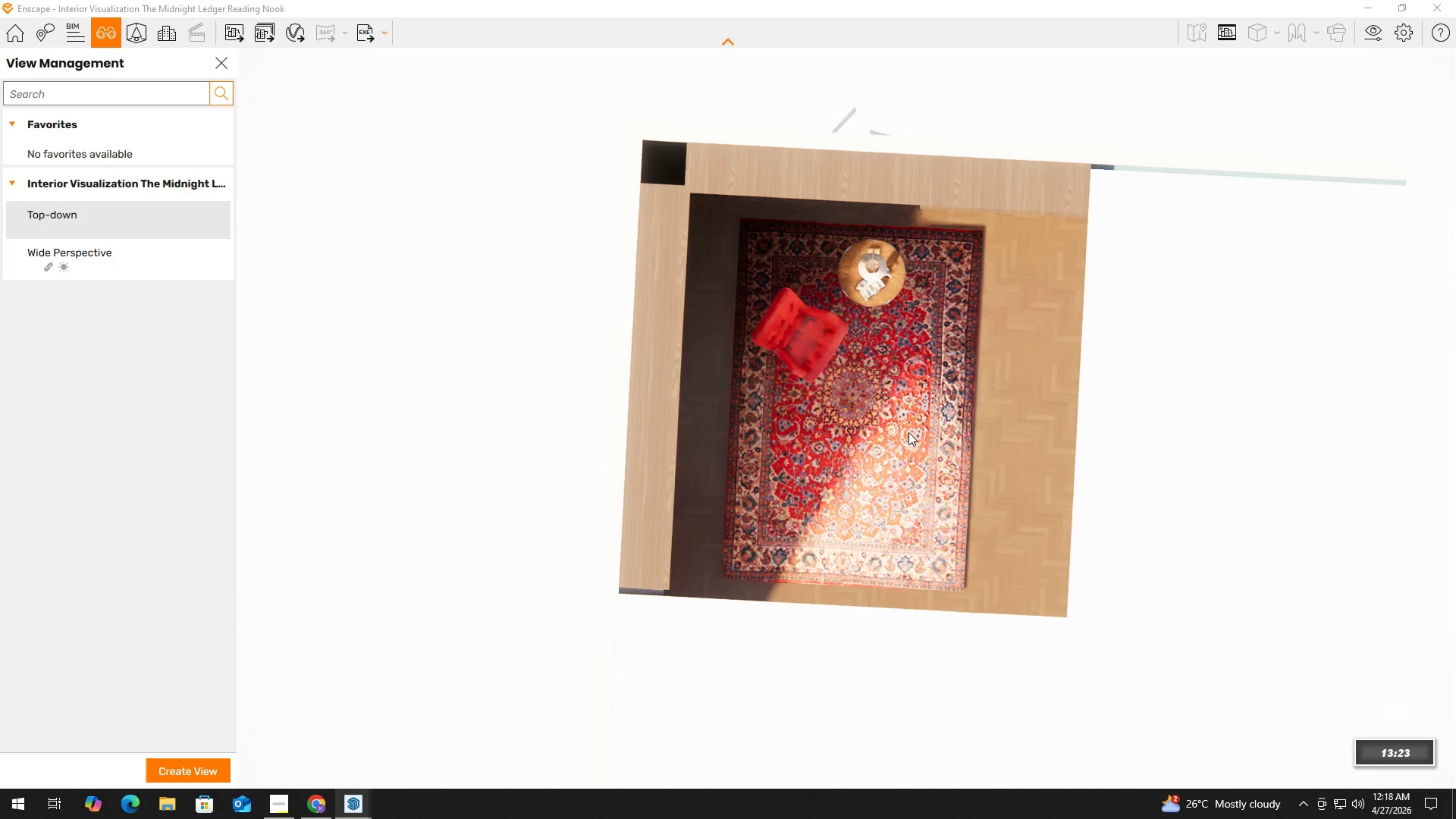 
key(Shift+ShiftLeft)
 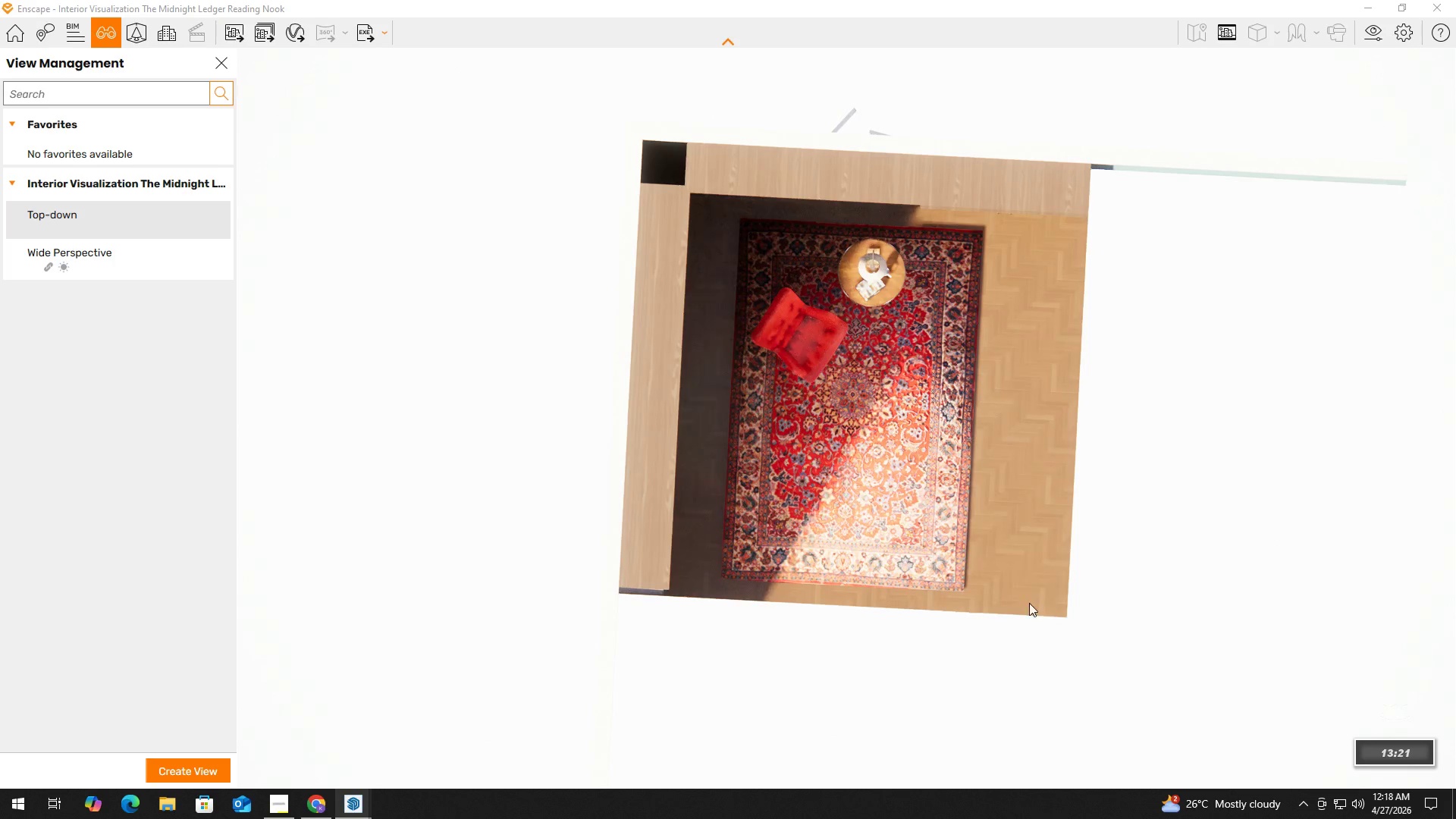 
hold_key(key=ShiftLeft, duration=0.83)
 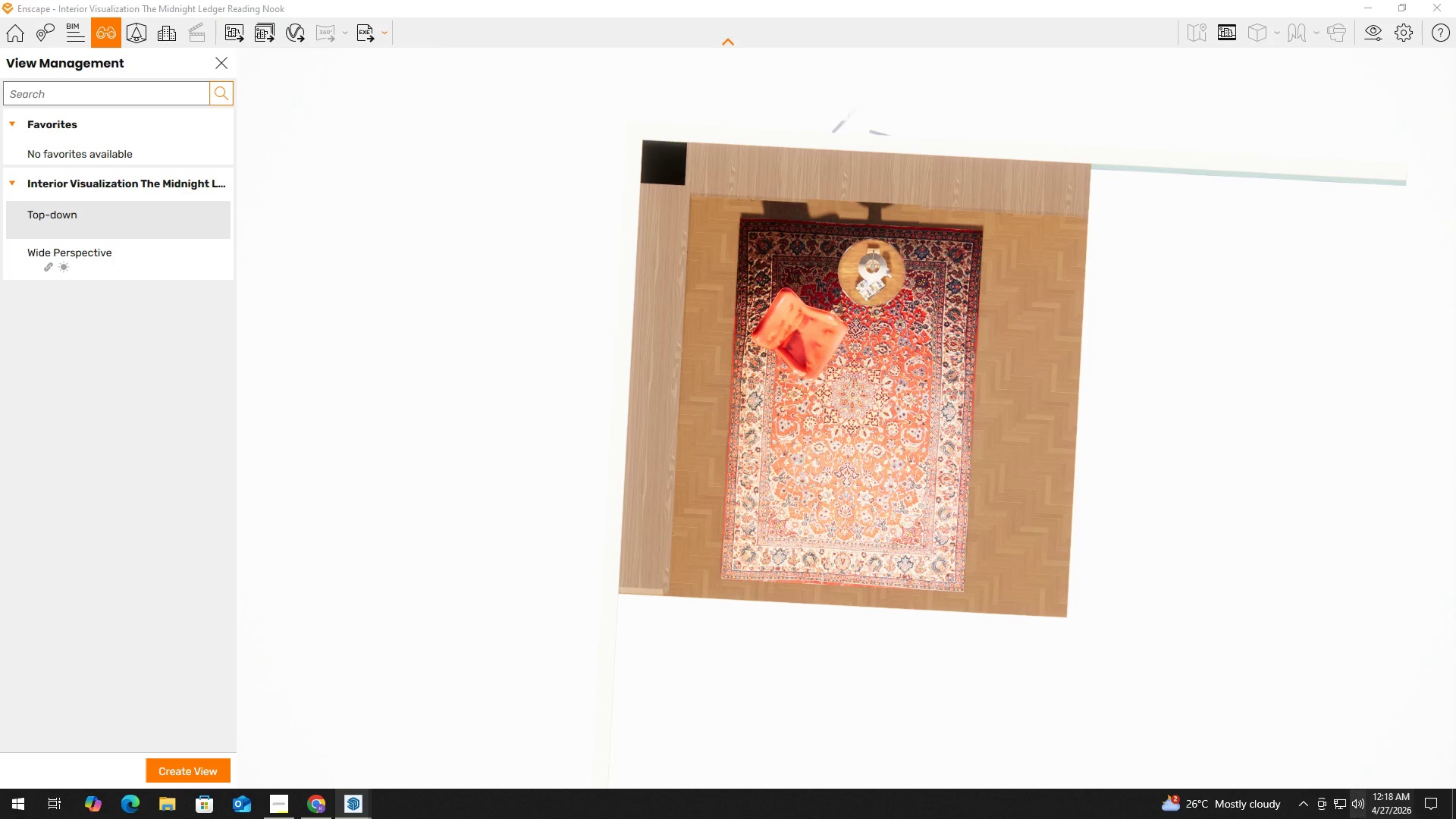 
hold_key(key=ControlLeft, duration=0.69)
 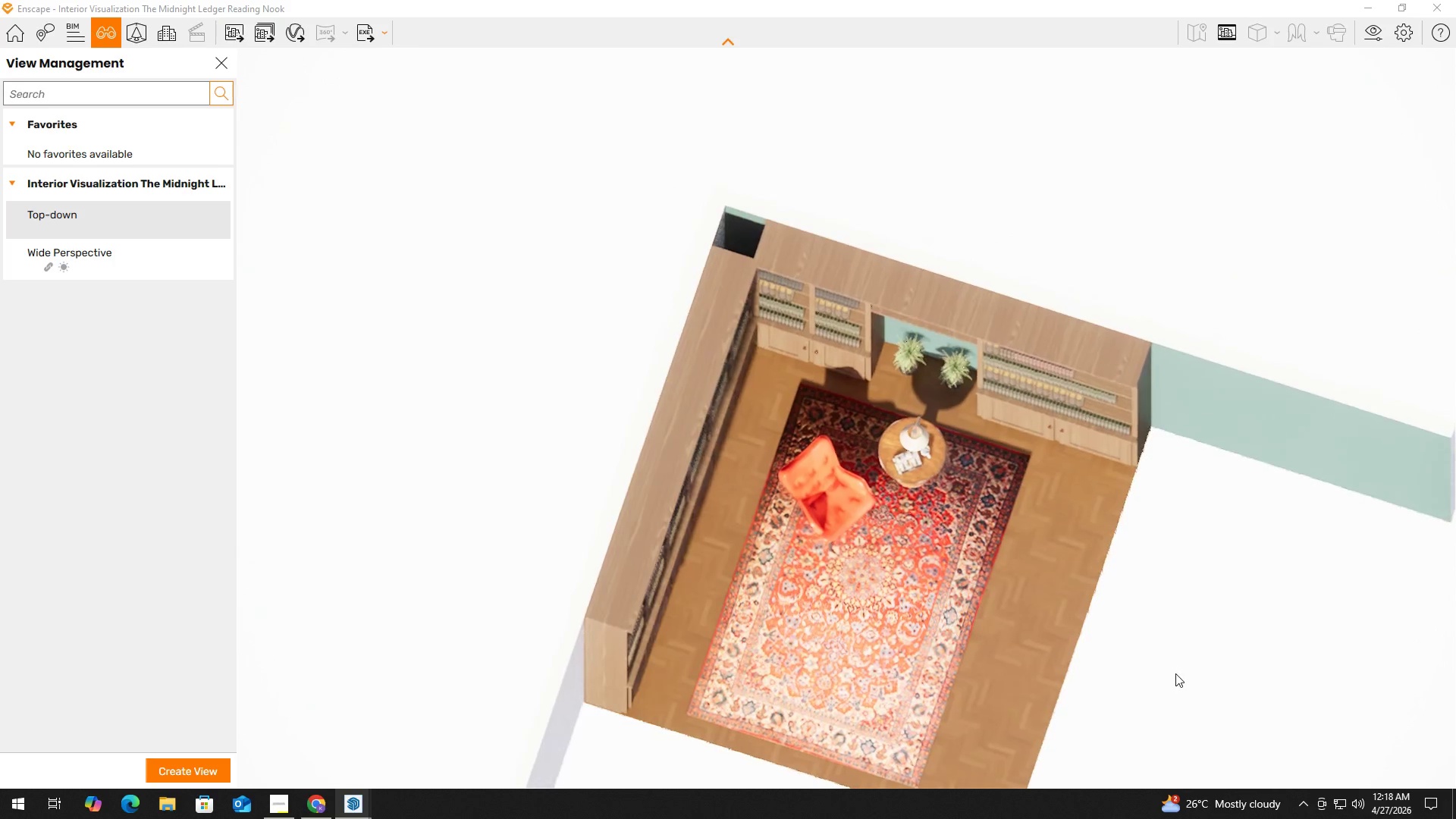 
hold_key(key=E, duration=0.59)
 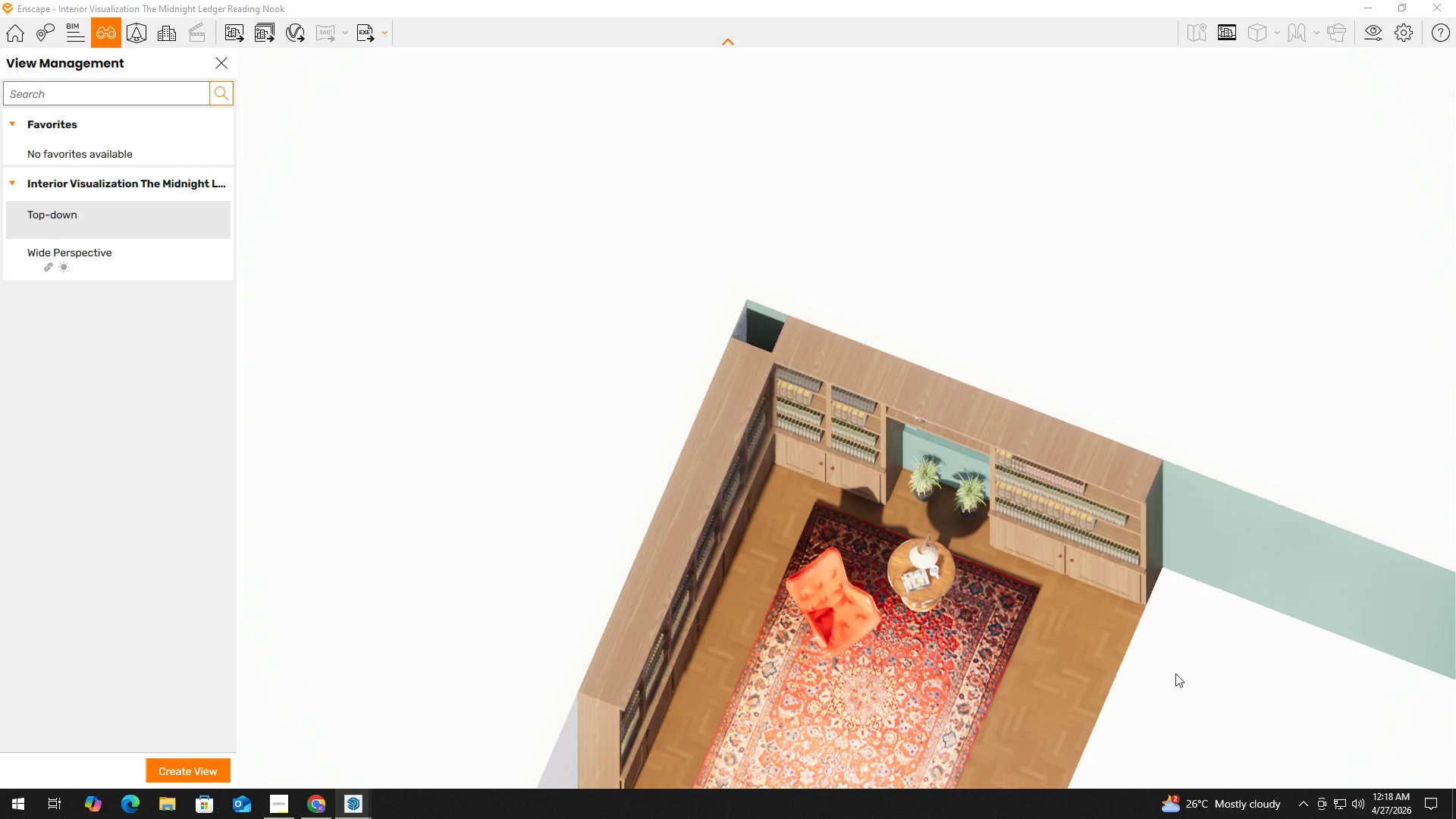 
hold_key(key=Q, duration=0.5)
 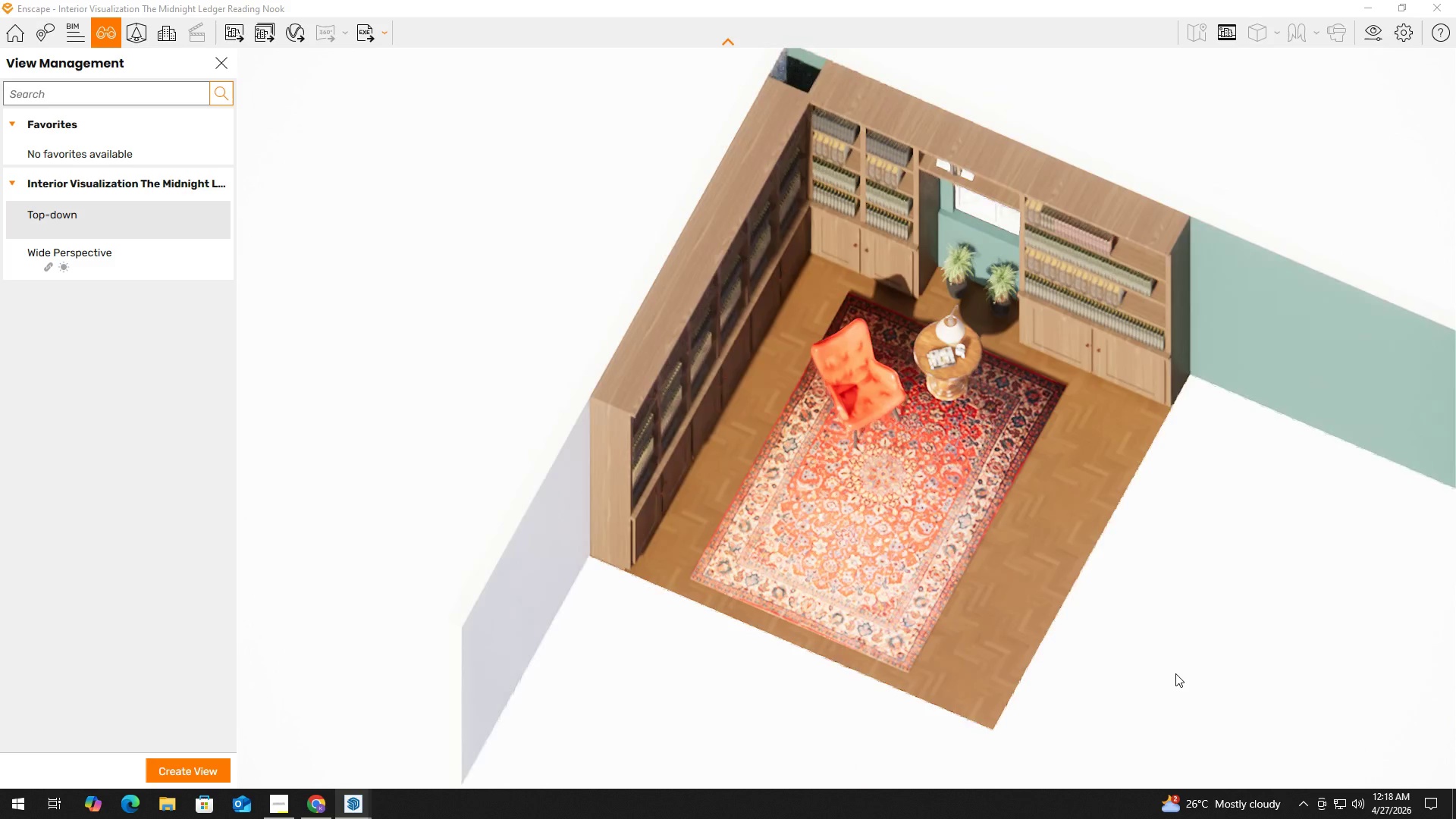 
hold_key(key=E, duration=0.36)
 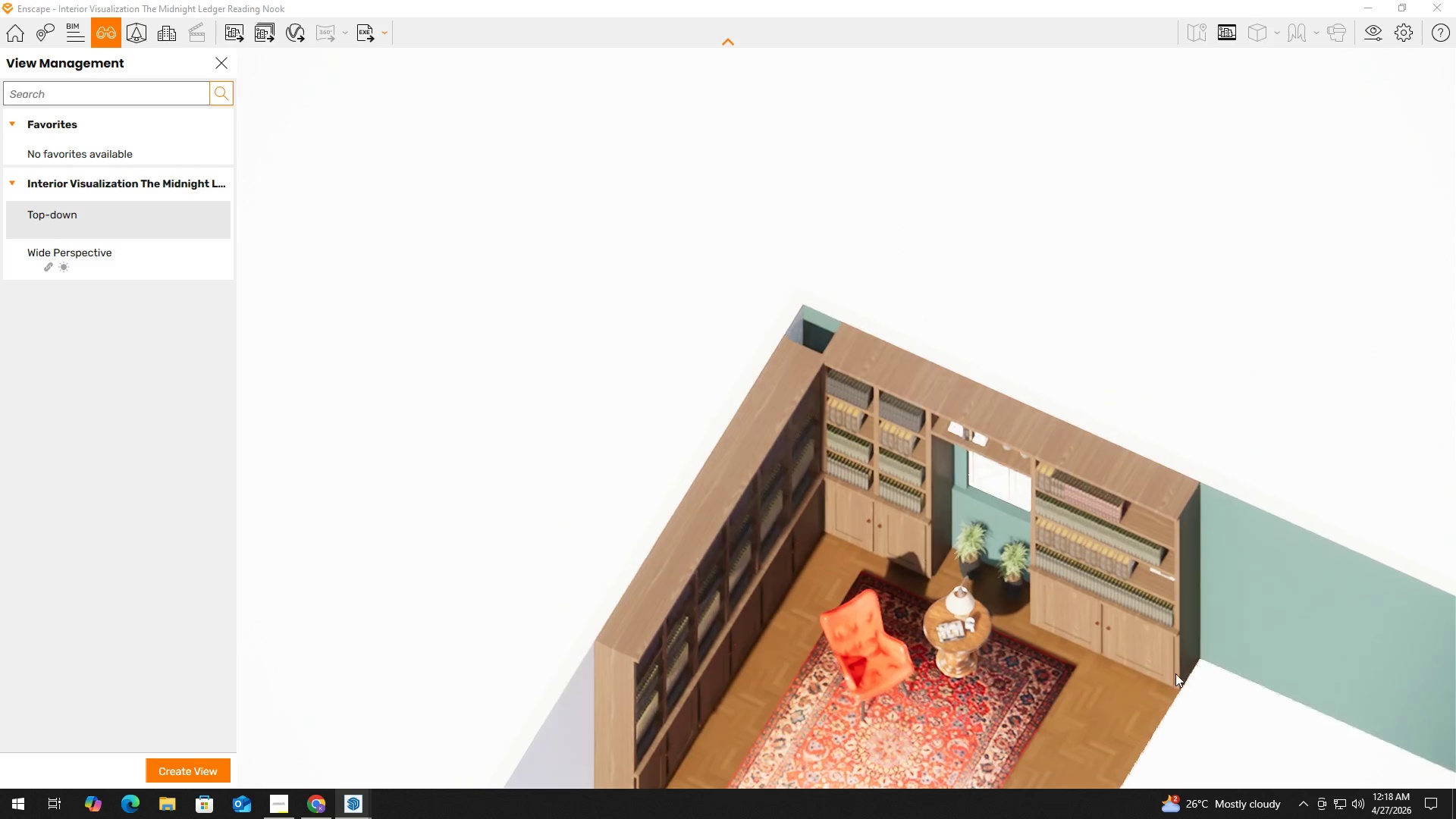 
hold_key(key=Q, duration=0.73)
 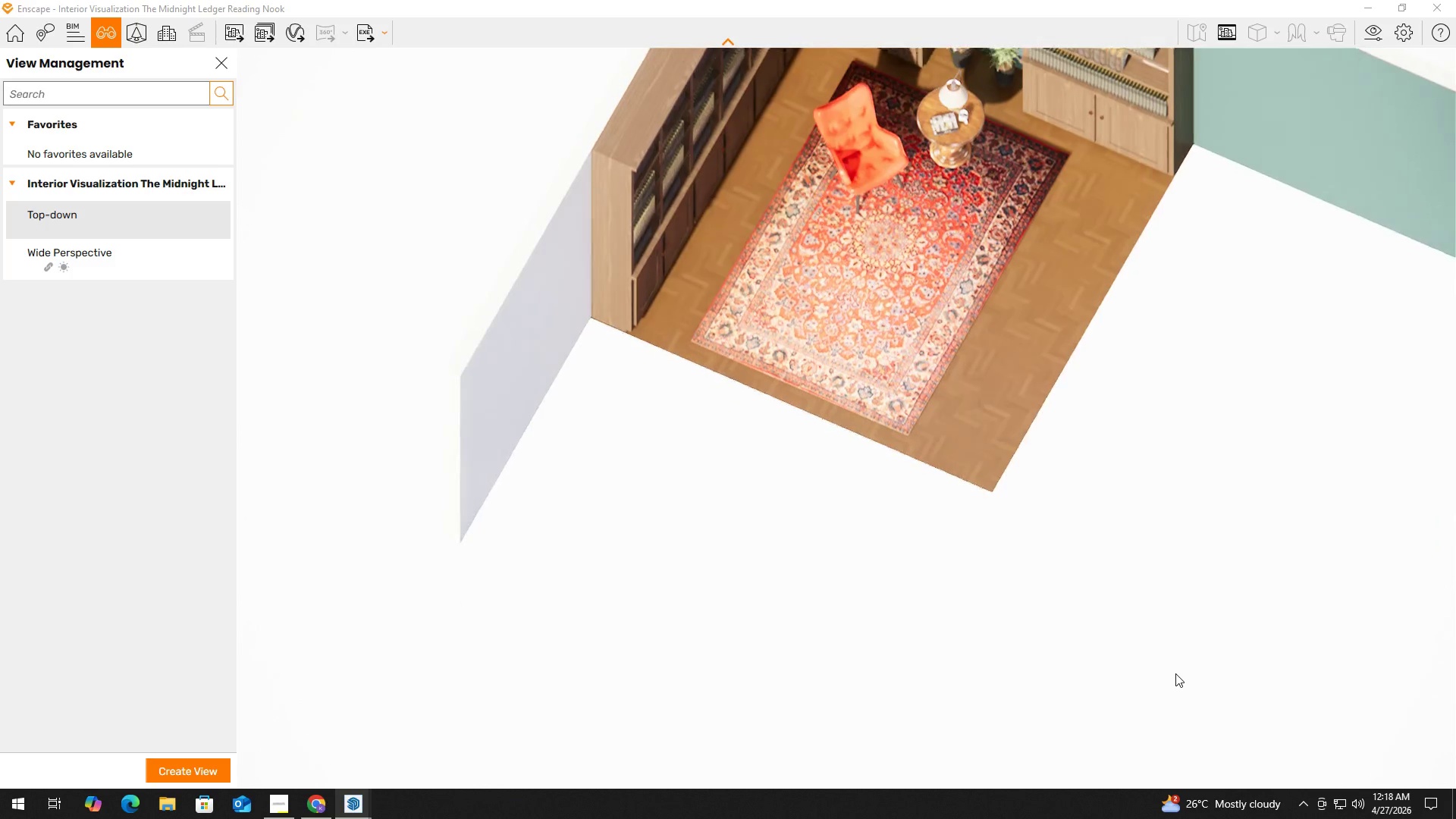 
hold_key(key=E, duration=0.69)
 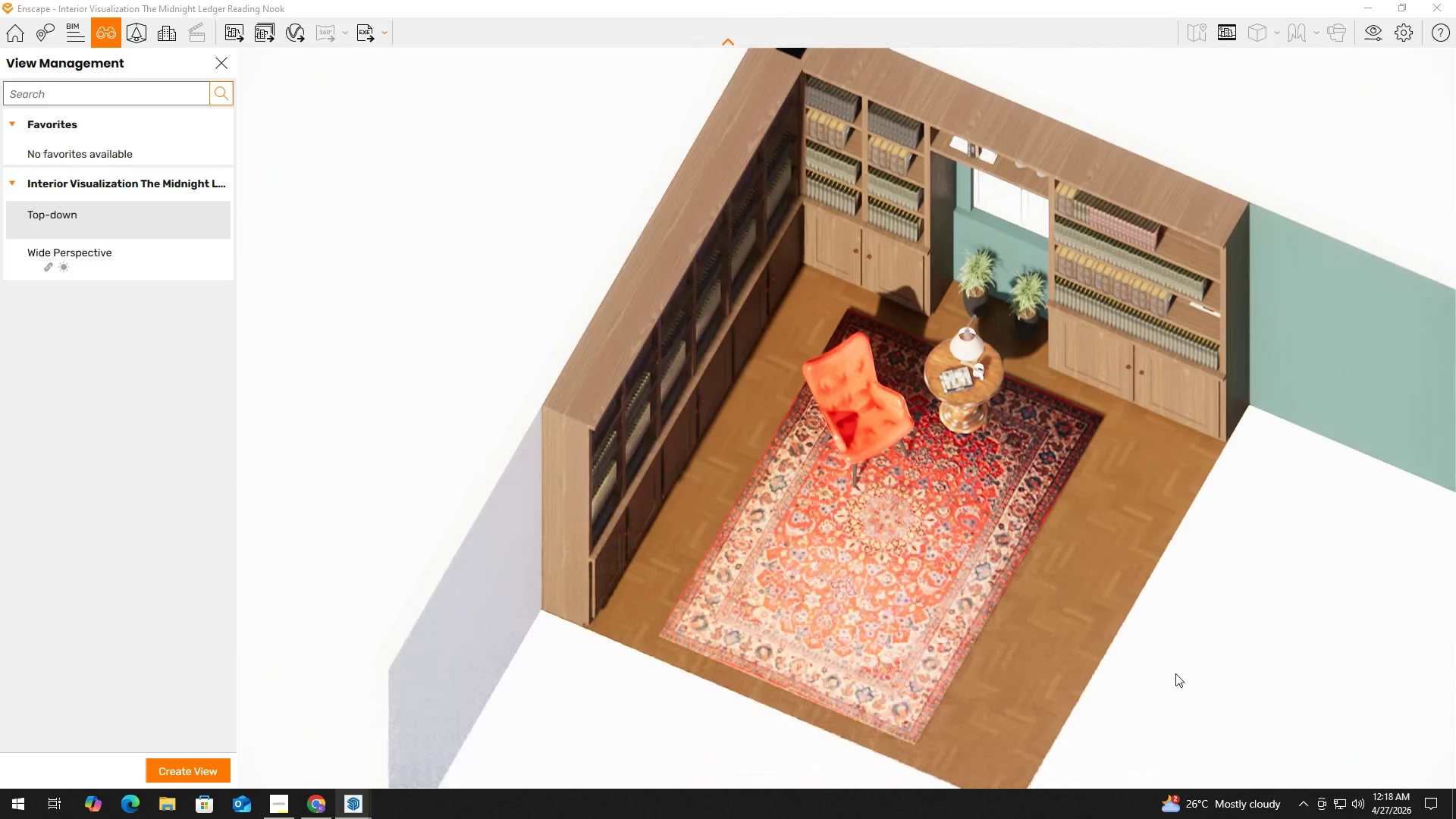 
hold_key(key=W, duration=0.53)
 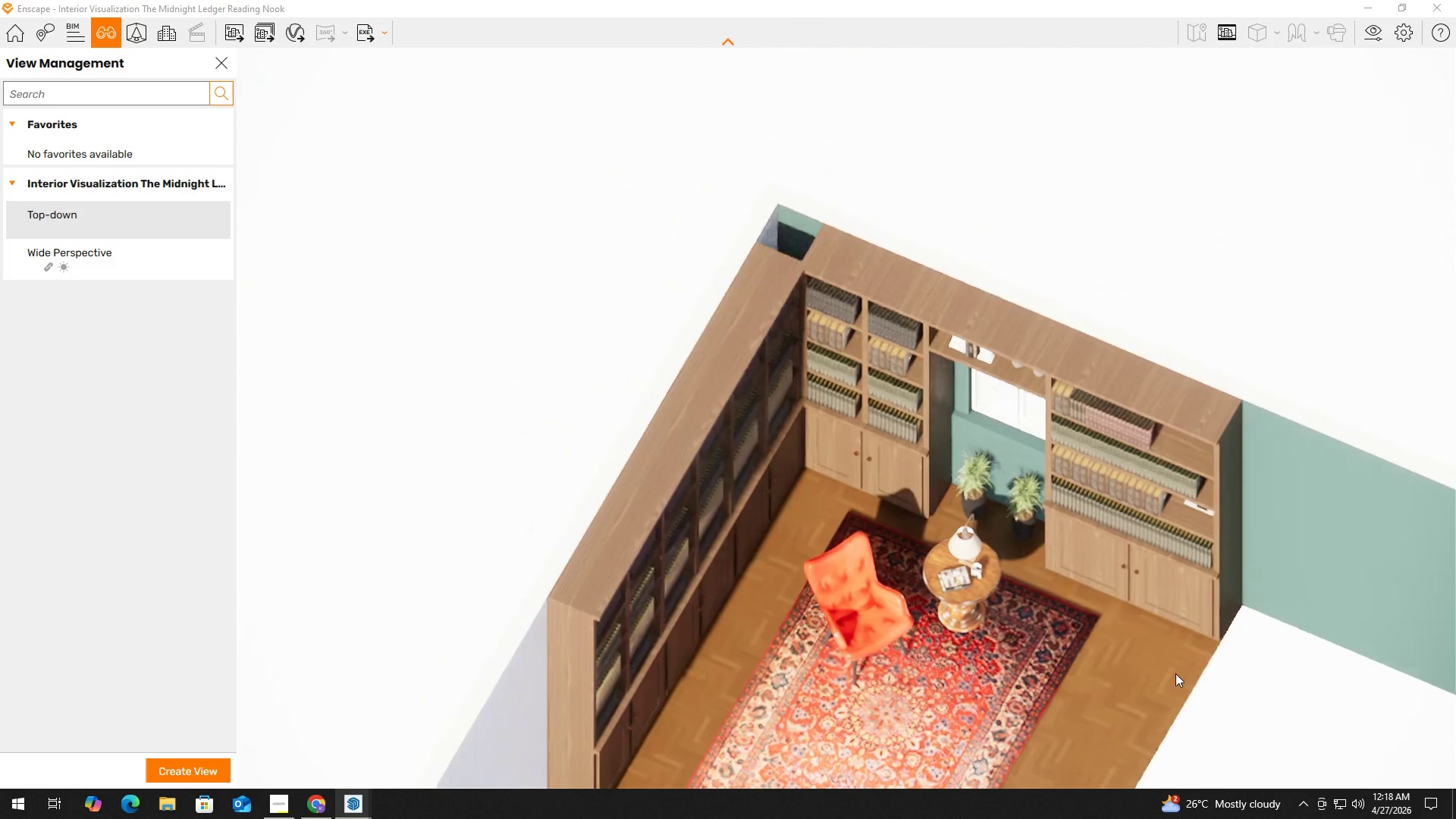 
hold_key(key=Q, duration=0.61)
 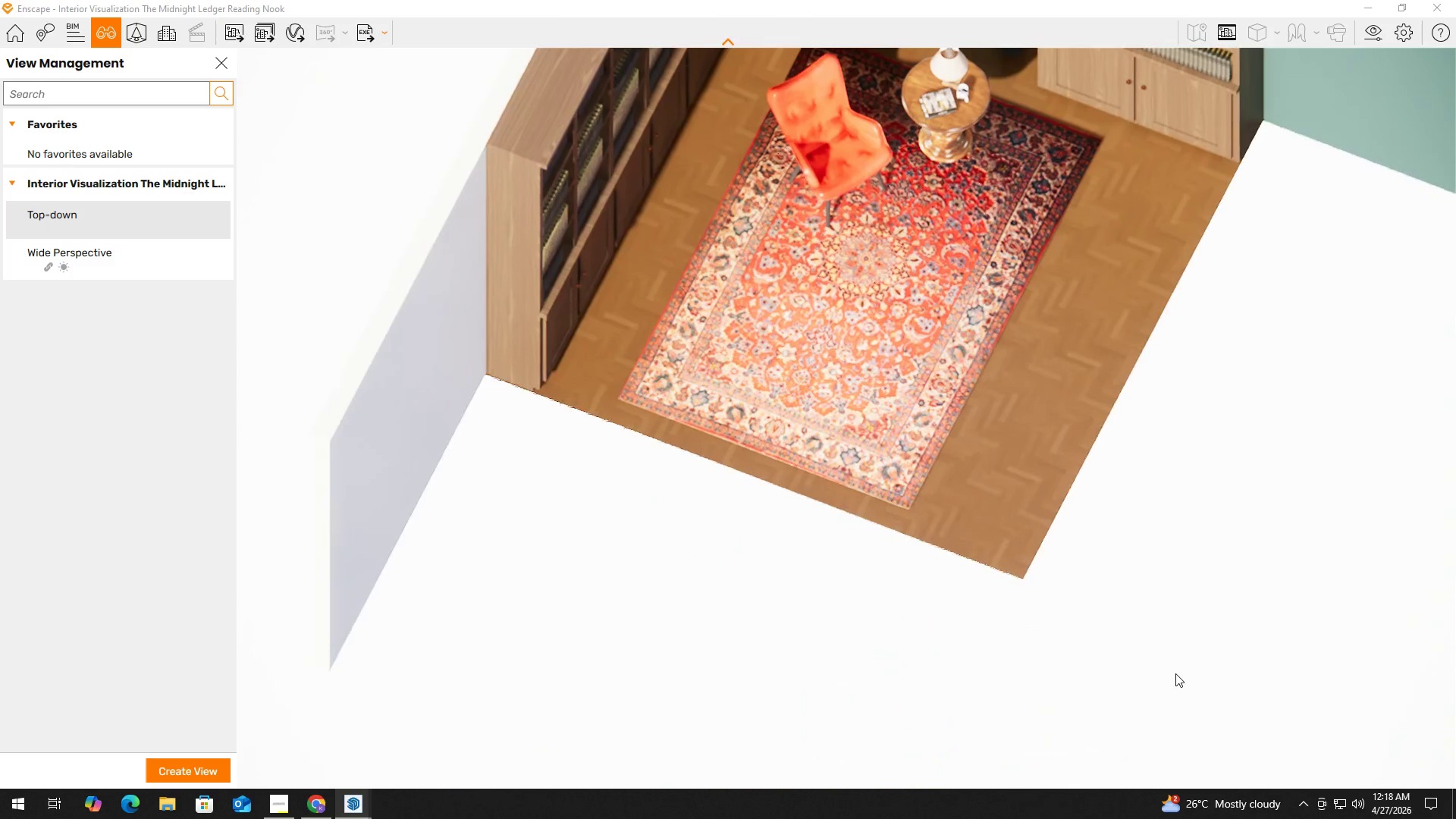 
hold_key(key=W, duration=1.16)
 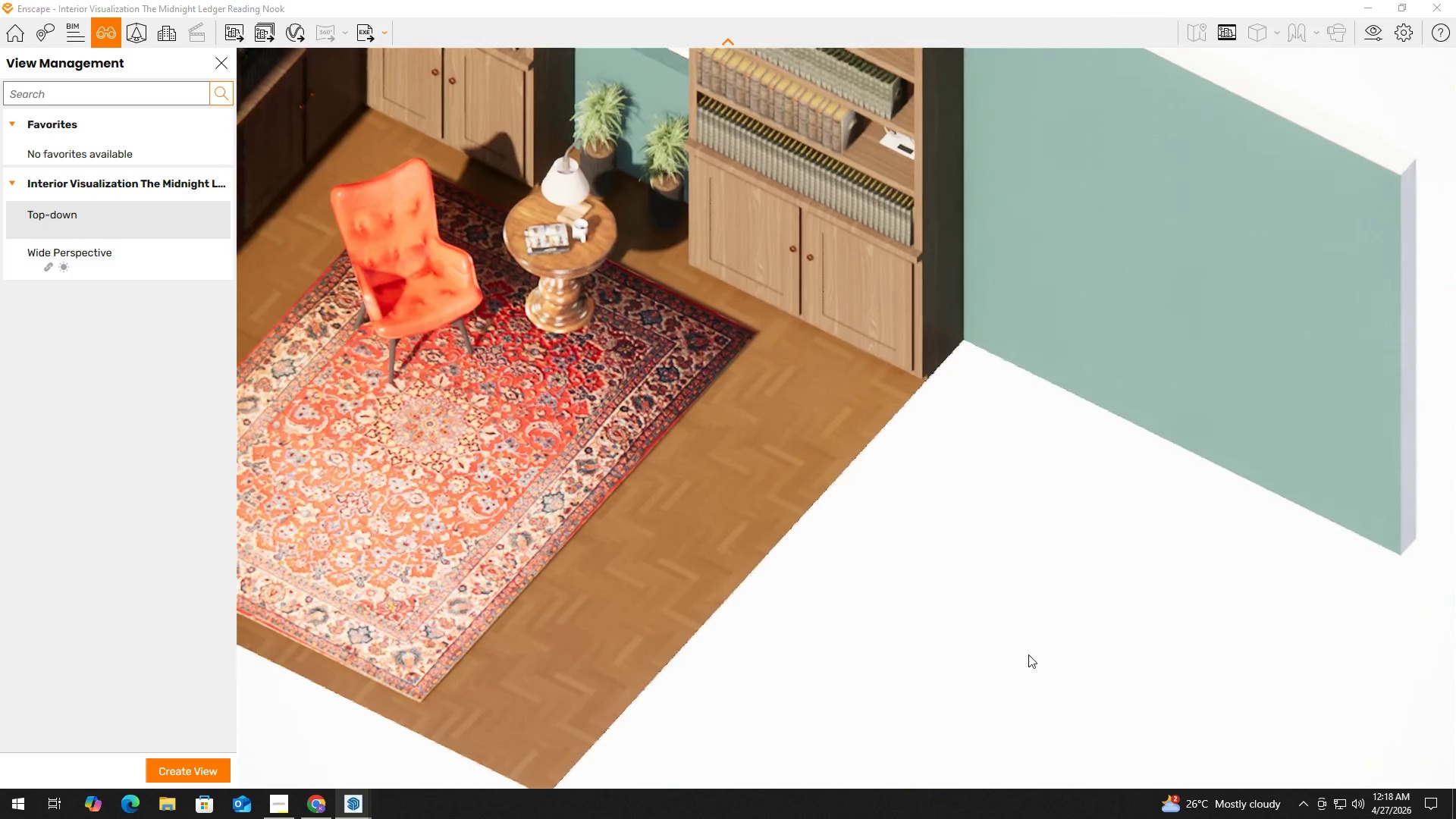 
hold_key(key=D, duration=0.53)
 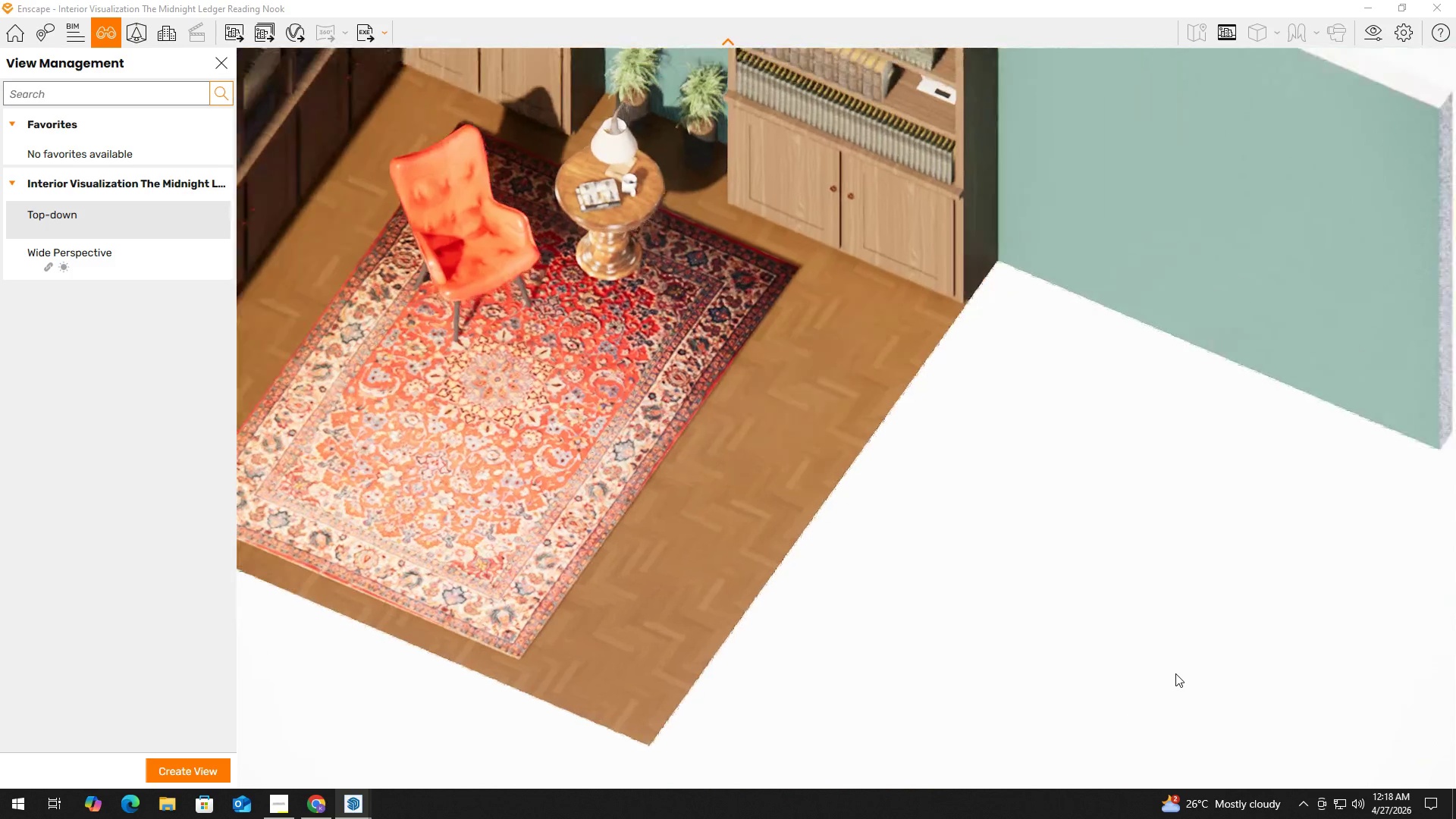 
left_click([1175, 673])
 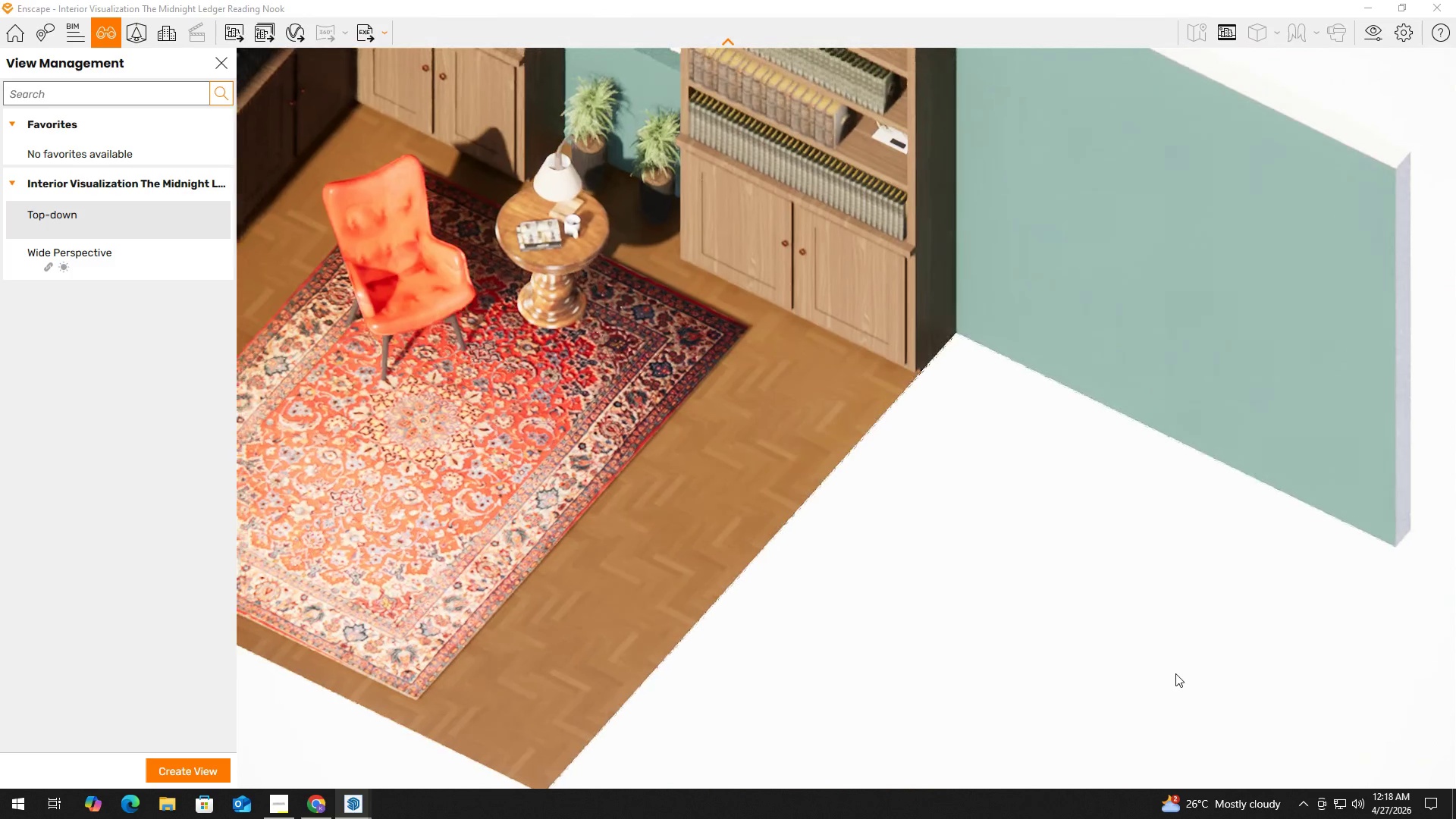 
hold_key(key=A, duration=0.42)
 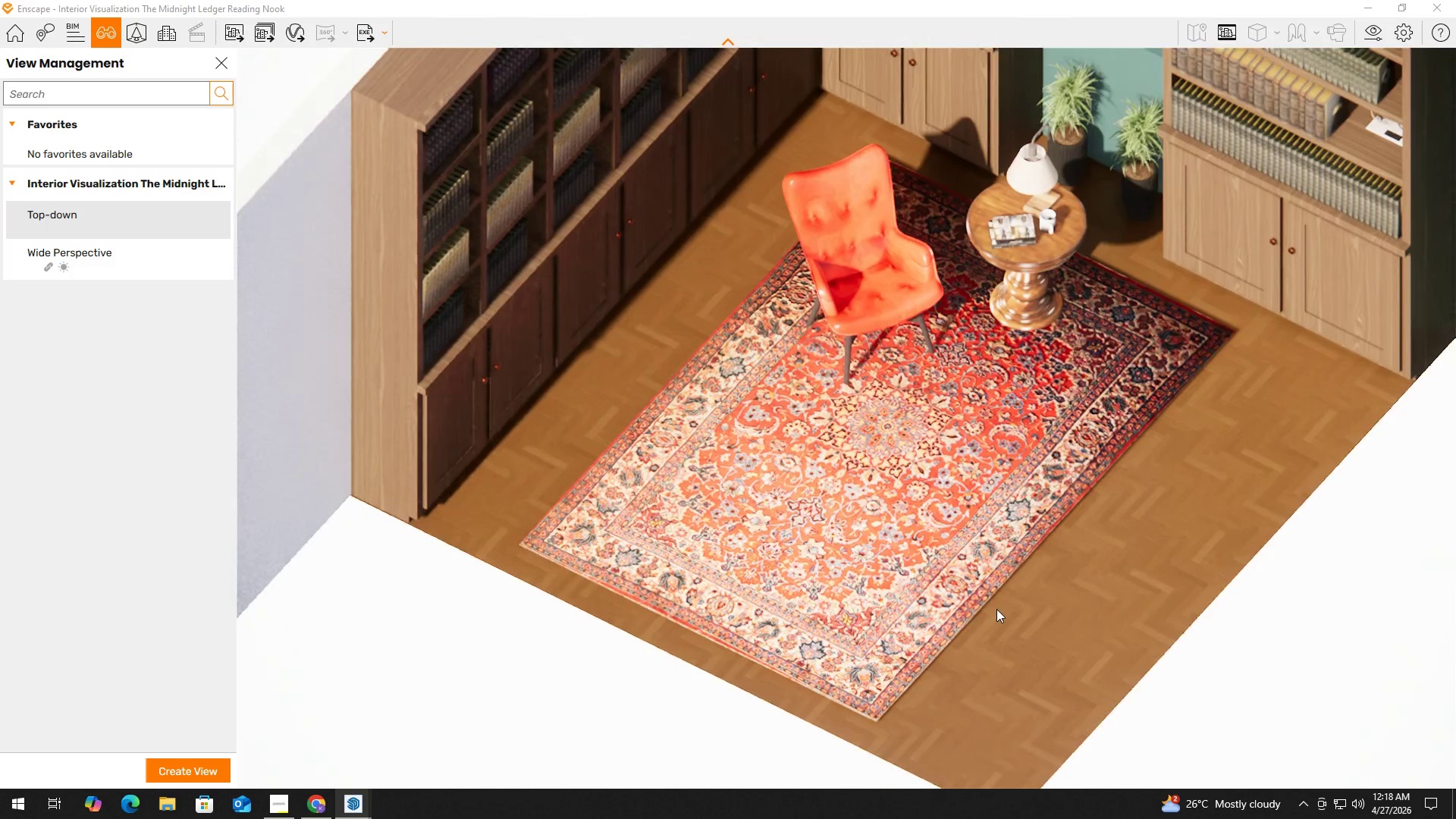 
type(WW)
 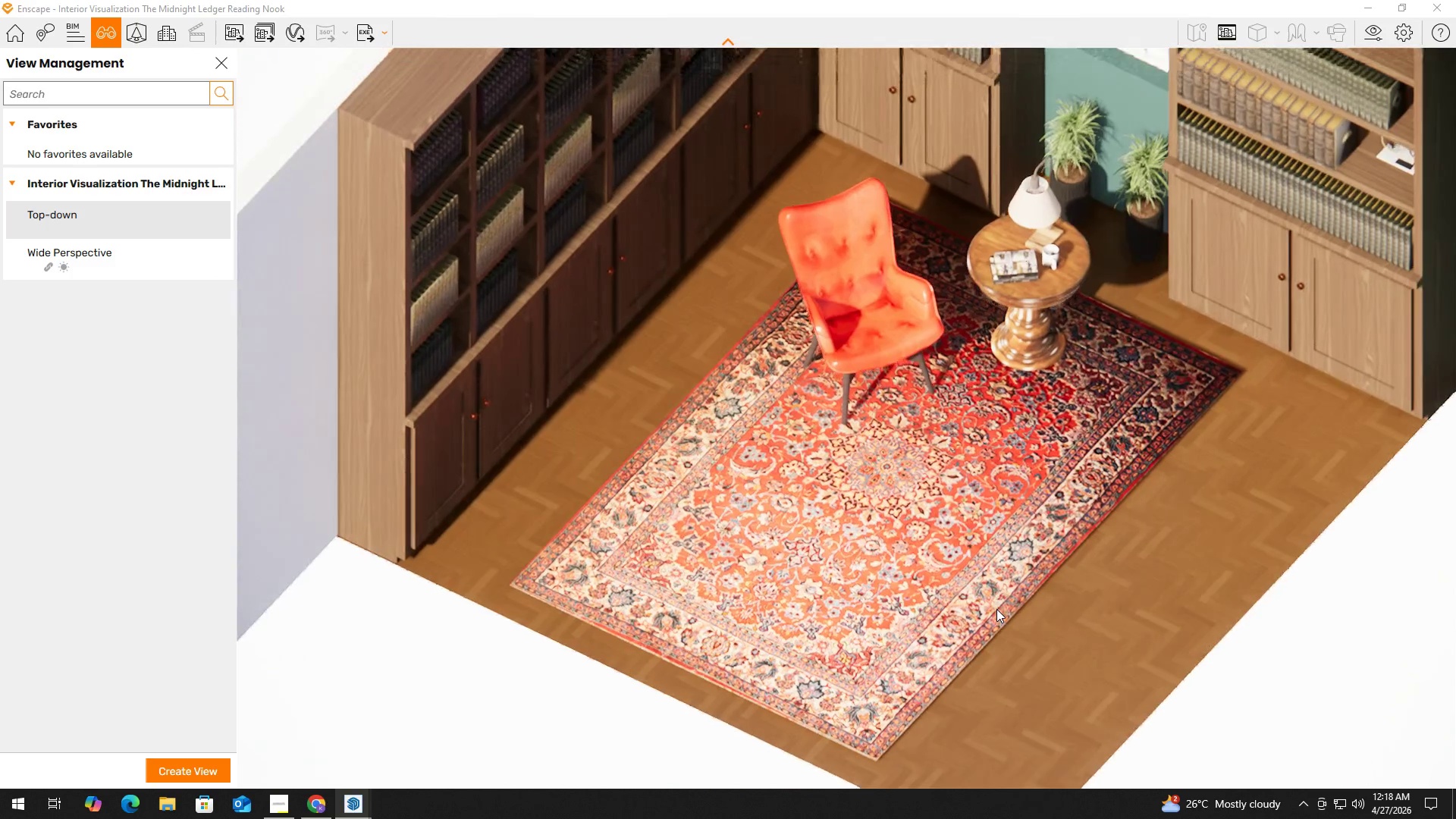 
left_click([996, 609])
 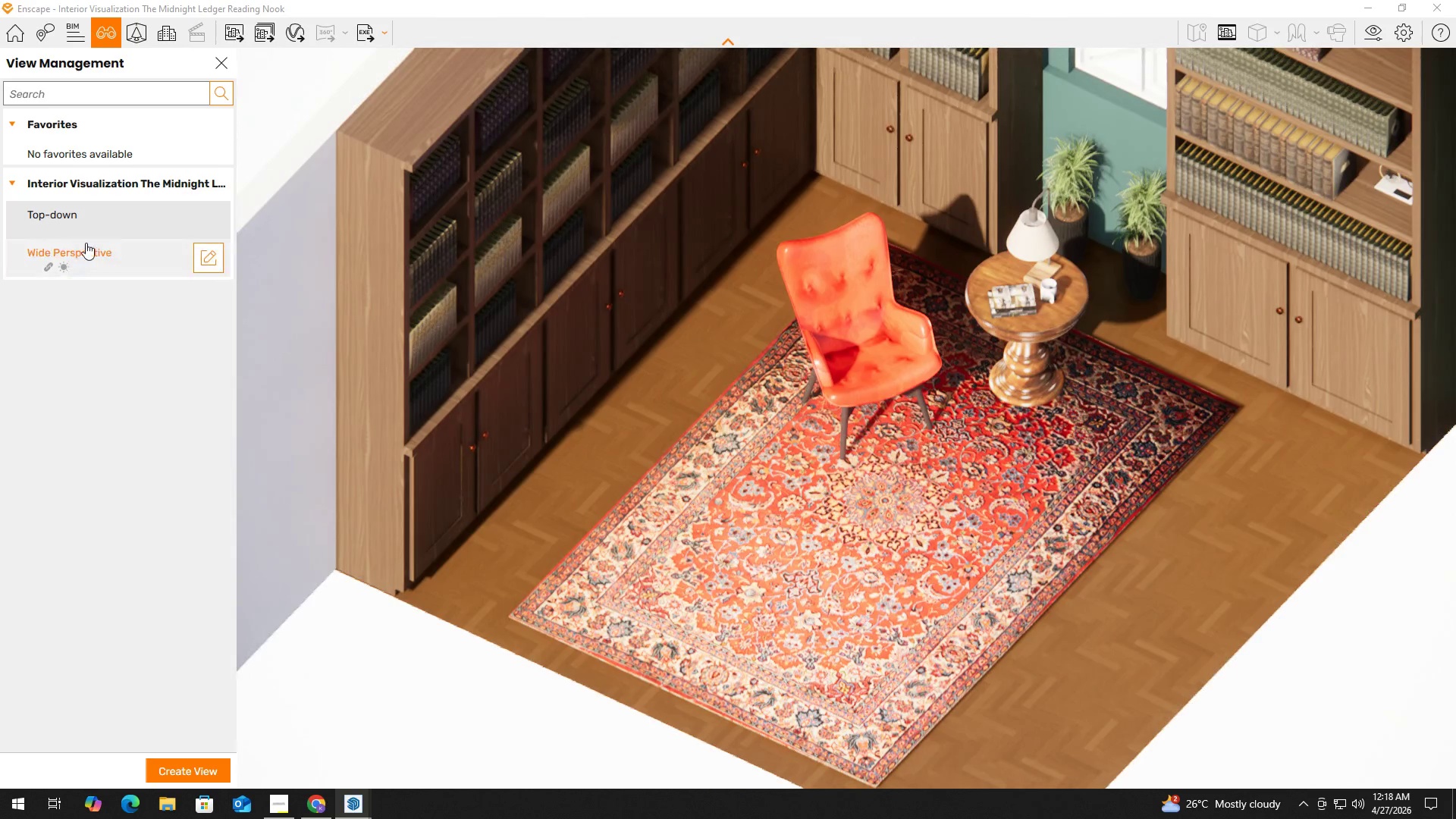 
left_click([108, 227])
 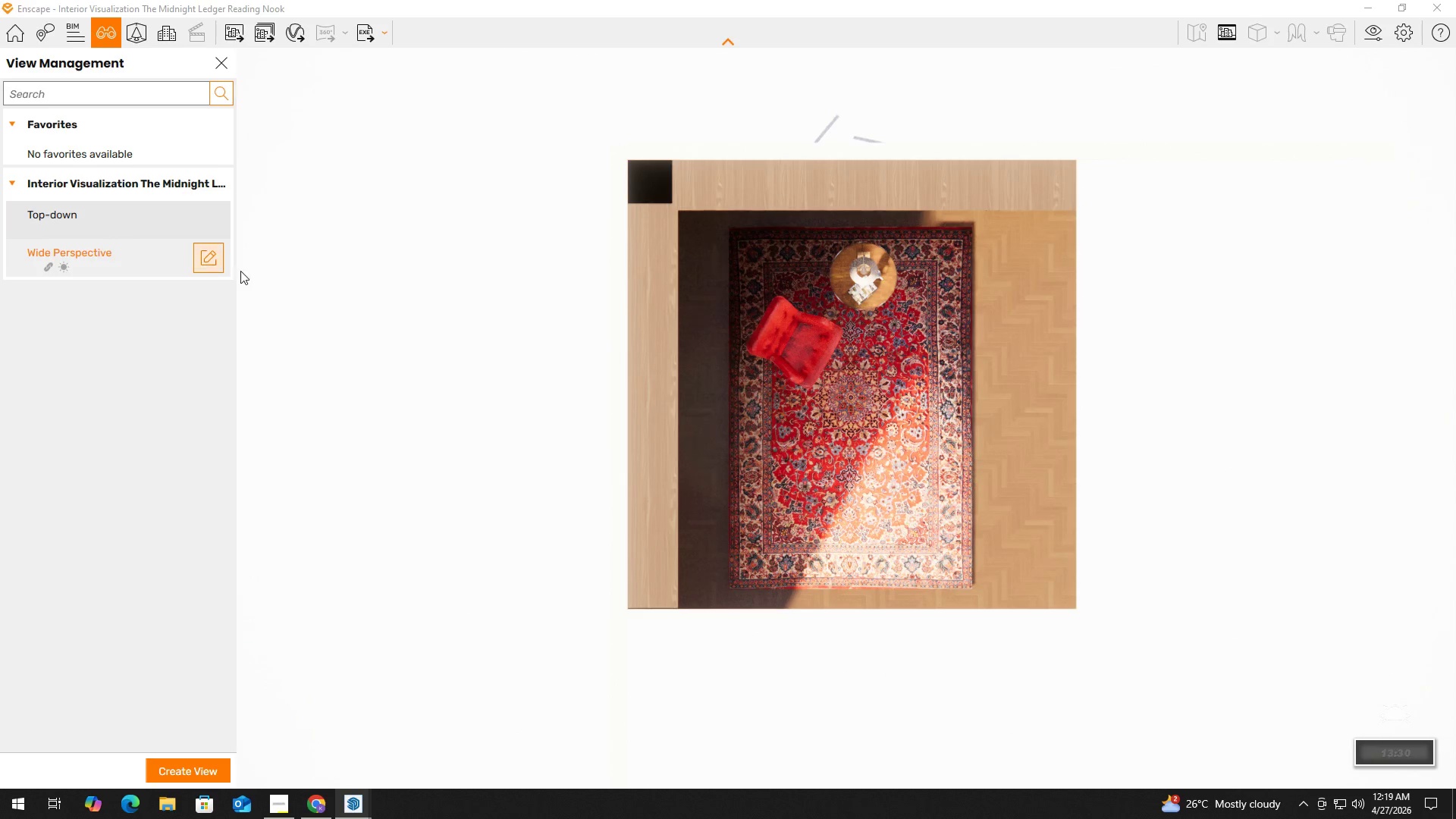 
key(Alt+Tab)
 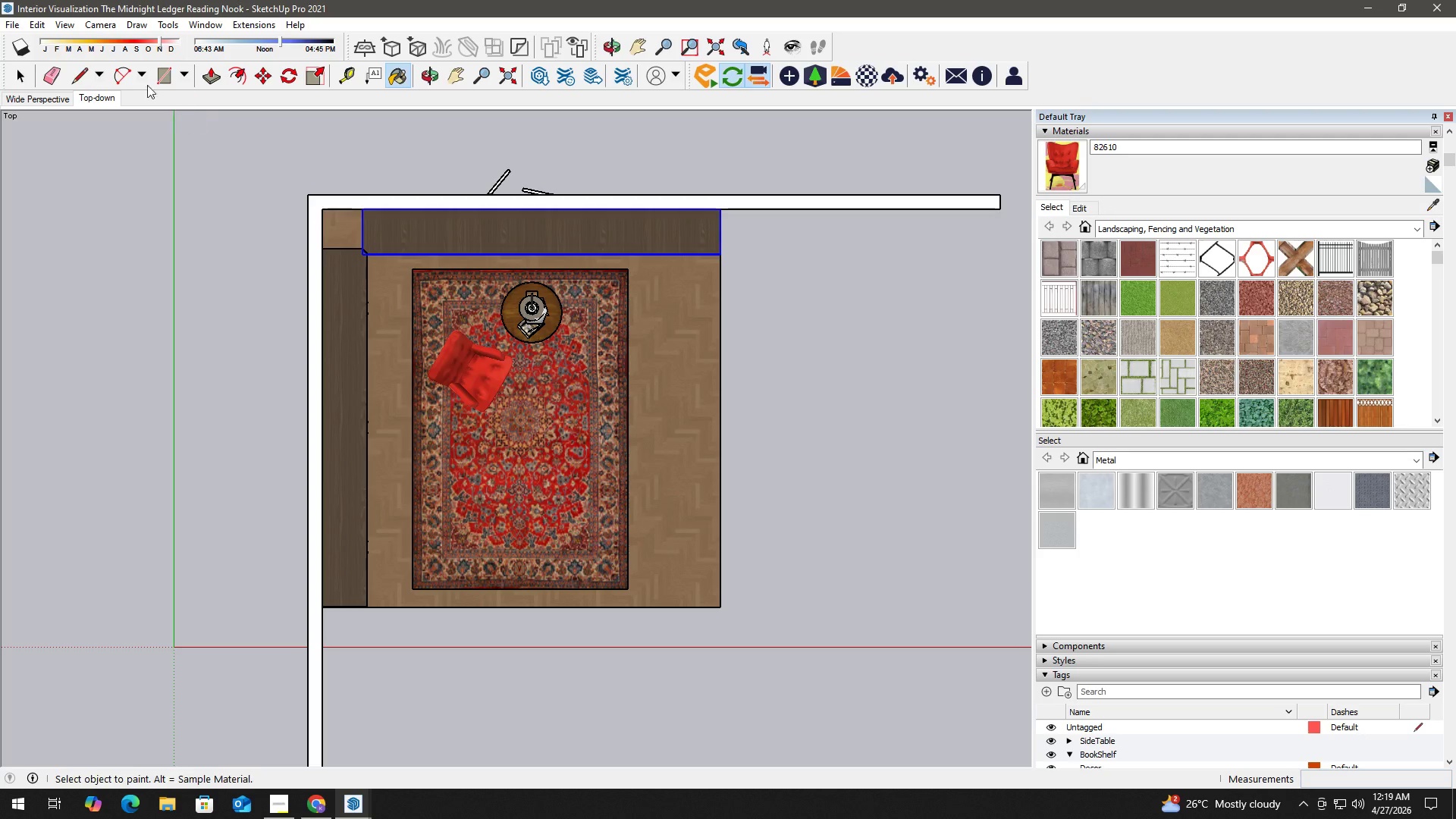 
left_click([99, 23])
 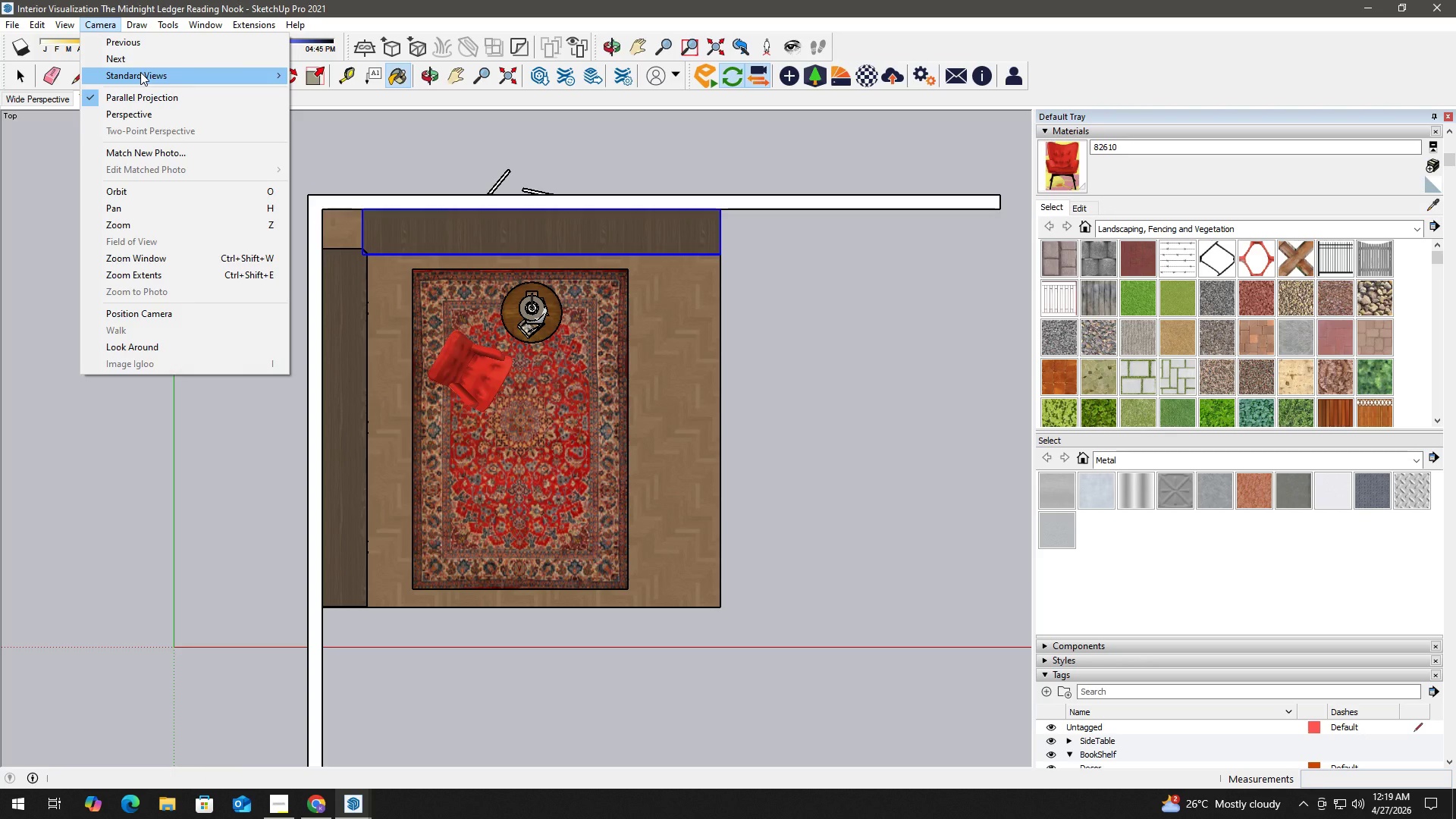 
left_click([151, 110])
 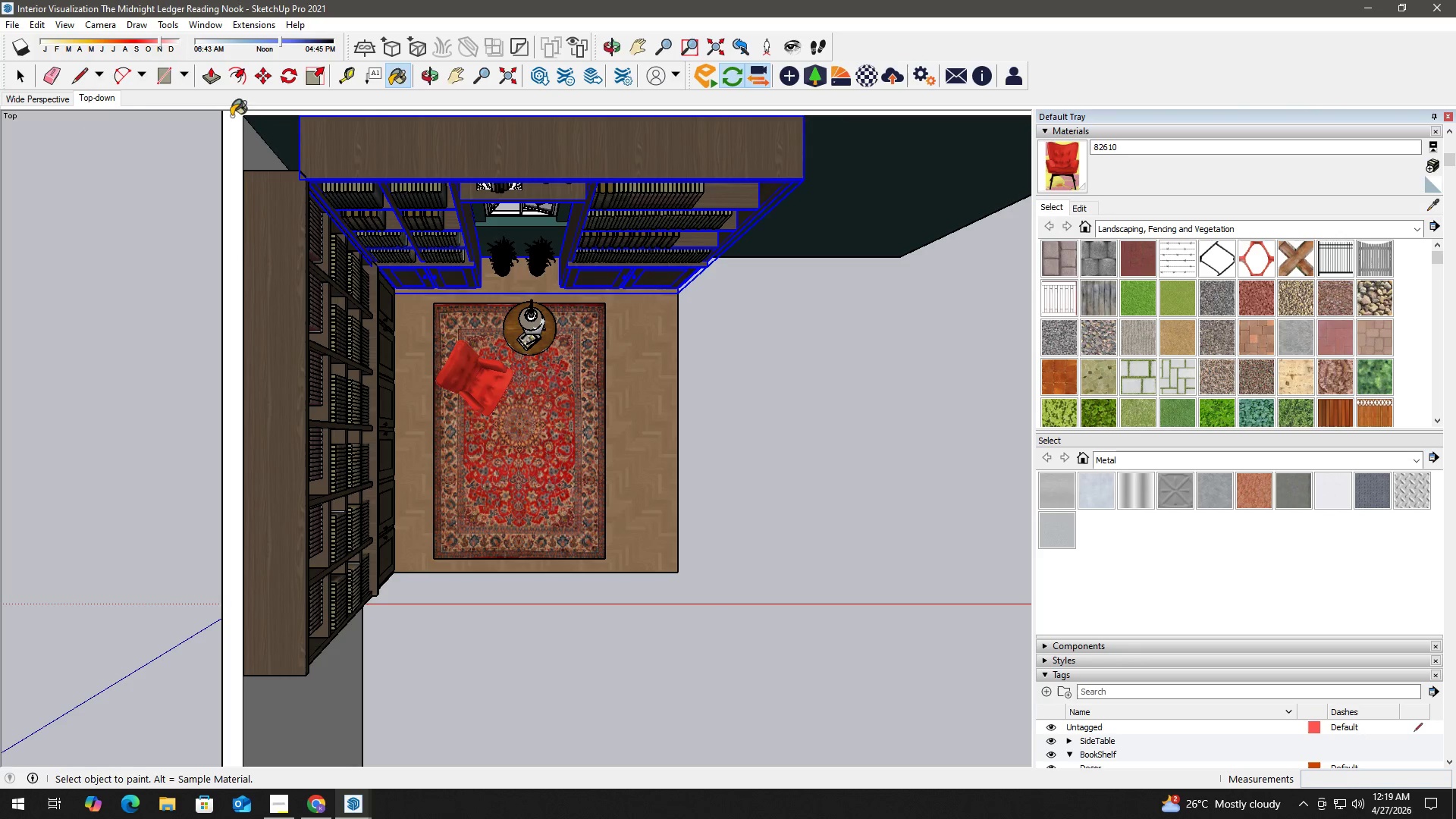 
key(Space)
 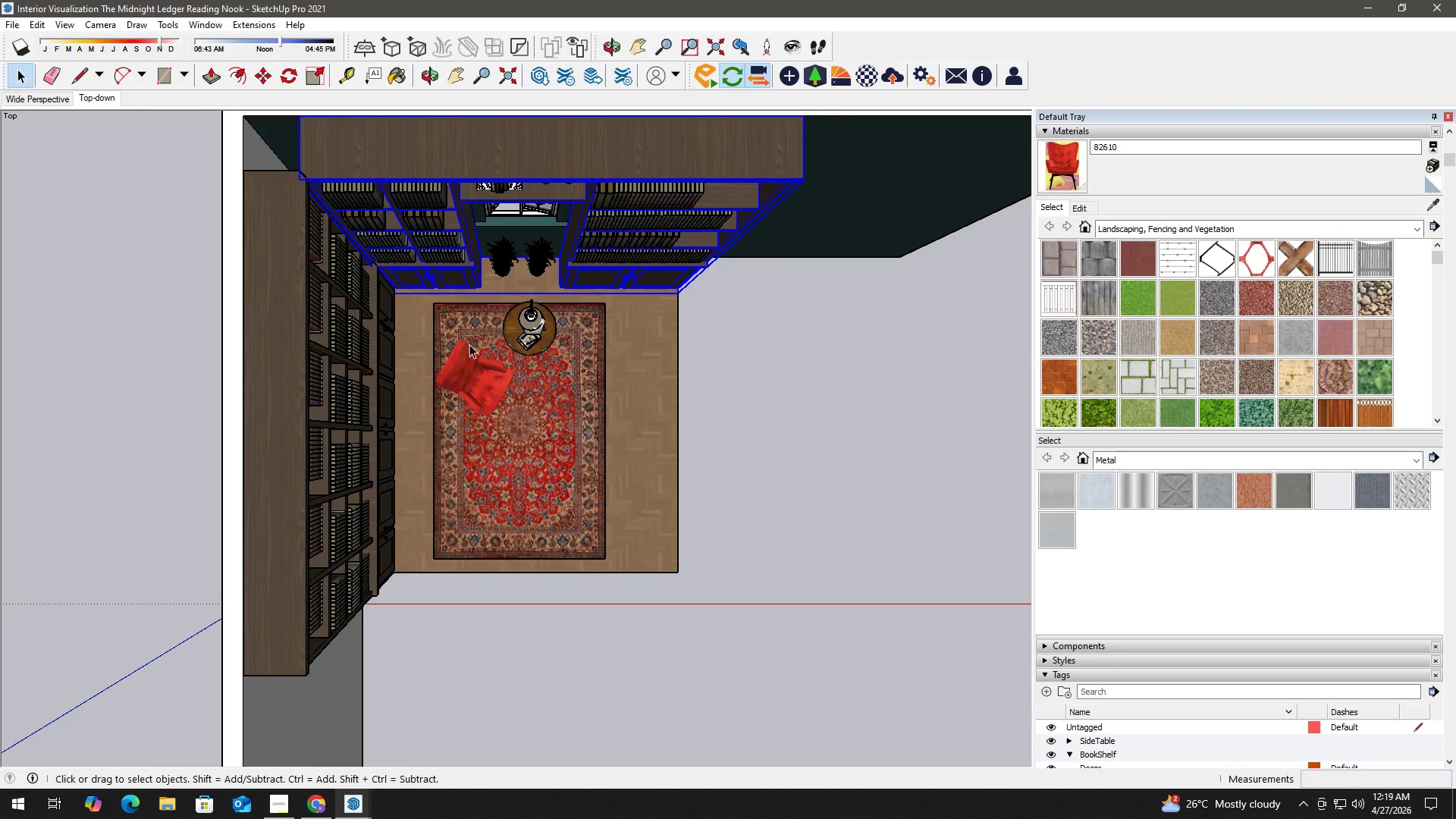 
key(Alt+Tab)
 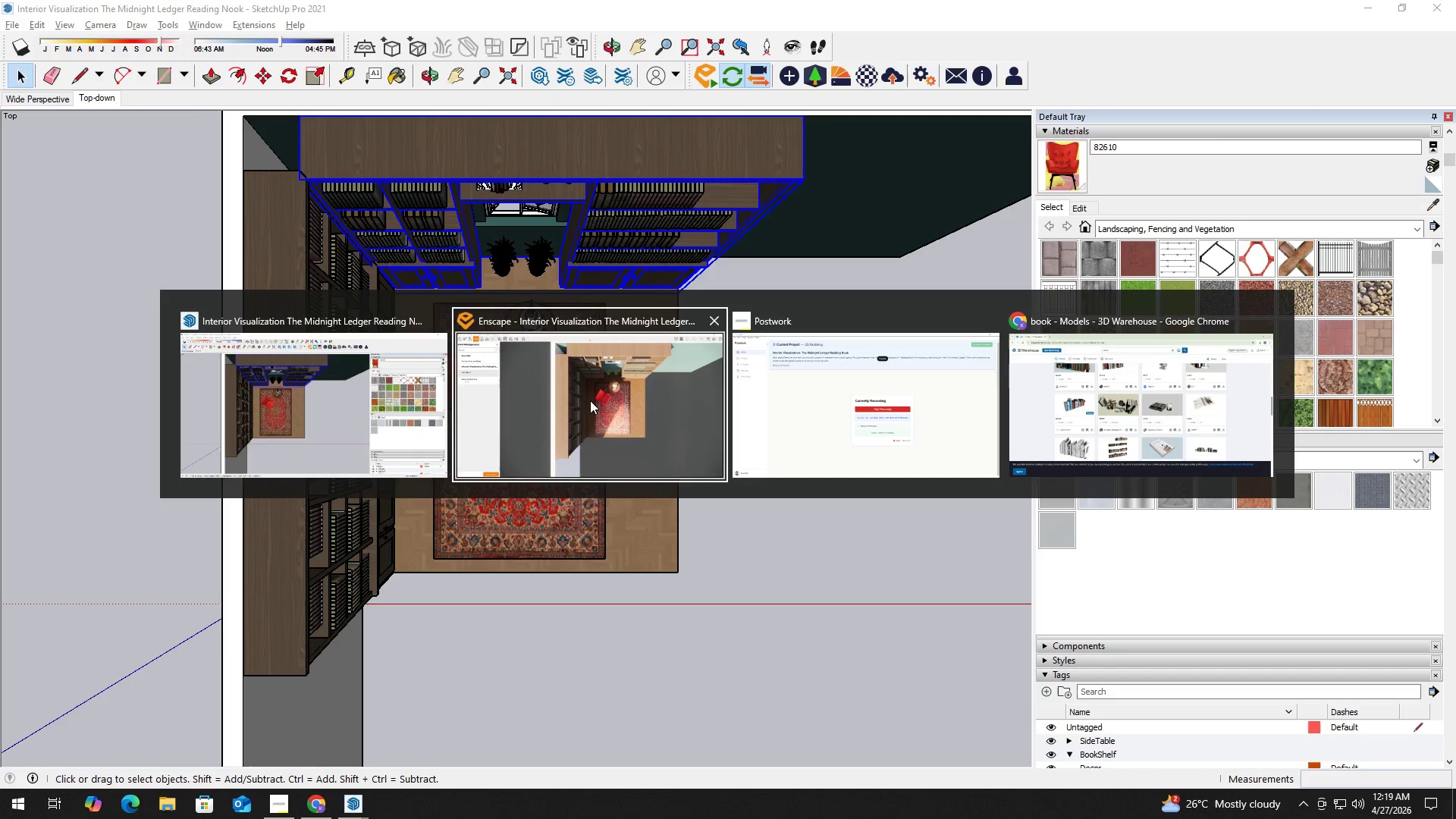 
left_click([590, 401])
 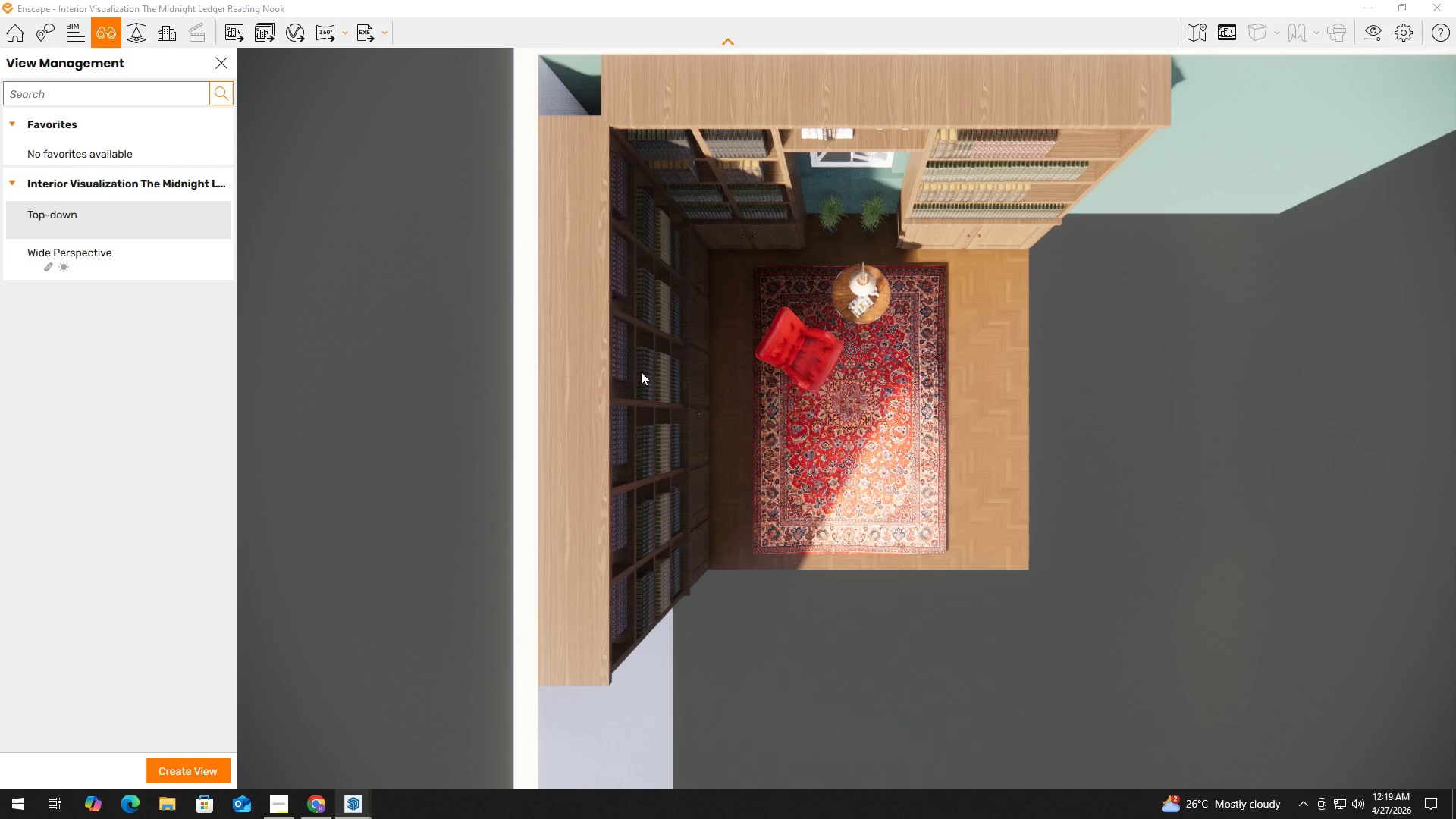 
hold_key(key=D, duration=0.39)
 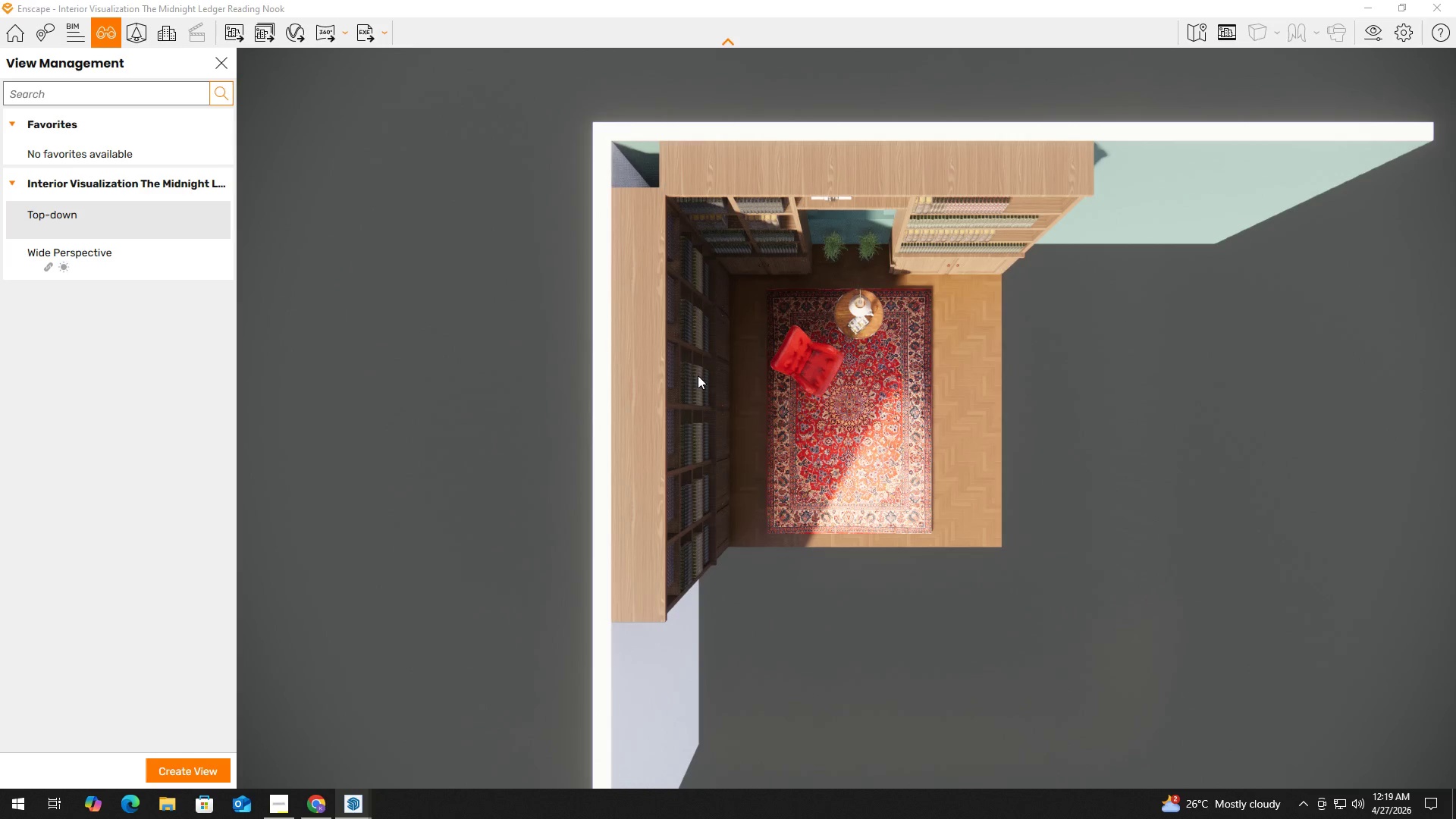 
key(W)
 